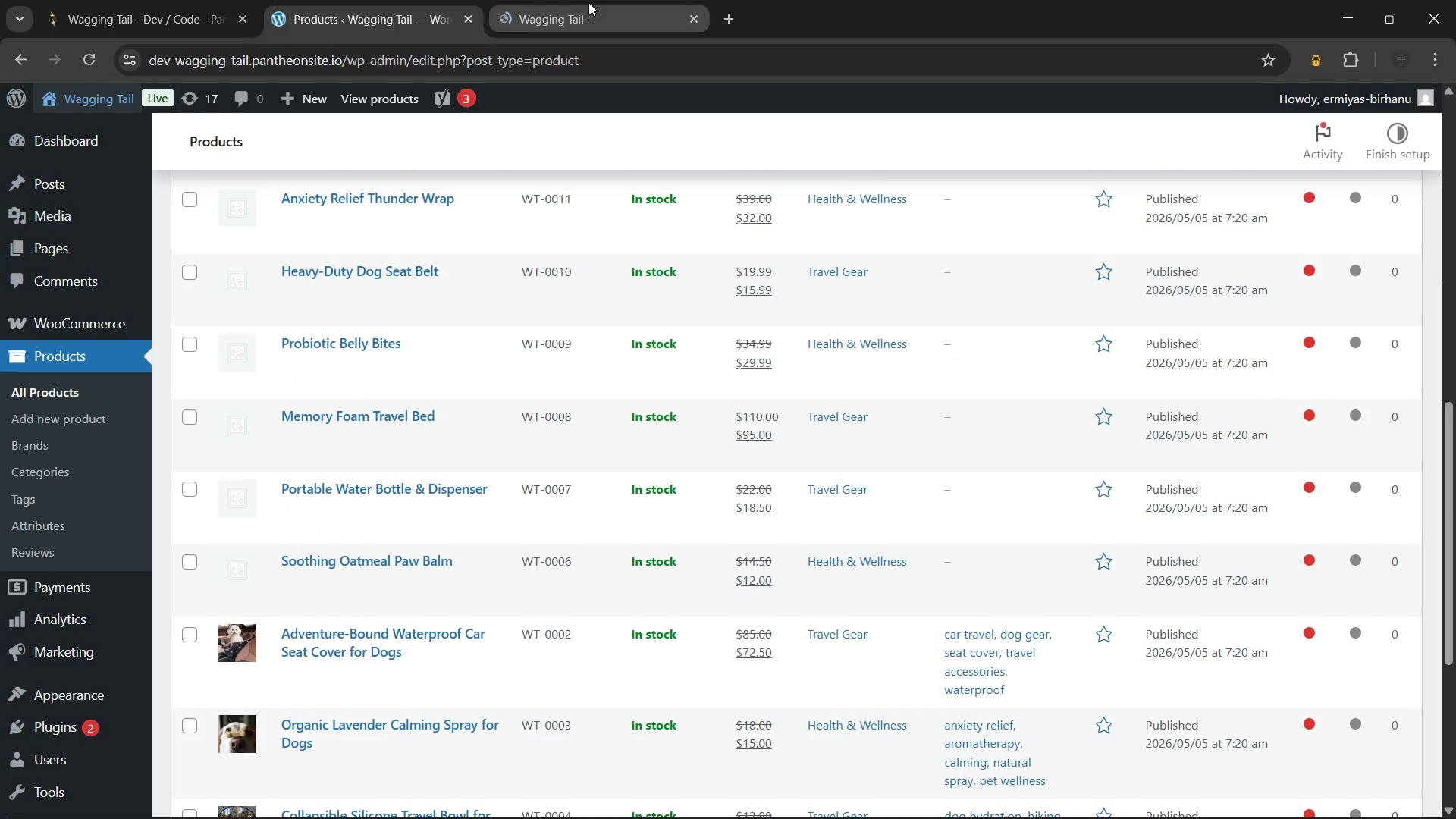 
left_click([588, 2])
 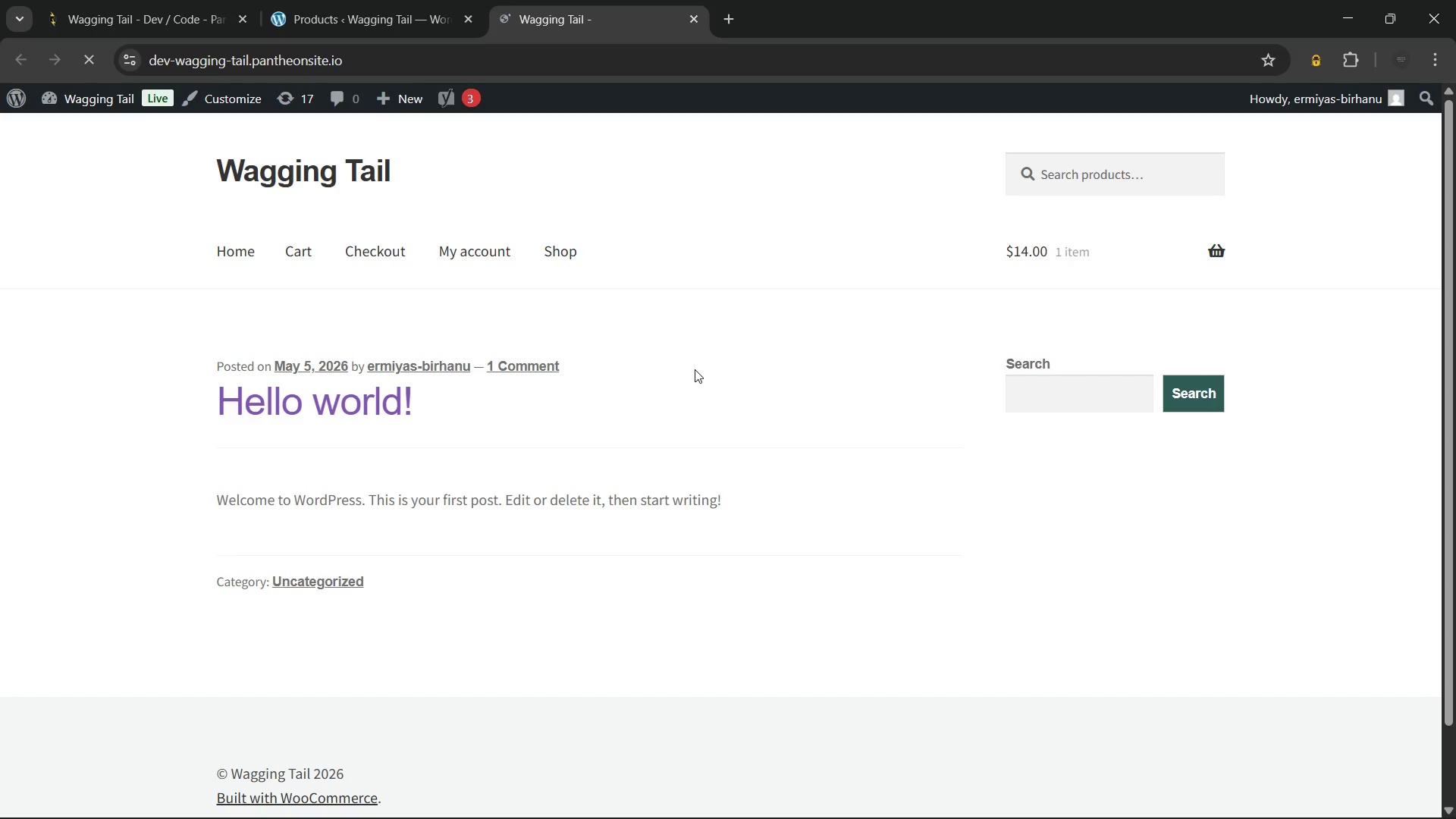 
scroll: coordinate [703, 406], scroll_direction: up, amount: 4.0
 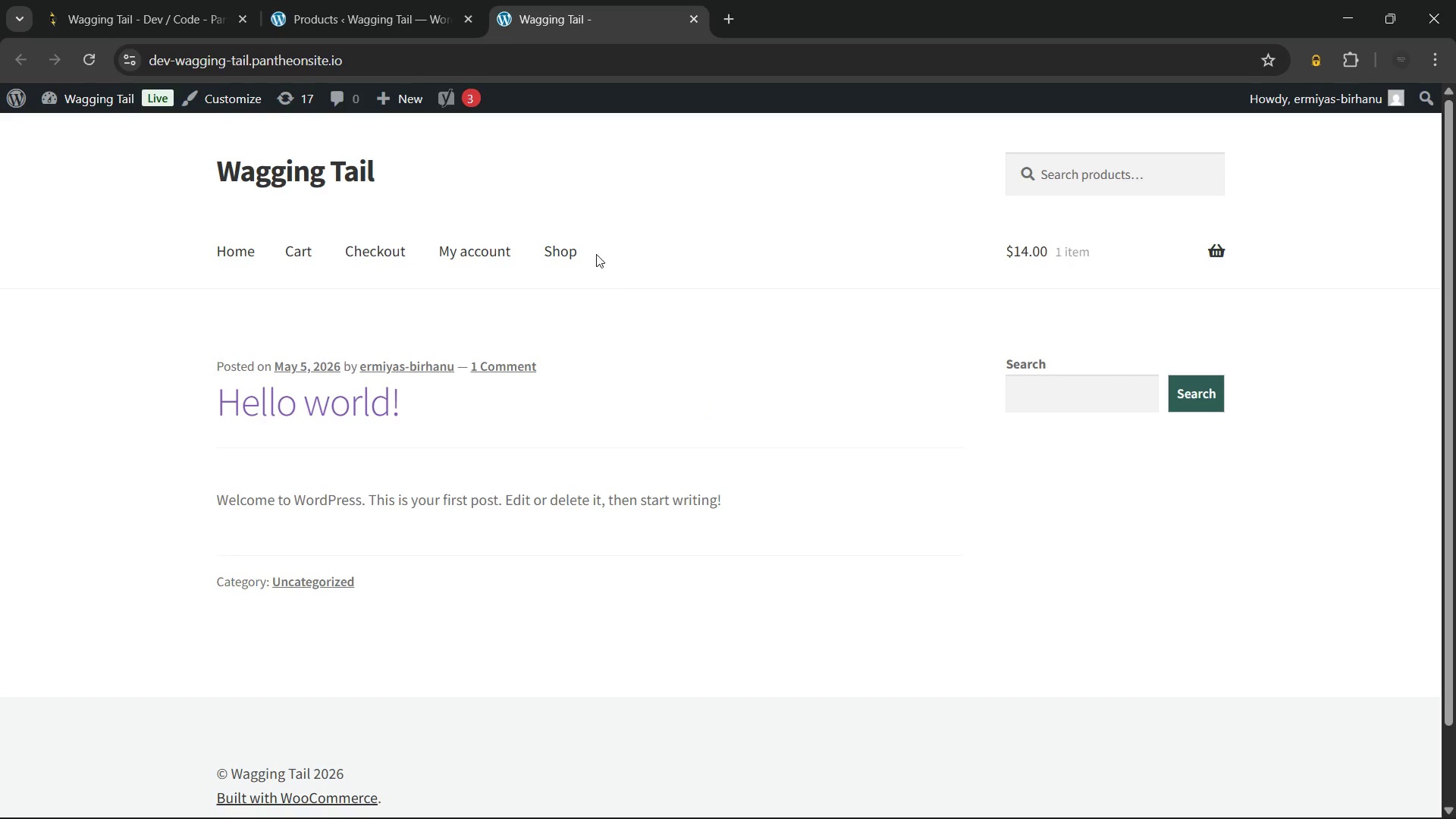 
left_click([566, 250])
 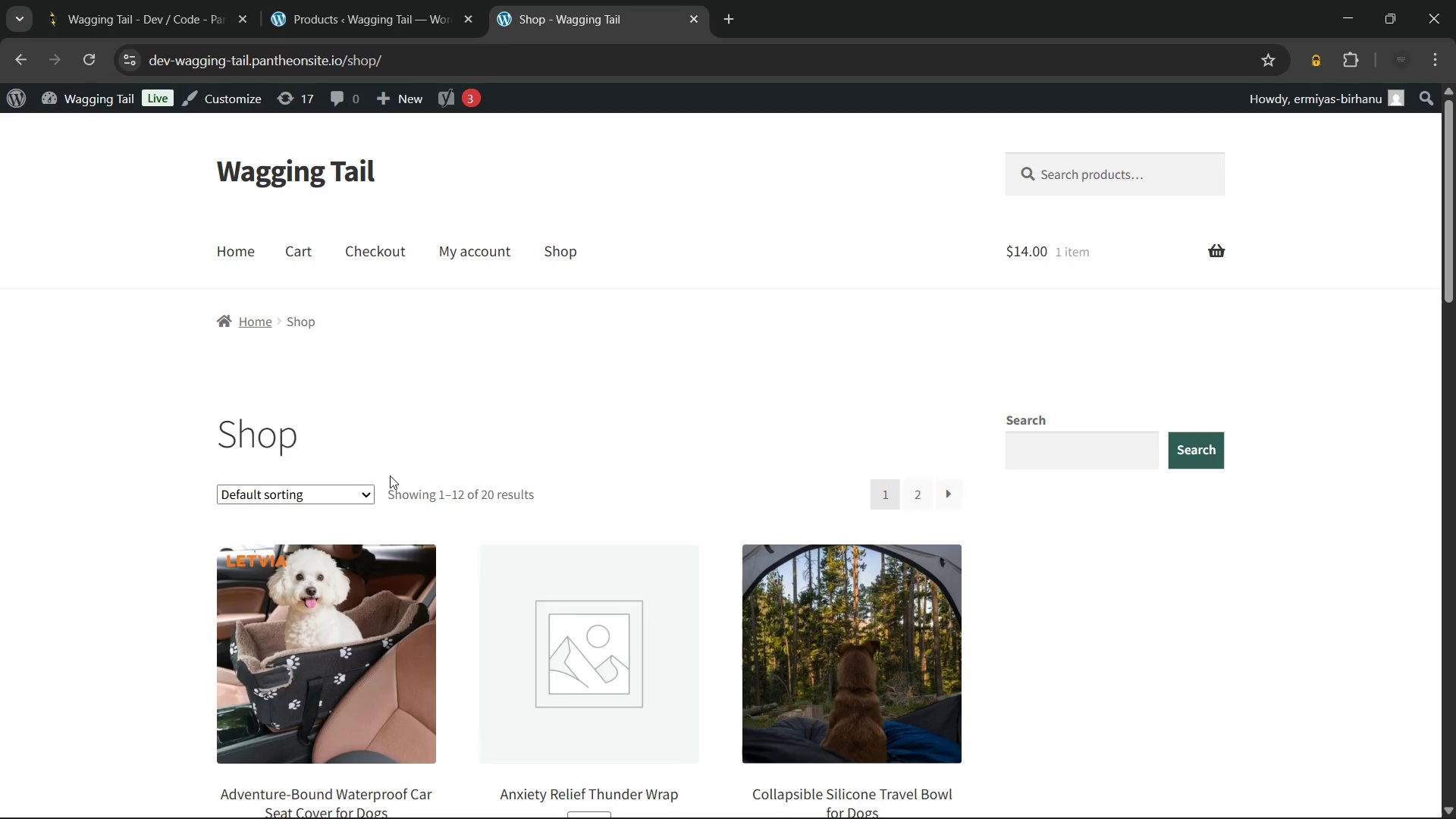 
wait(5.05)
 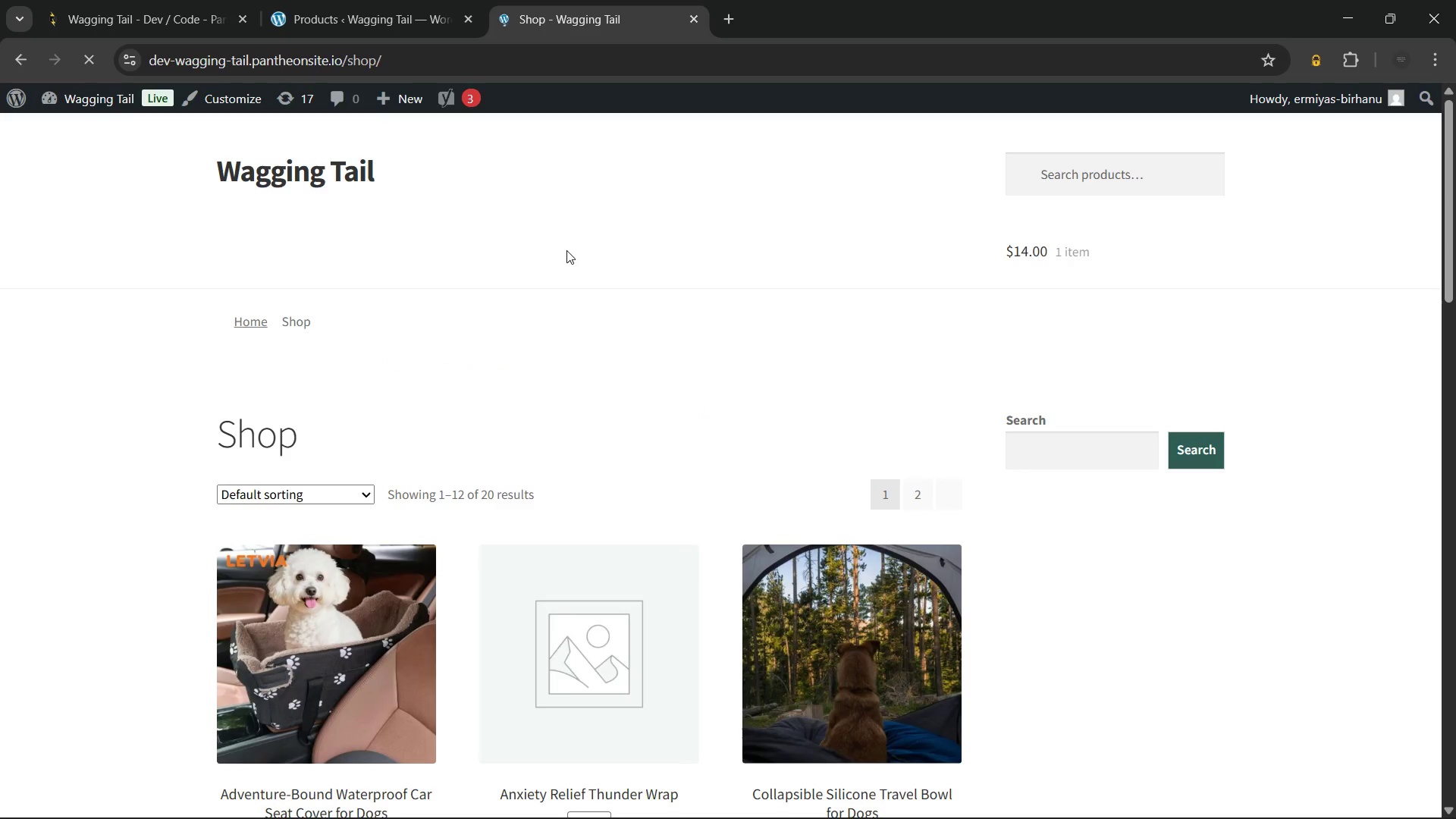 
scroll: coordinate [651, 411], scroll_direction: down, amount: 3.0
 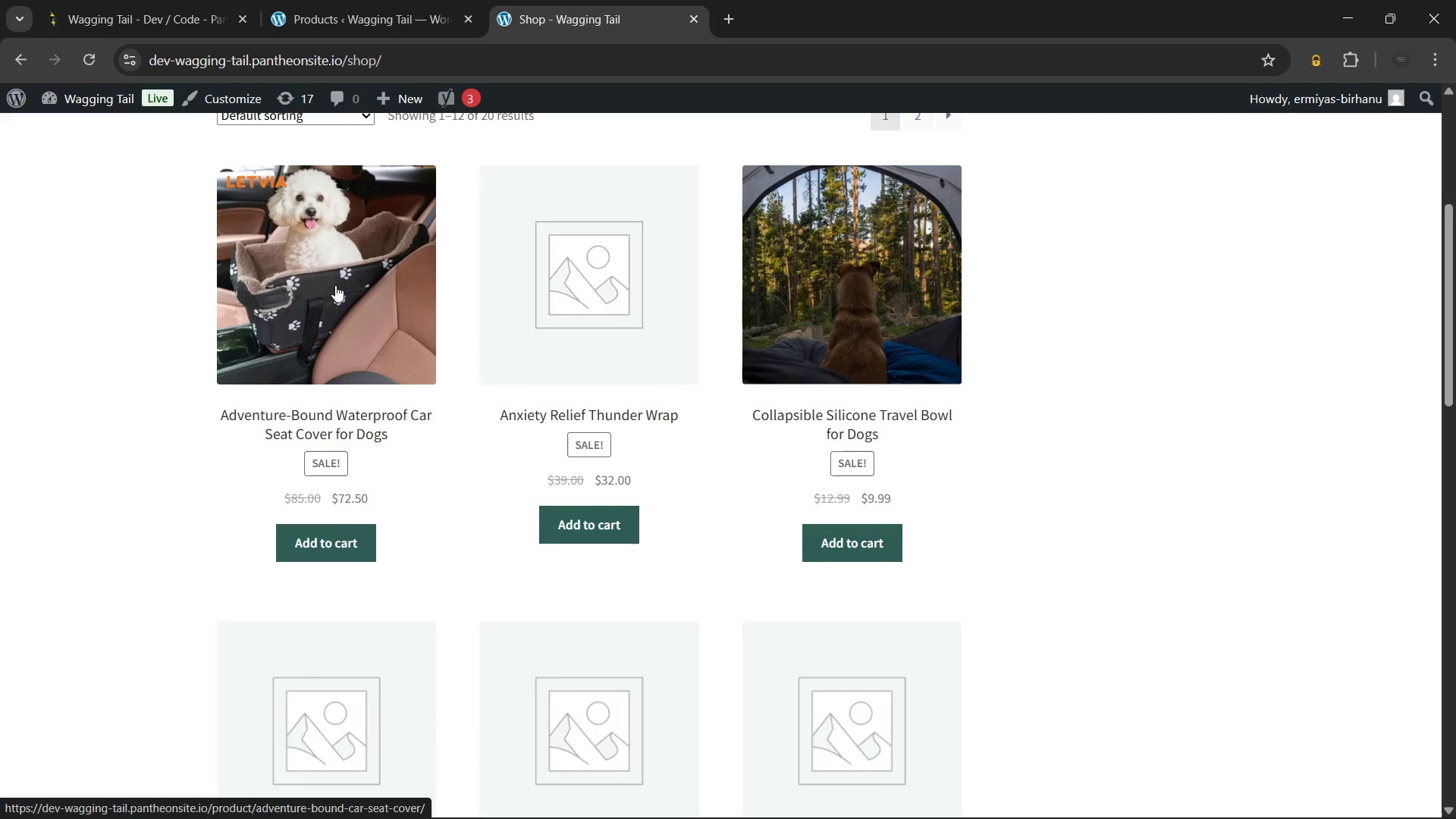 
scroll: coordinate [347, 282], scroll_direction: none, amount: 0.0
 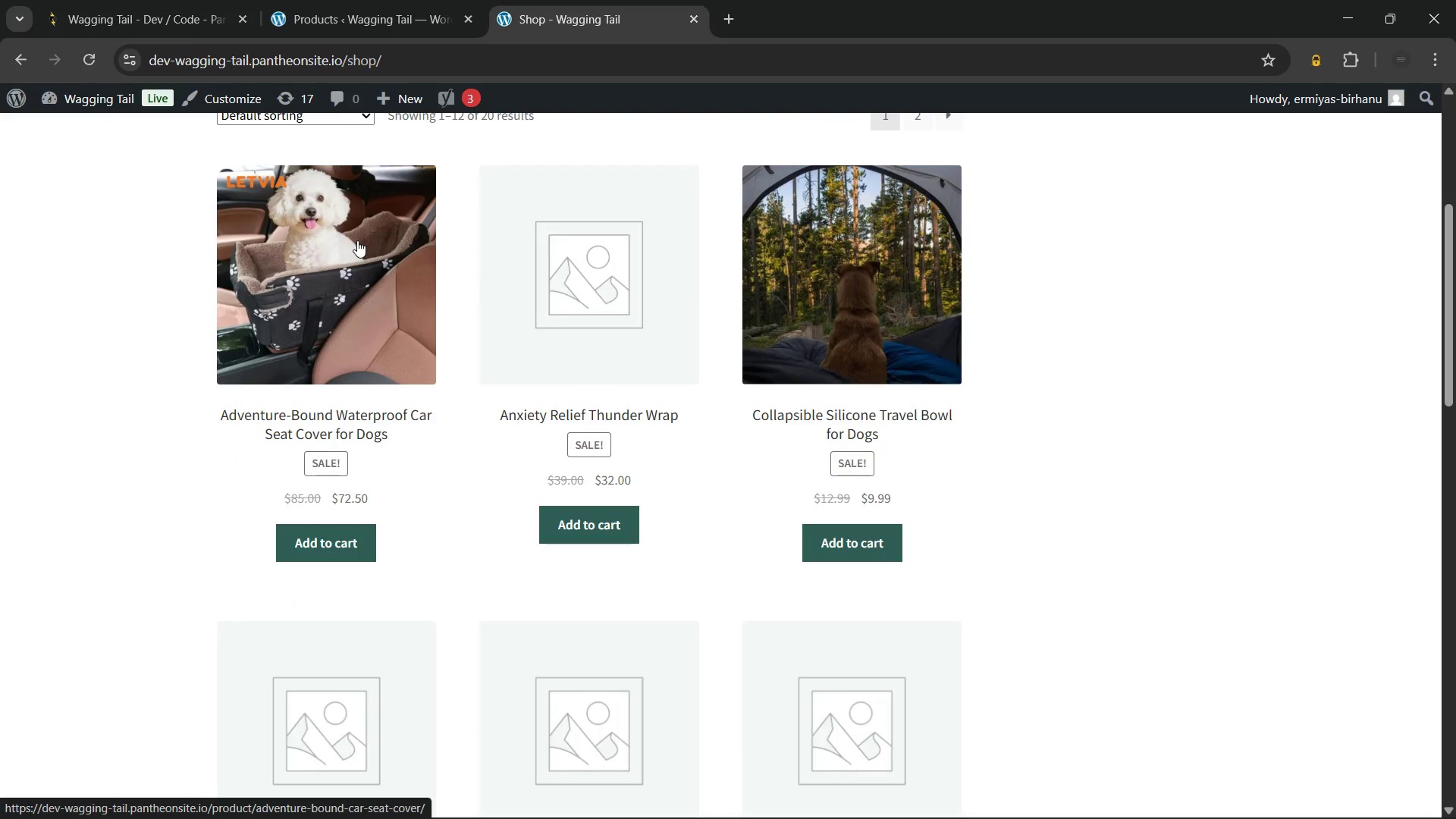 
left_click([357, 240])
 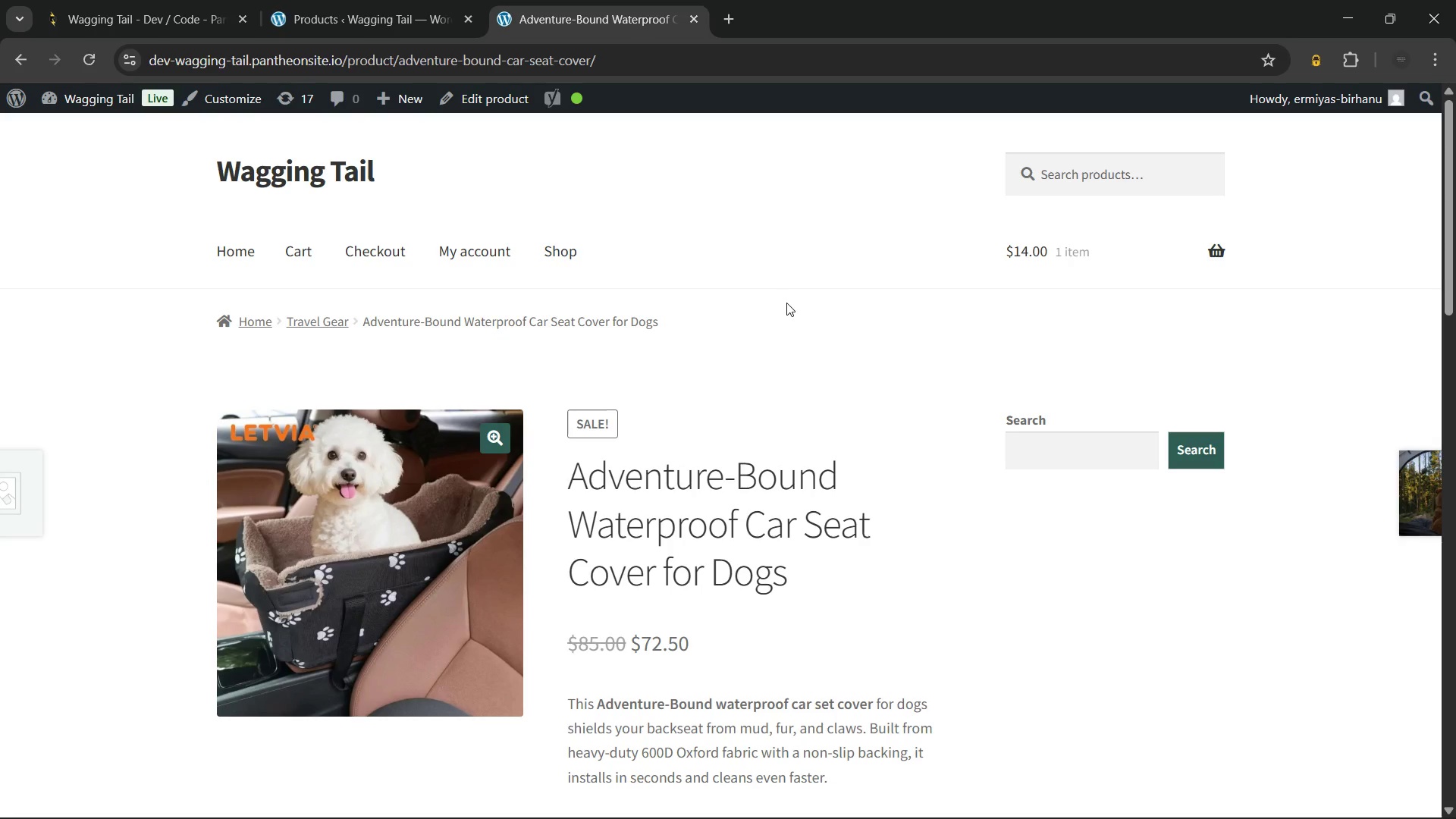 
wait(5.58)
 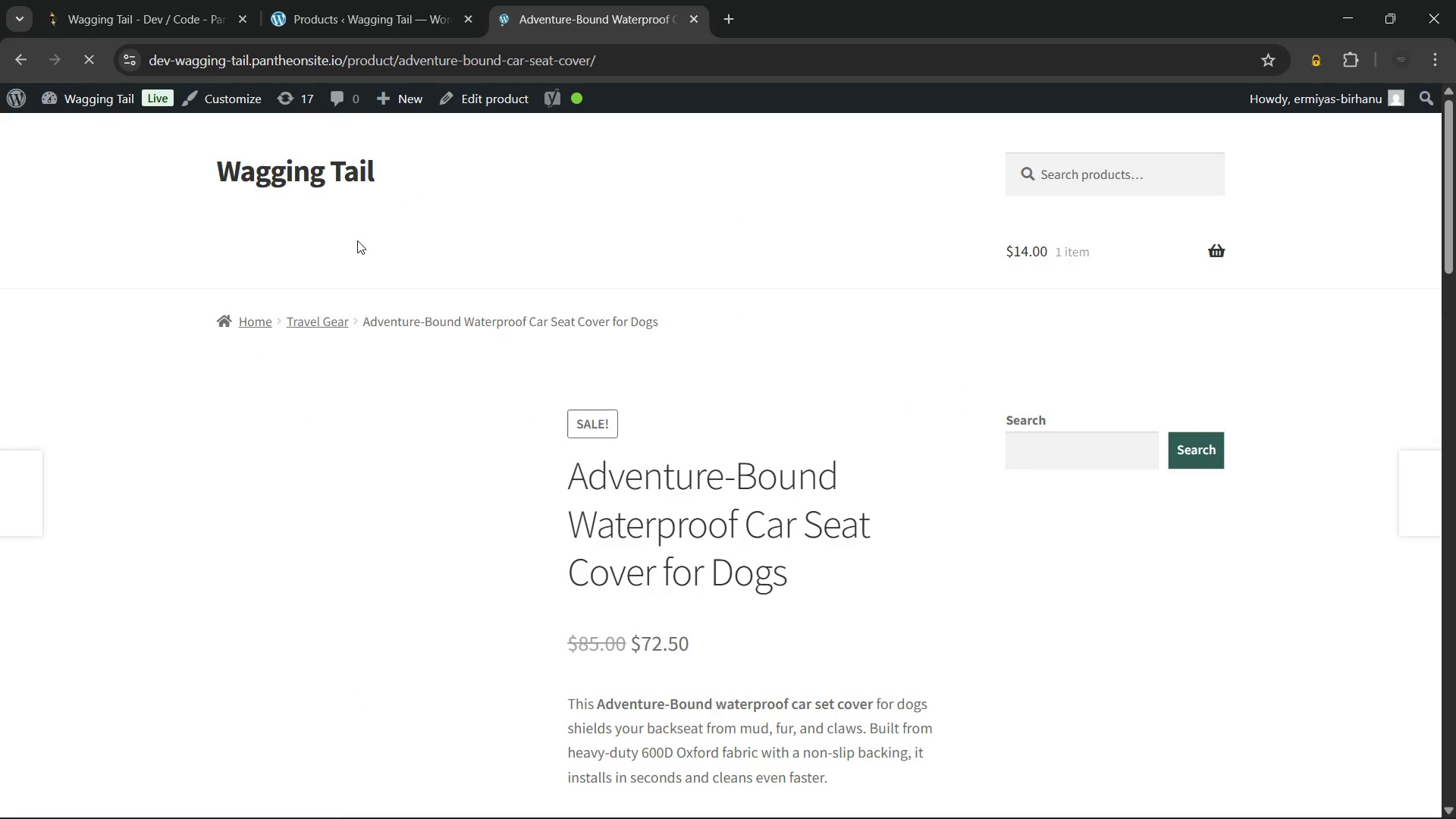 
scroll: coordinate [786, 373], scroll_direction: down, amount: 3.0
 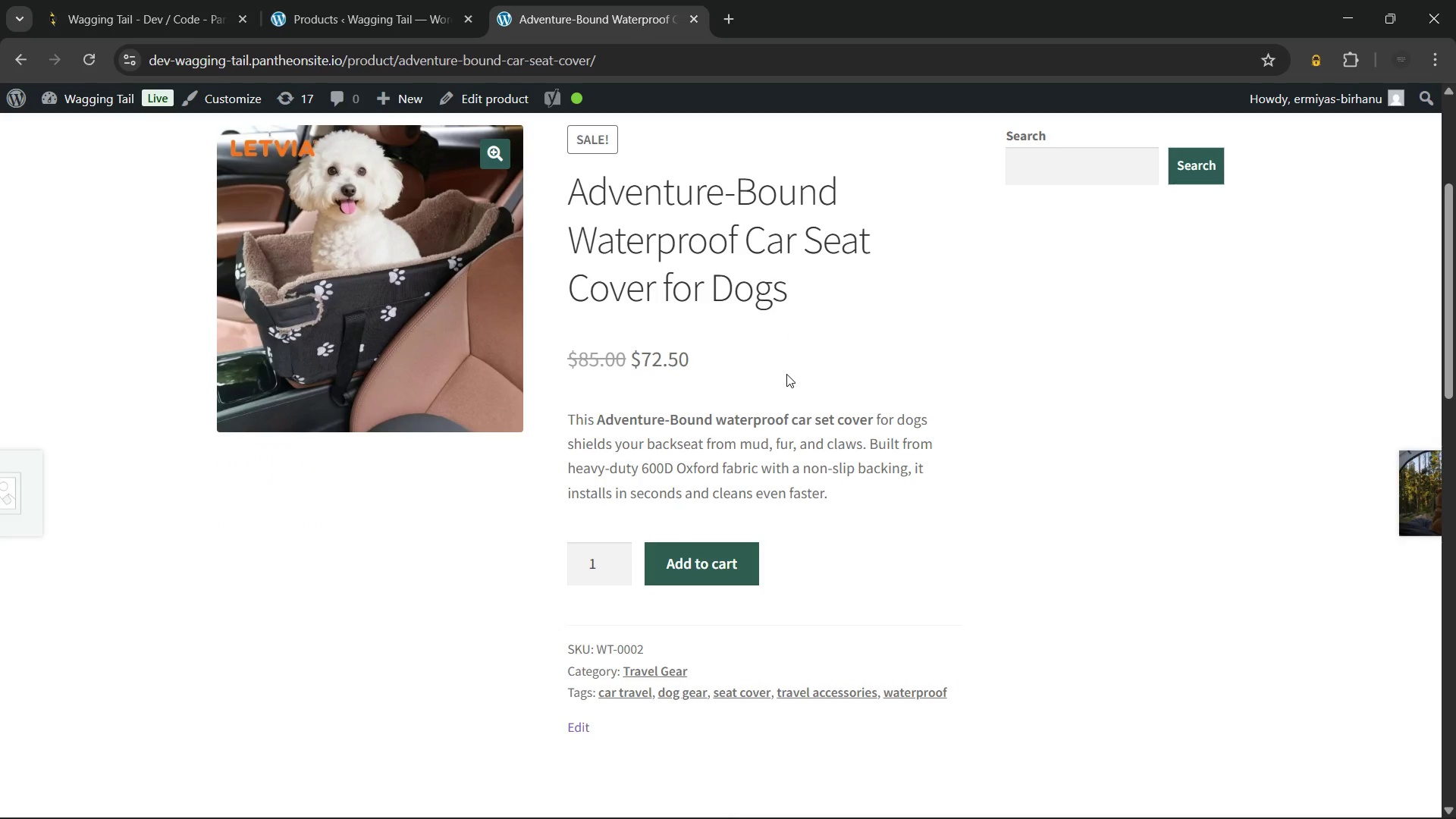 
scroll: coordinate [786, 374], scroll_direction: up, amount: 2.0
 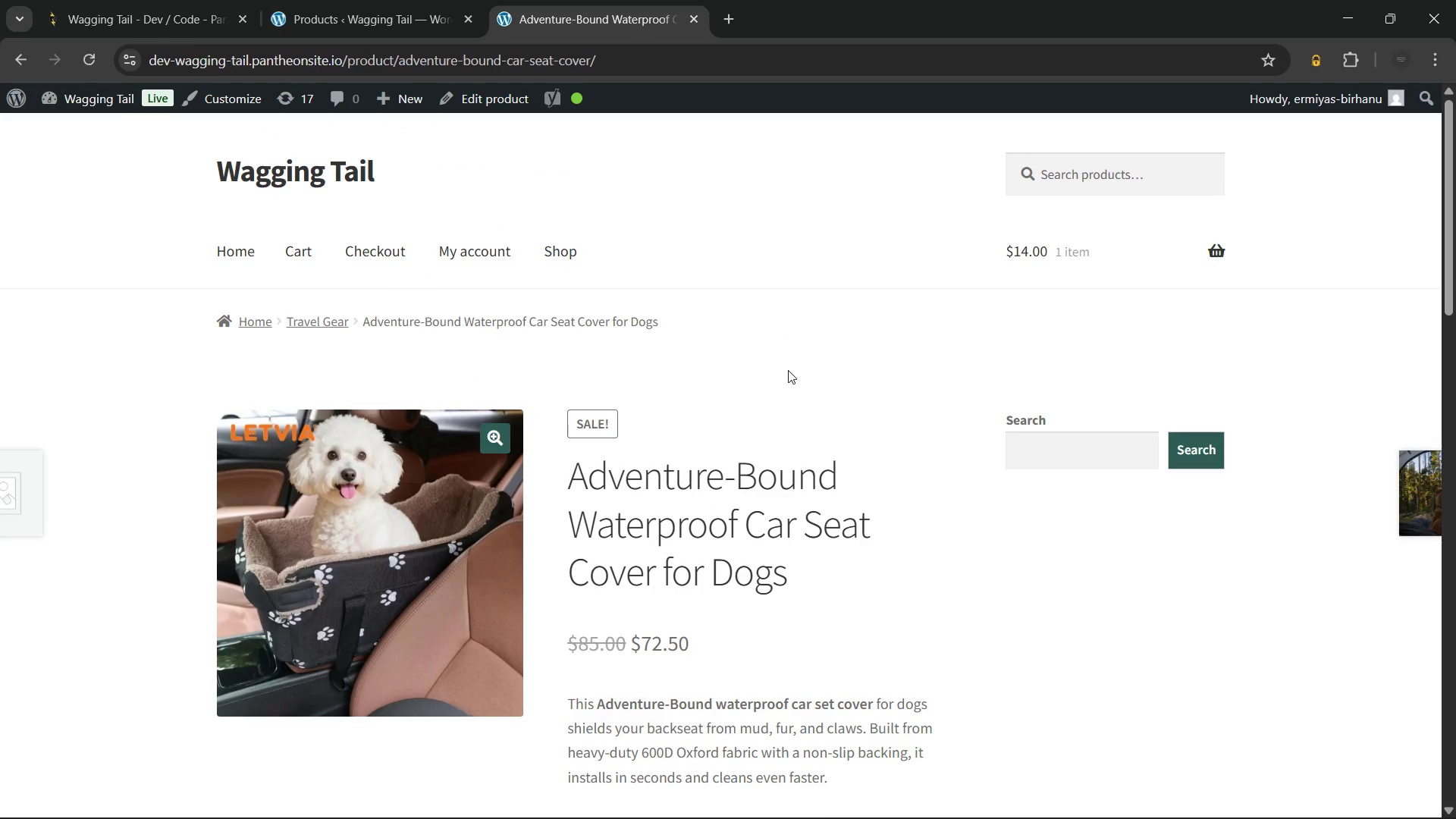 
scroll: coordinate [788, 370], scroll_direction: down, amount: 3.0
 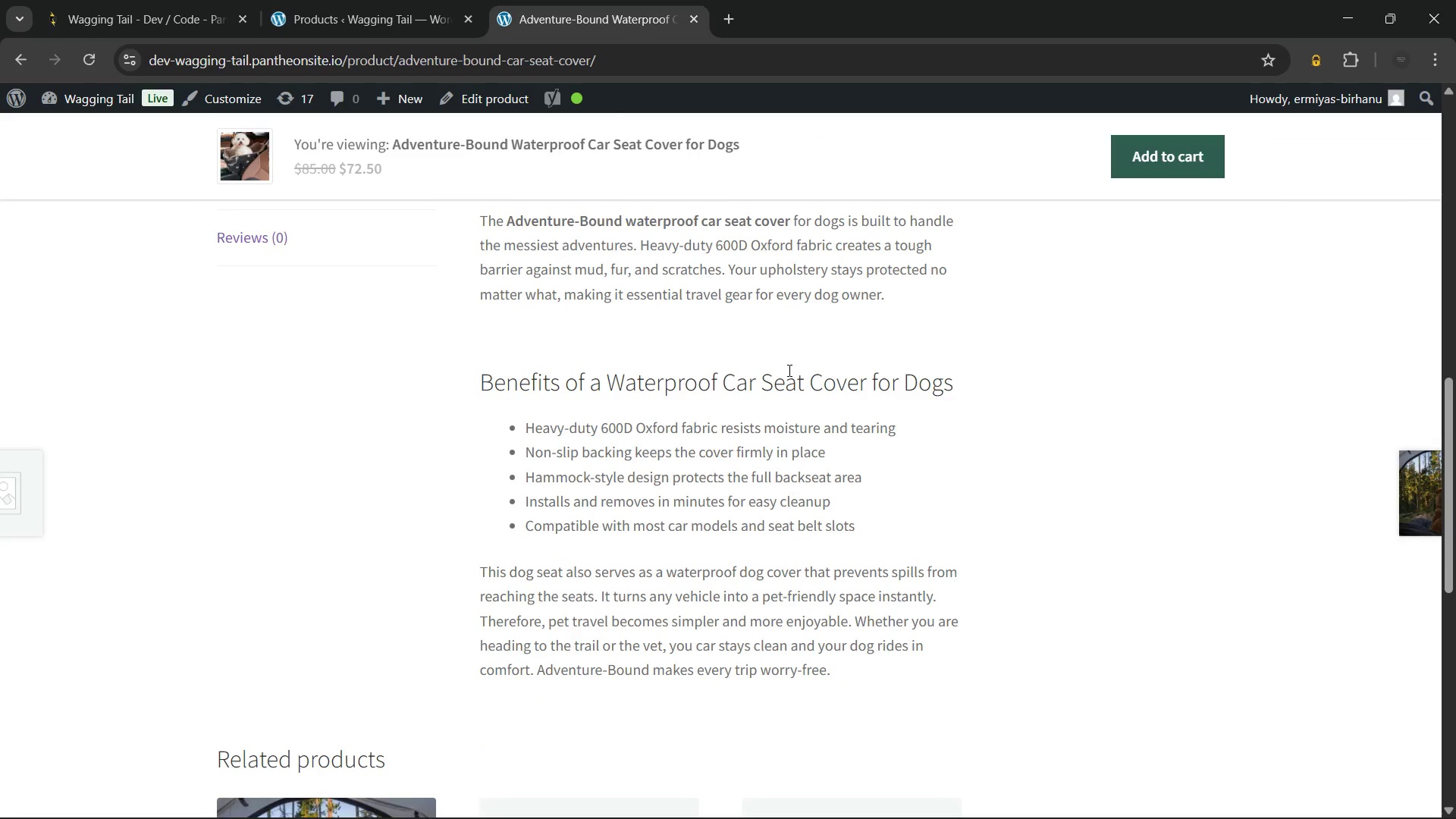 
wait(9.36)
 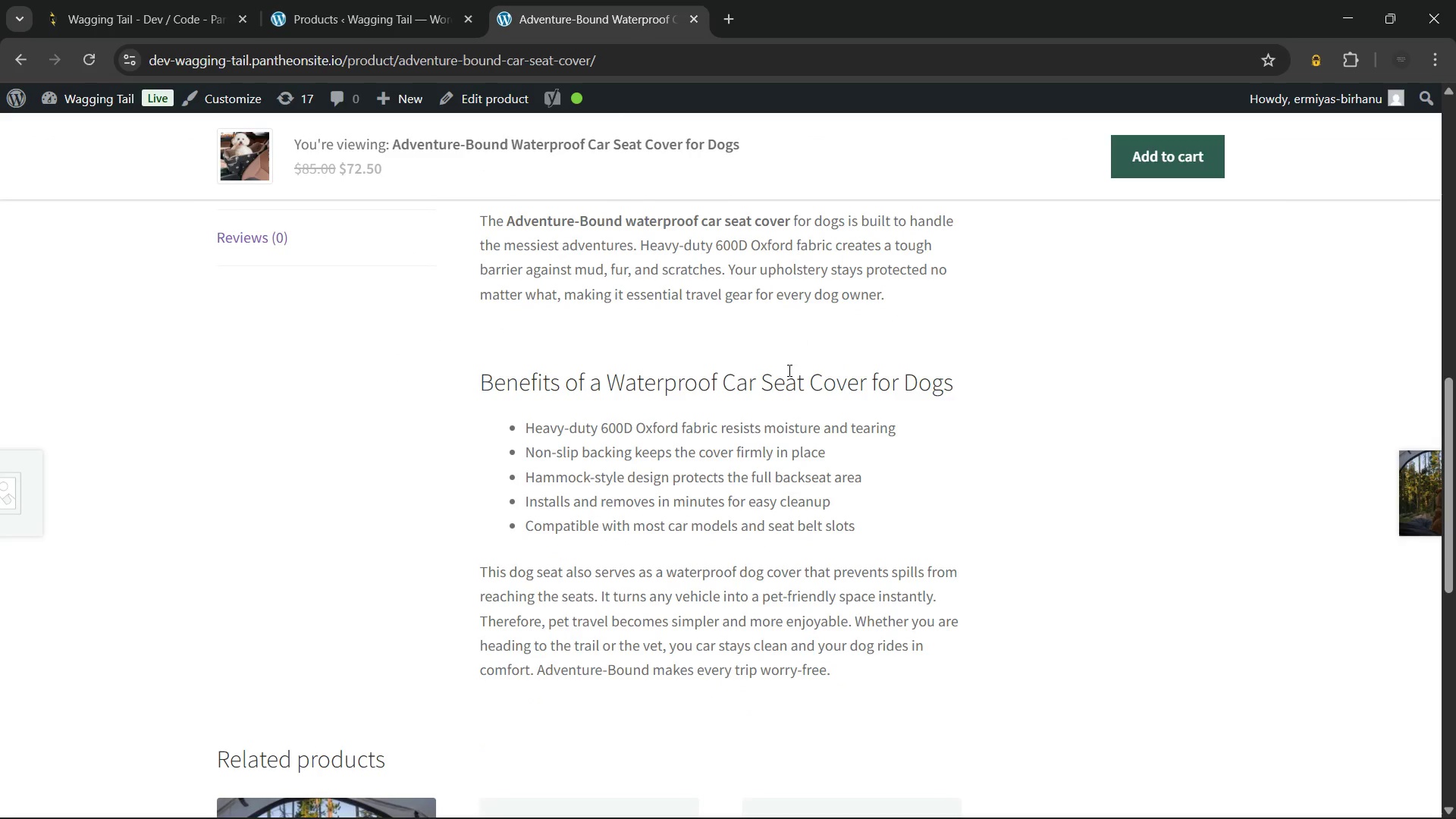 
left_click_drag(start_coordinate=[846, 677], to_coordinate=[436, 566])
 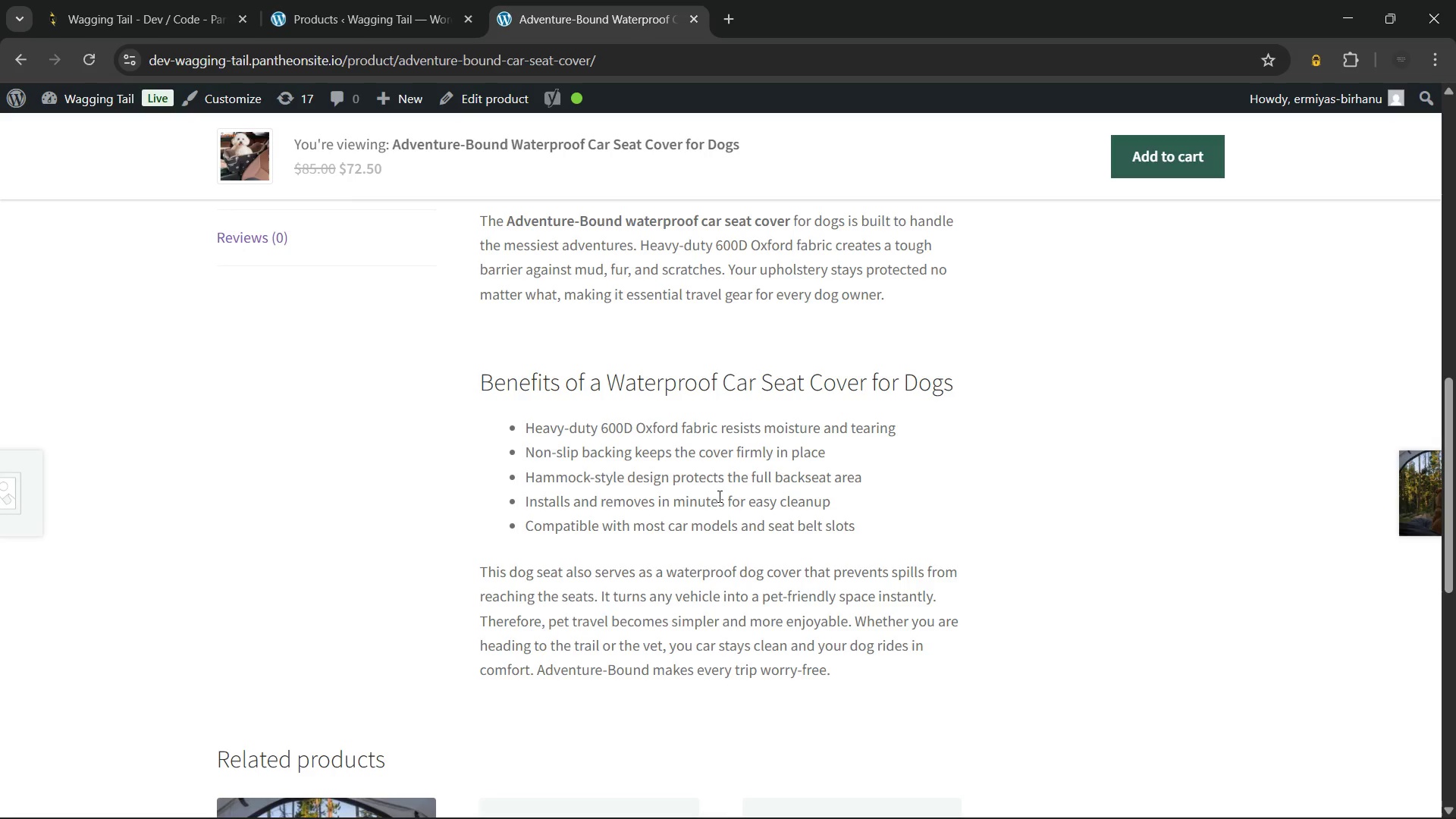 
left_click([718, 496])
 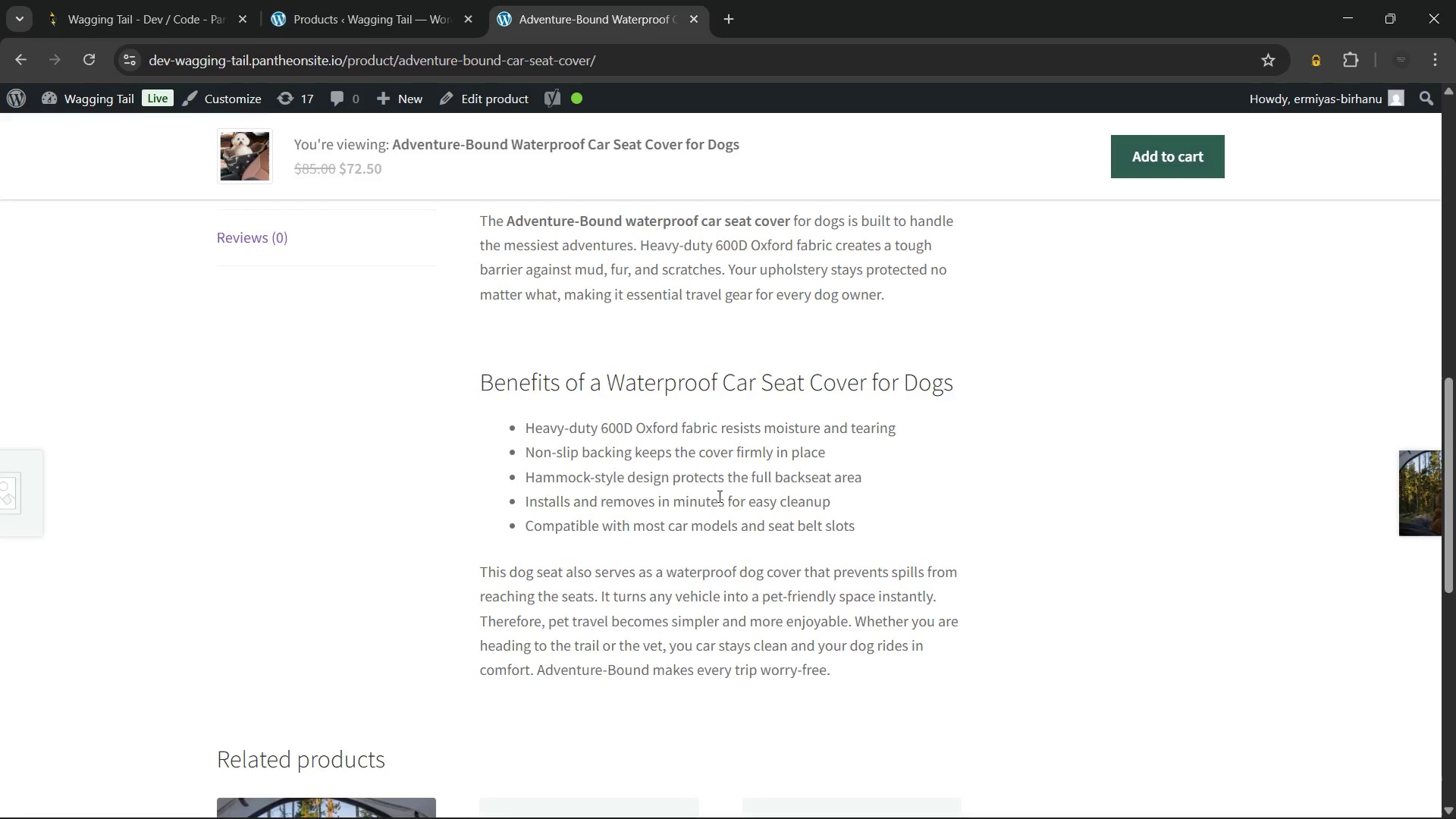 
scroll: coordinate [718, 496], scroll_direction: none, amount: 0.0
 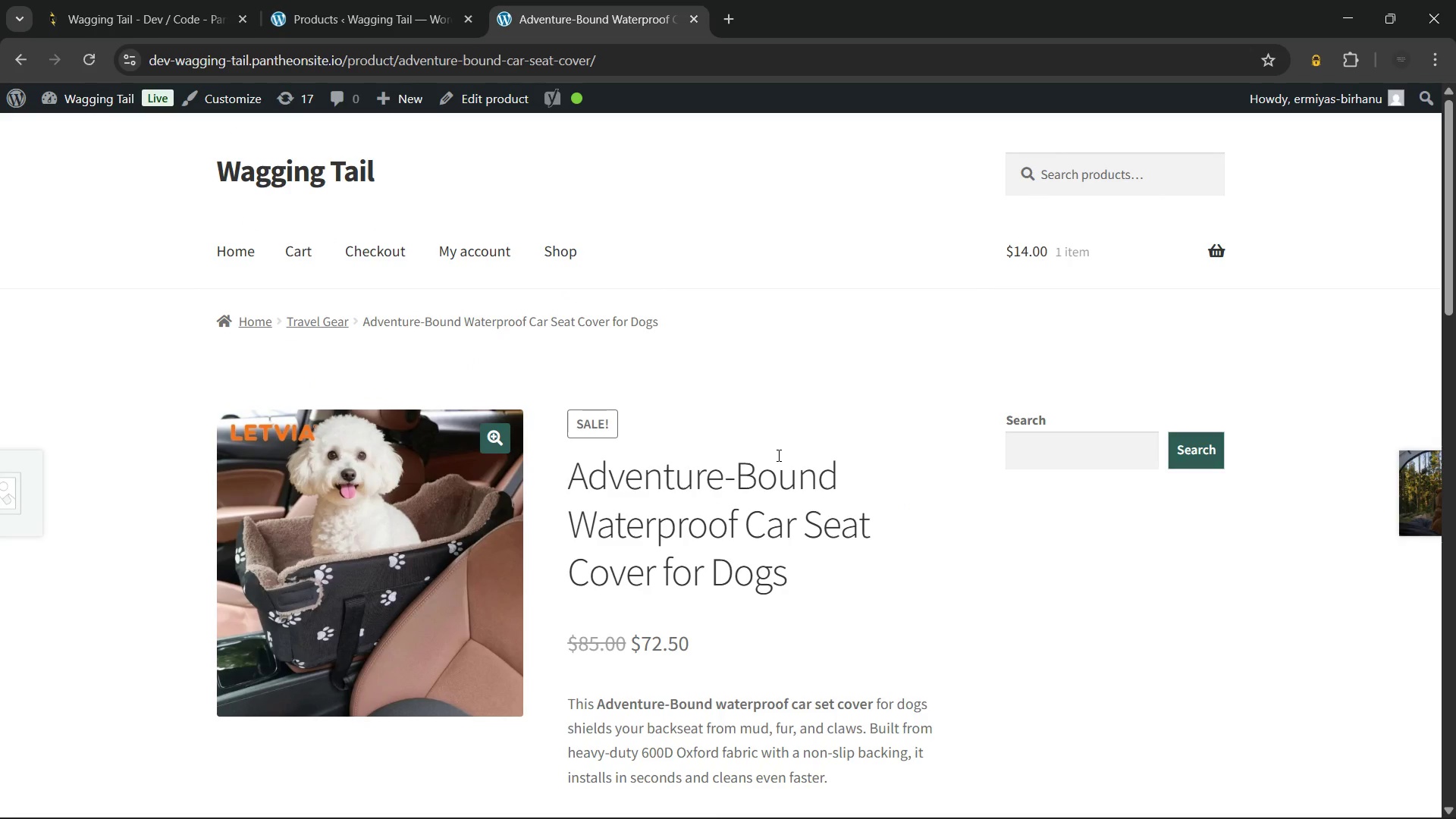 
wait(25.31)
 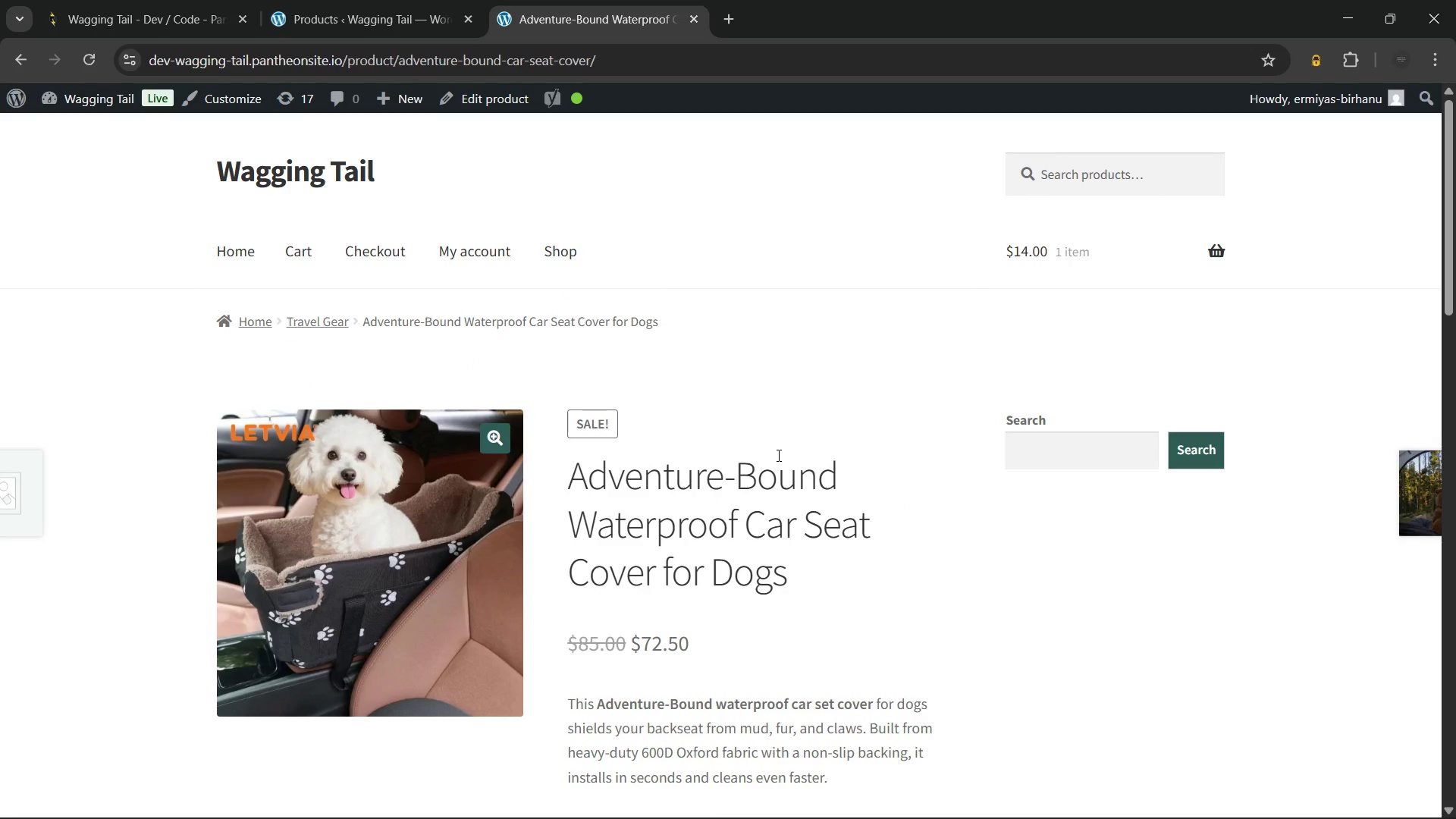 
left_click([696, 24])
 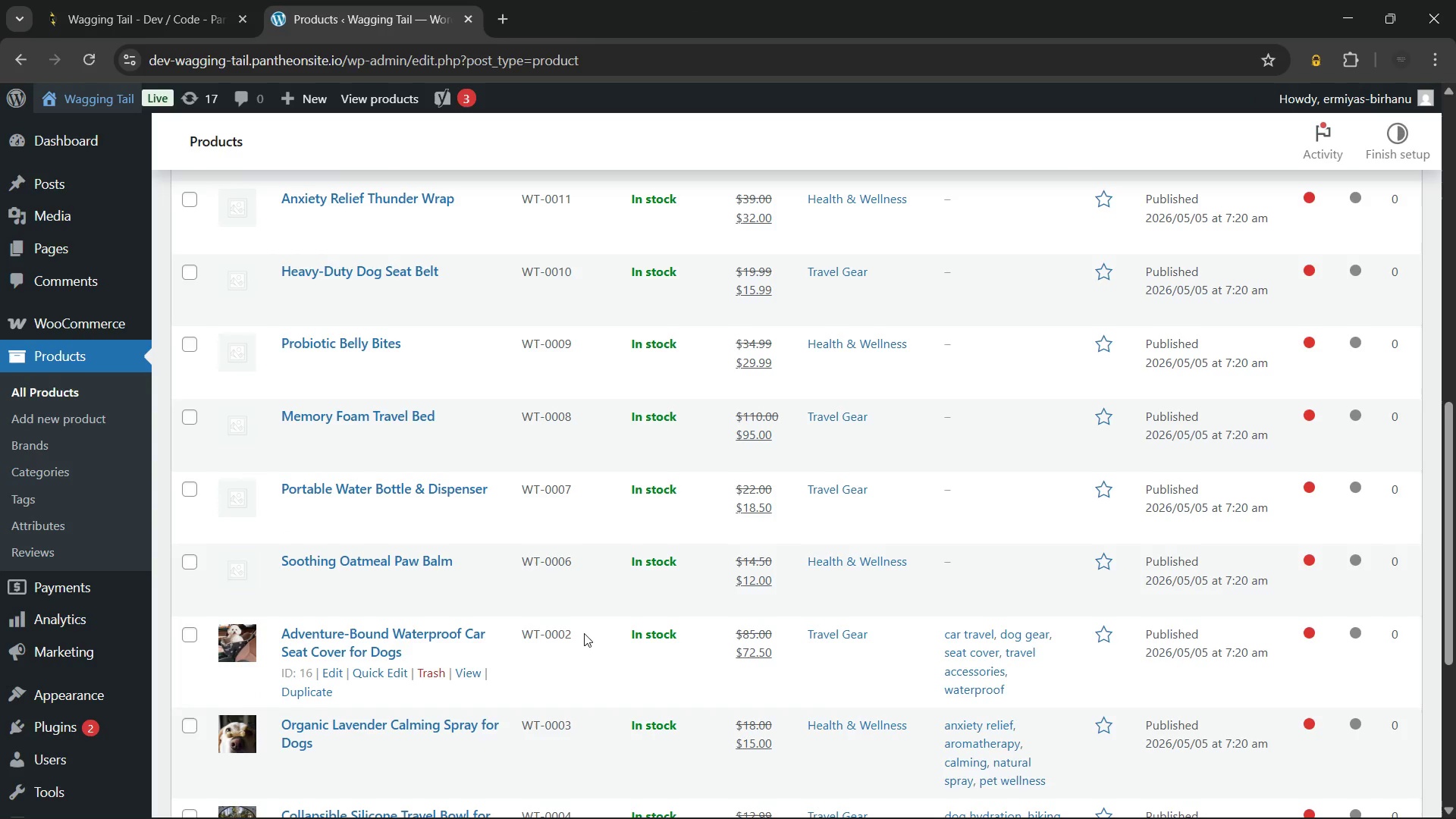 
scroll: coordinate [528, 613], scroll_direction: up, amount: 1.0
 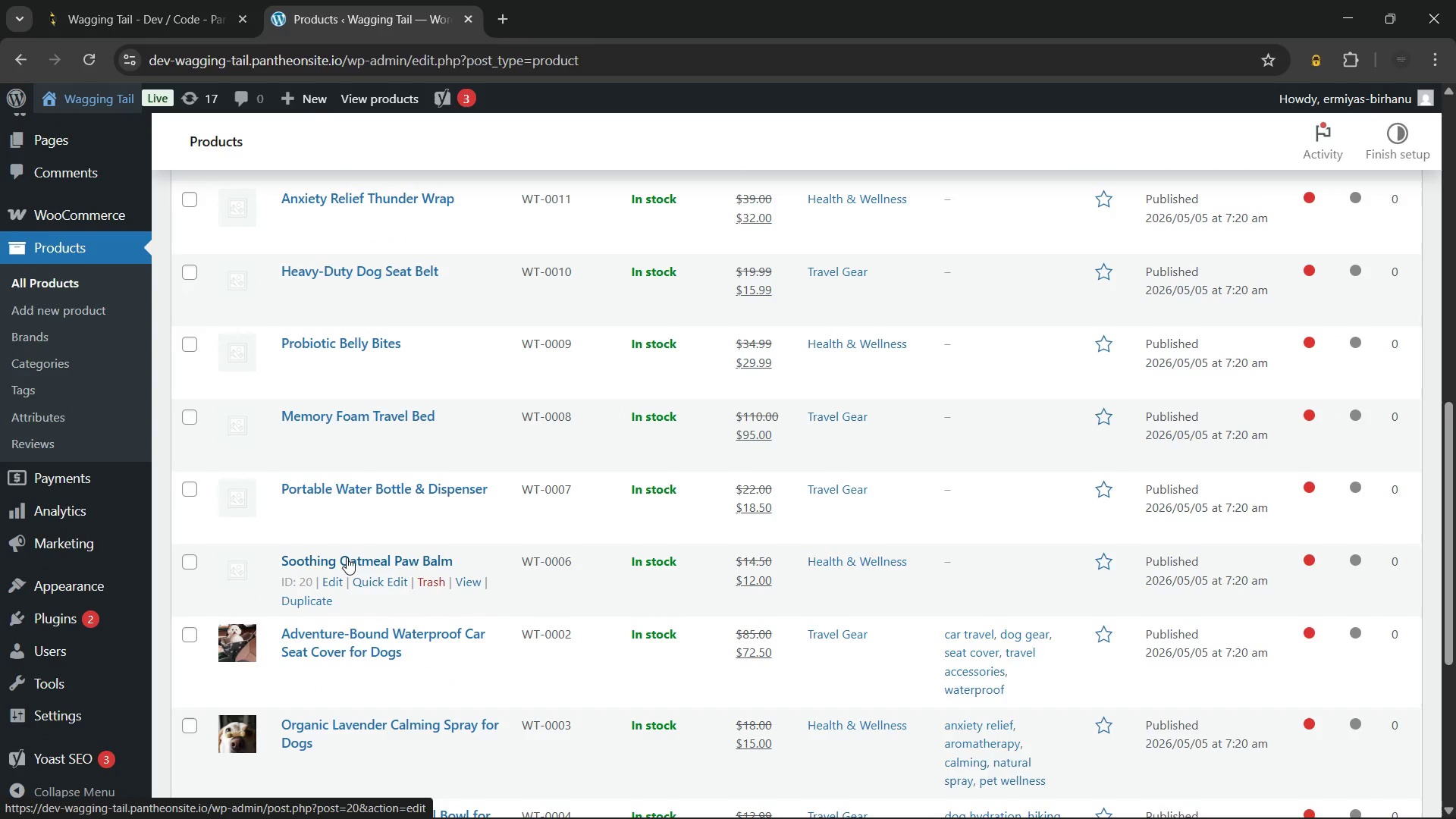 
left_click([347, 557])
 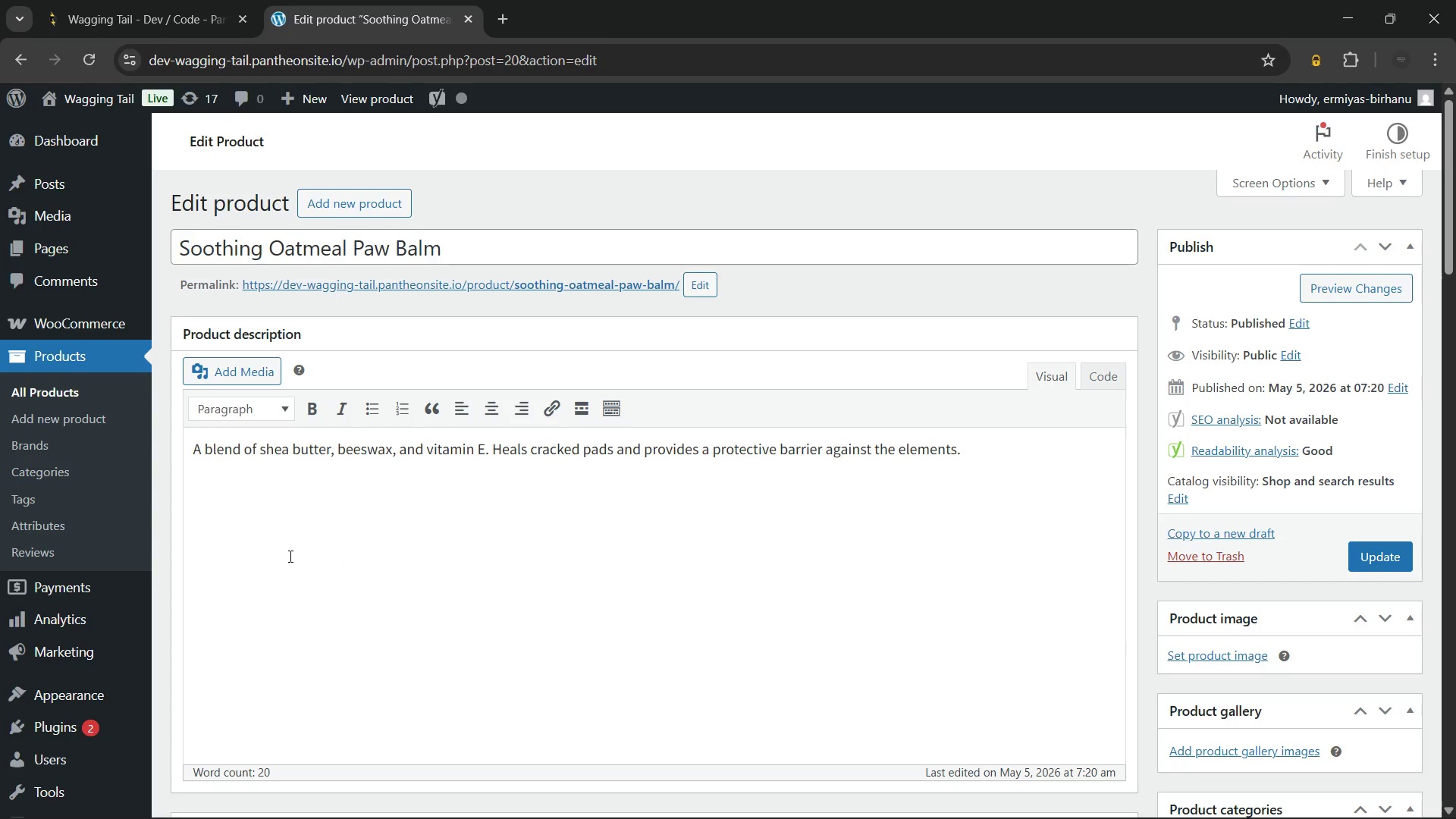 
wait(33.91)
 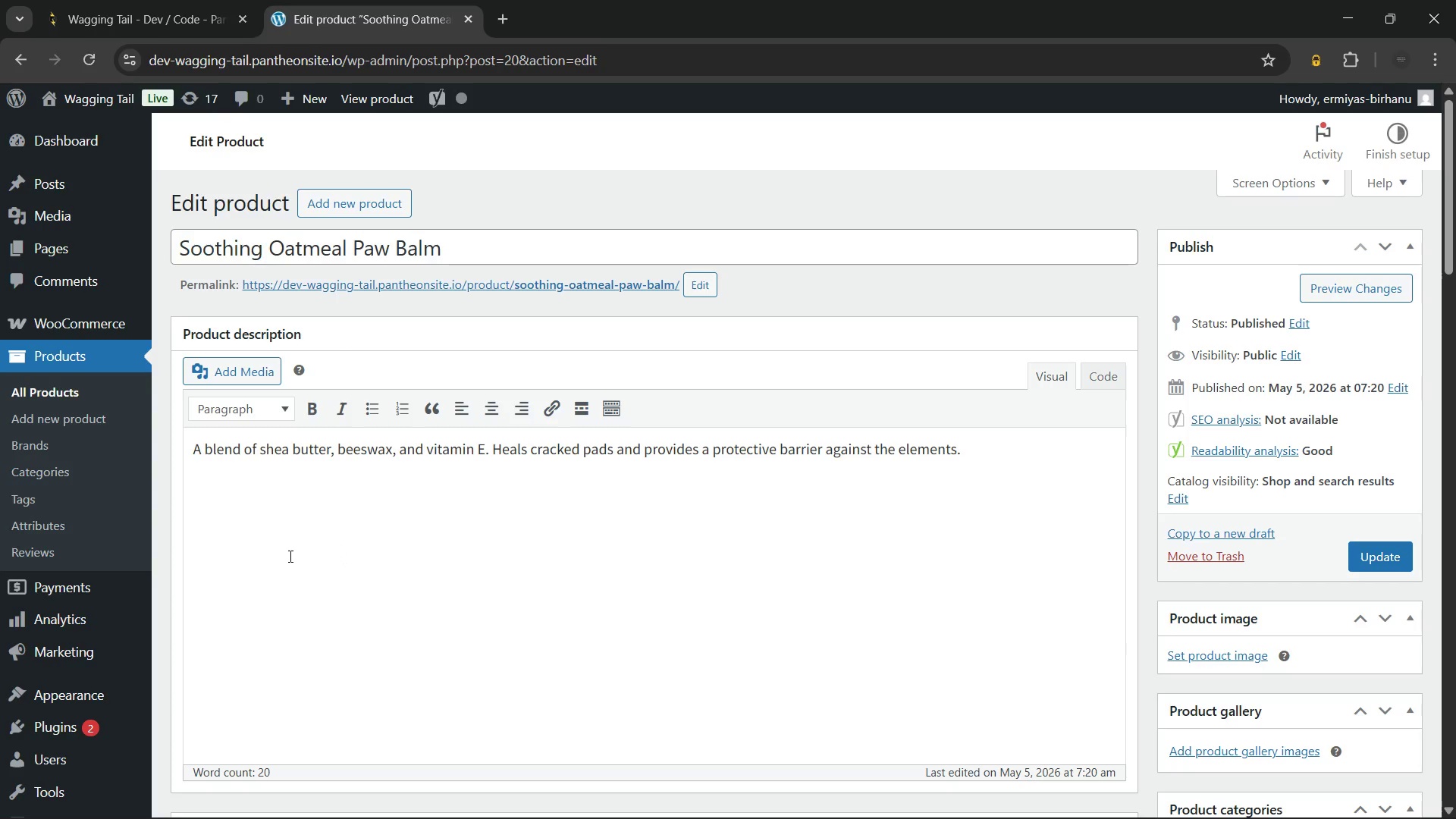 
left_click([519, 243])
 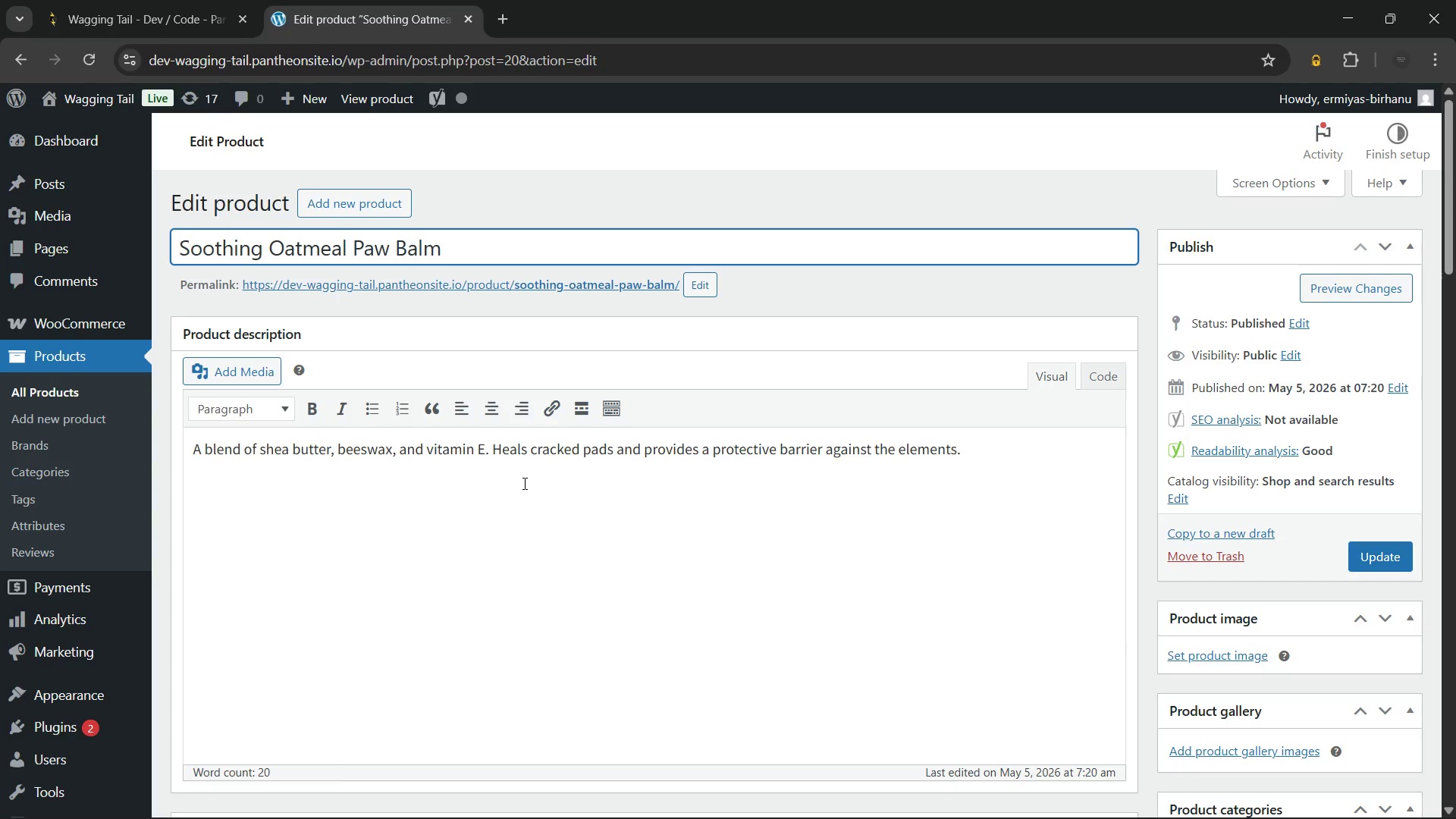 
type( for Dogs)
 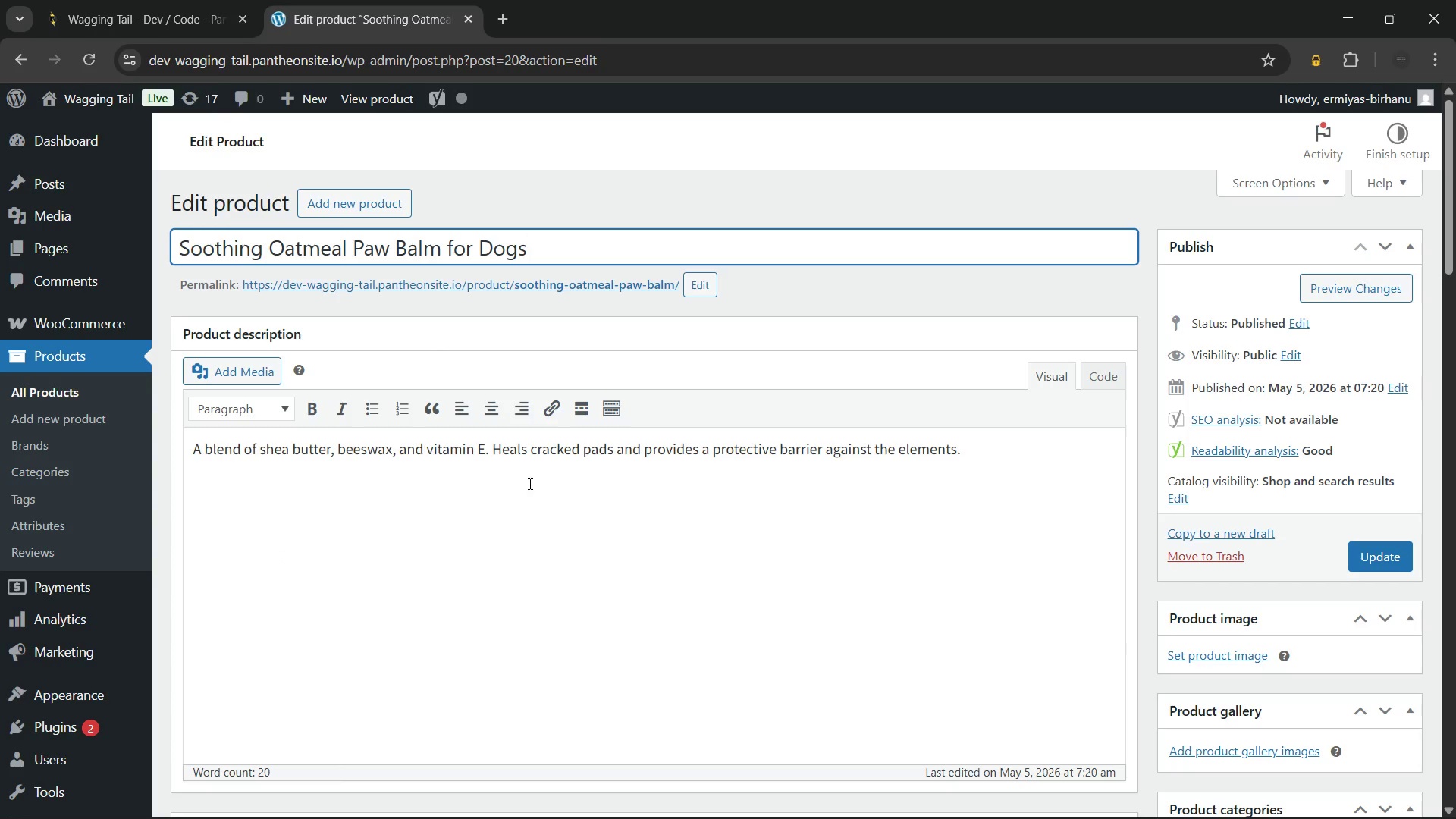 
left_click([938, 448])
 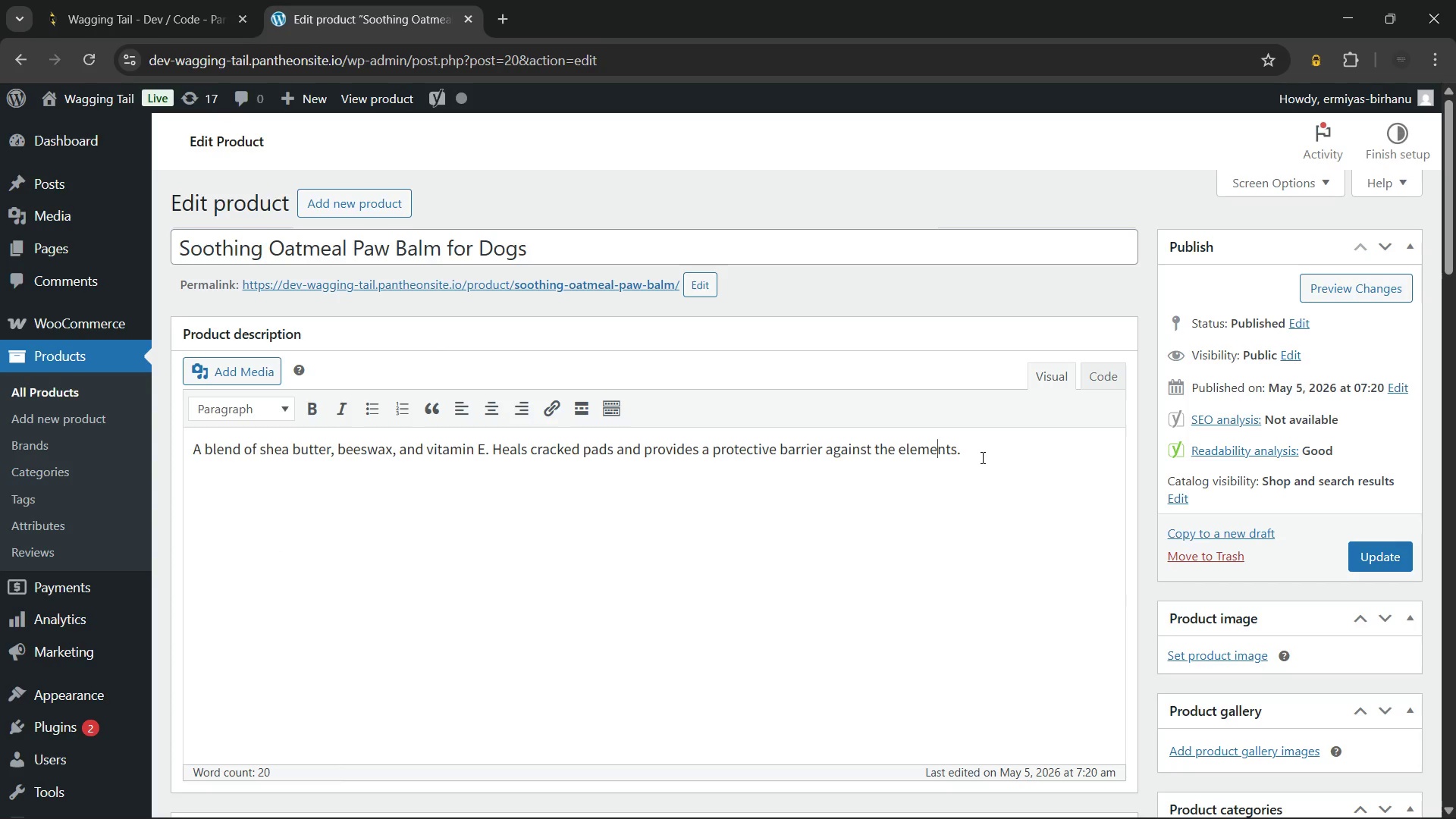 
left_click_drag(start_coordinate=[981, 457], to_coordinate=[288, 541])
 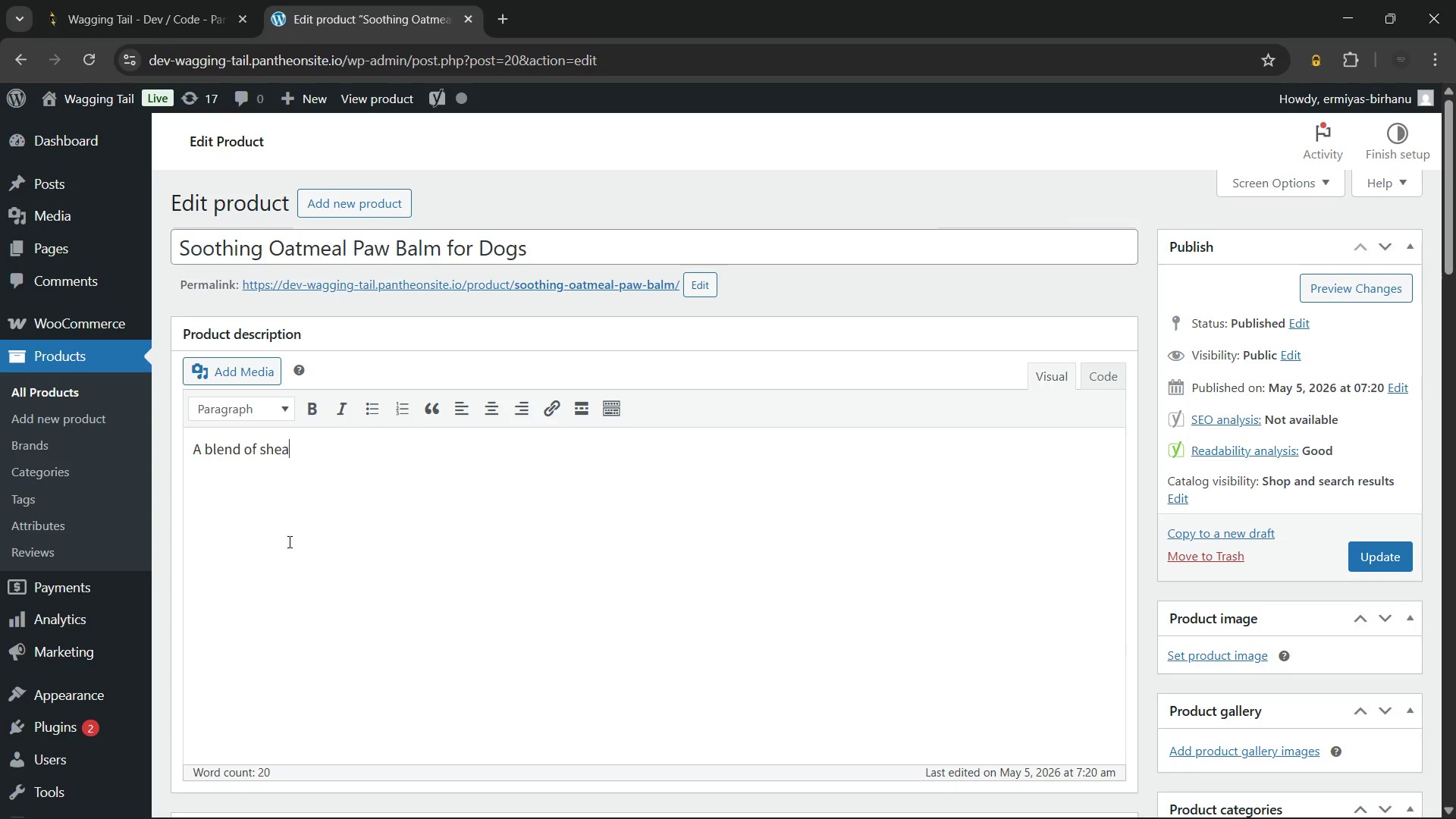 
key(Backspace)
 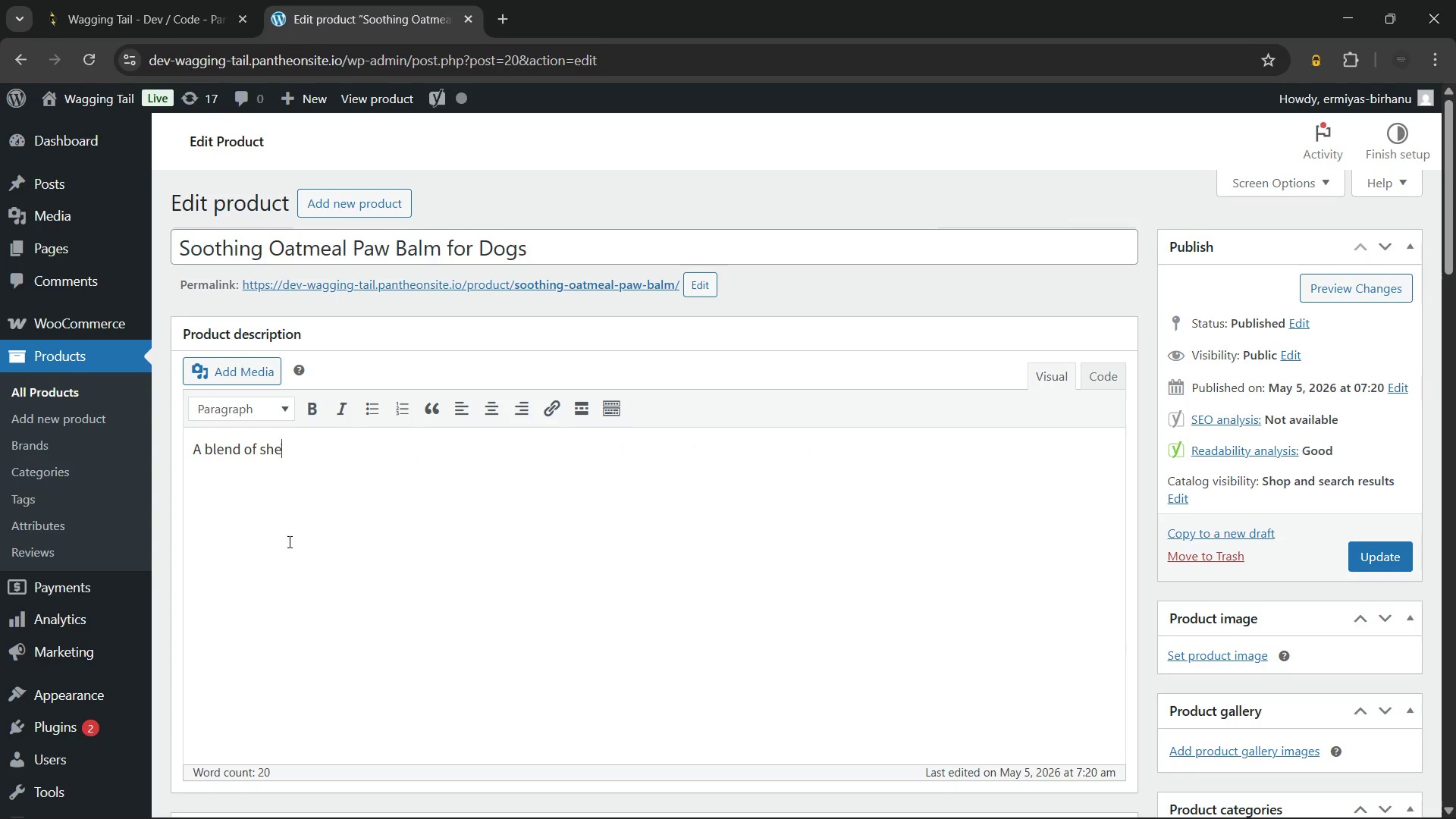 
key(Backspace)
 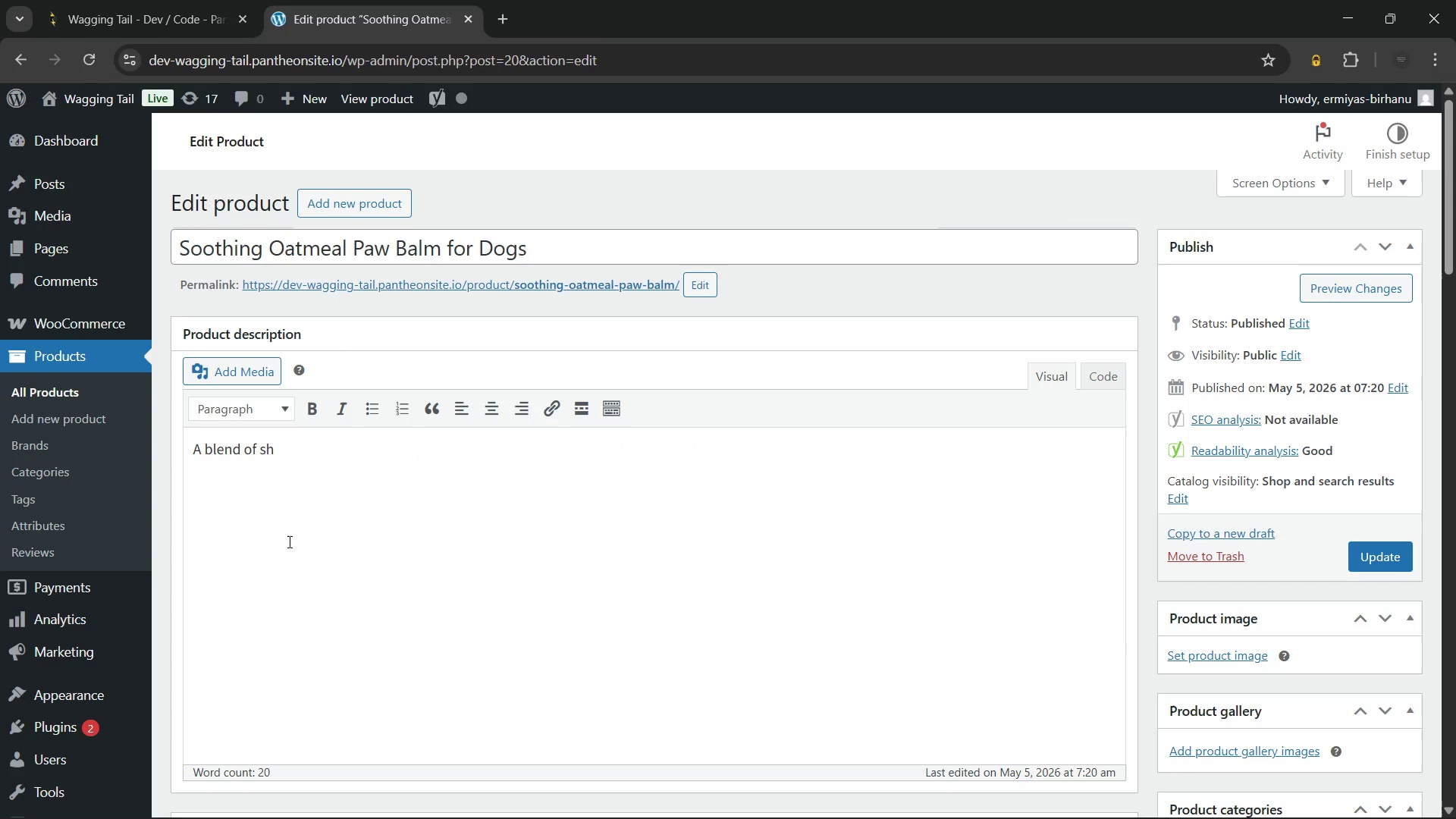 
key(Backspace)
 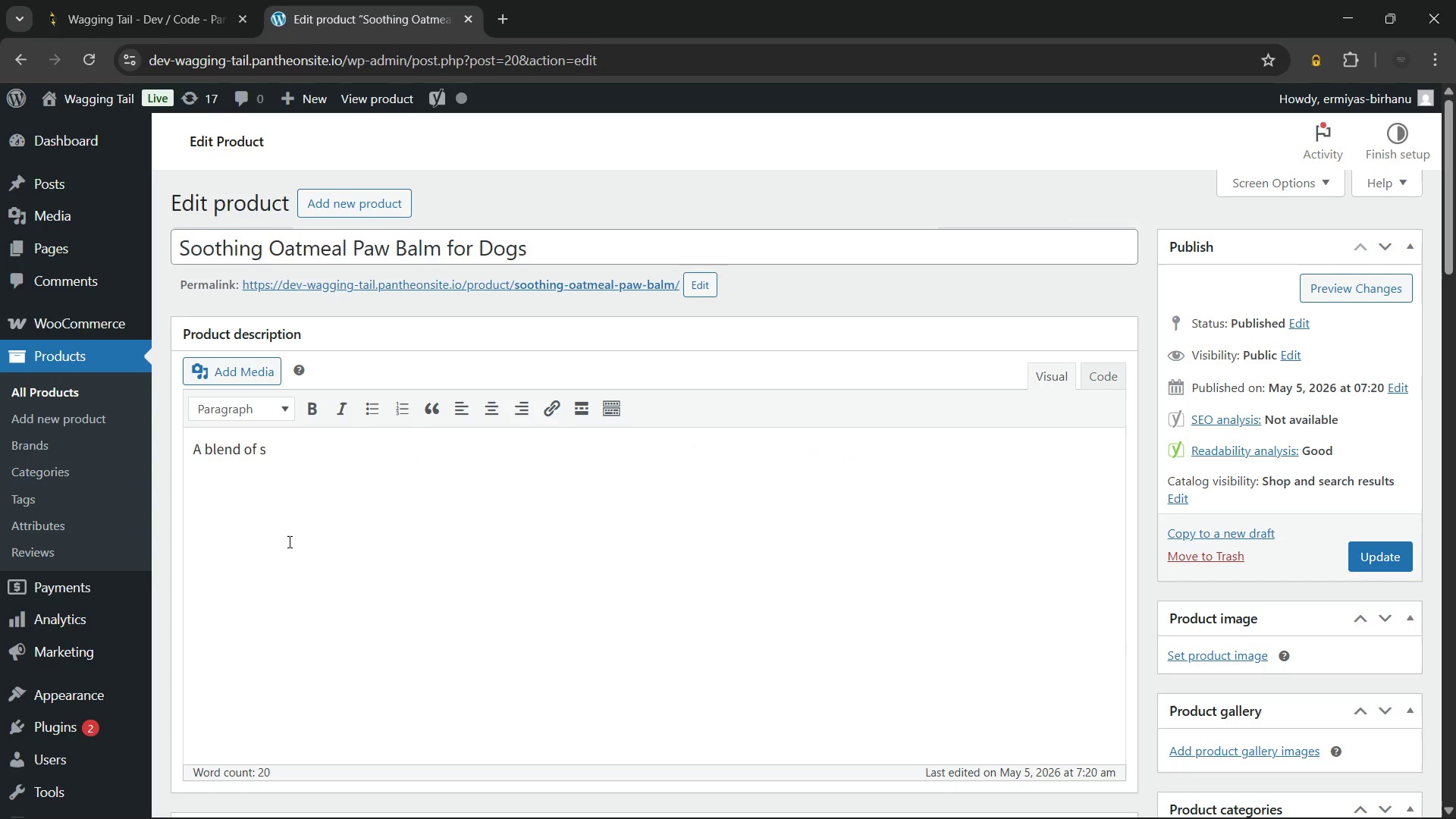 
key(Backspace)
 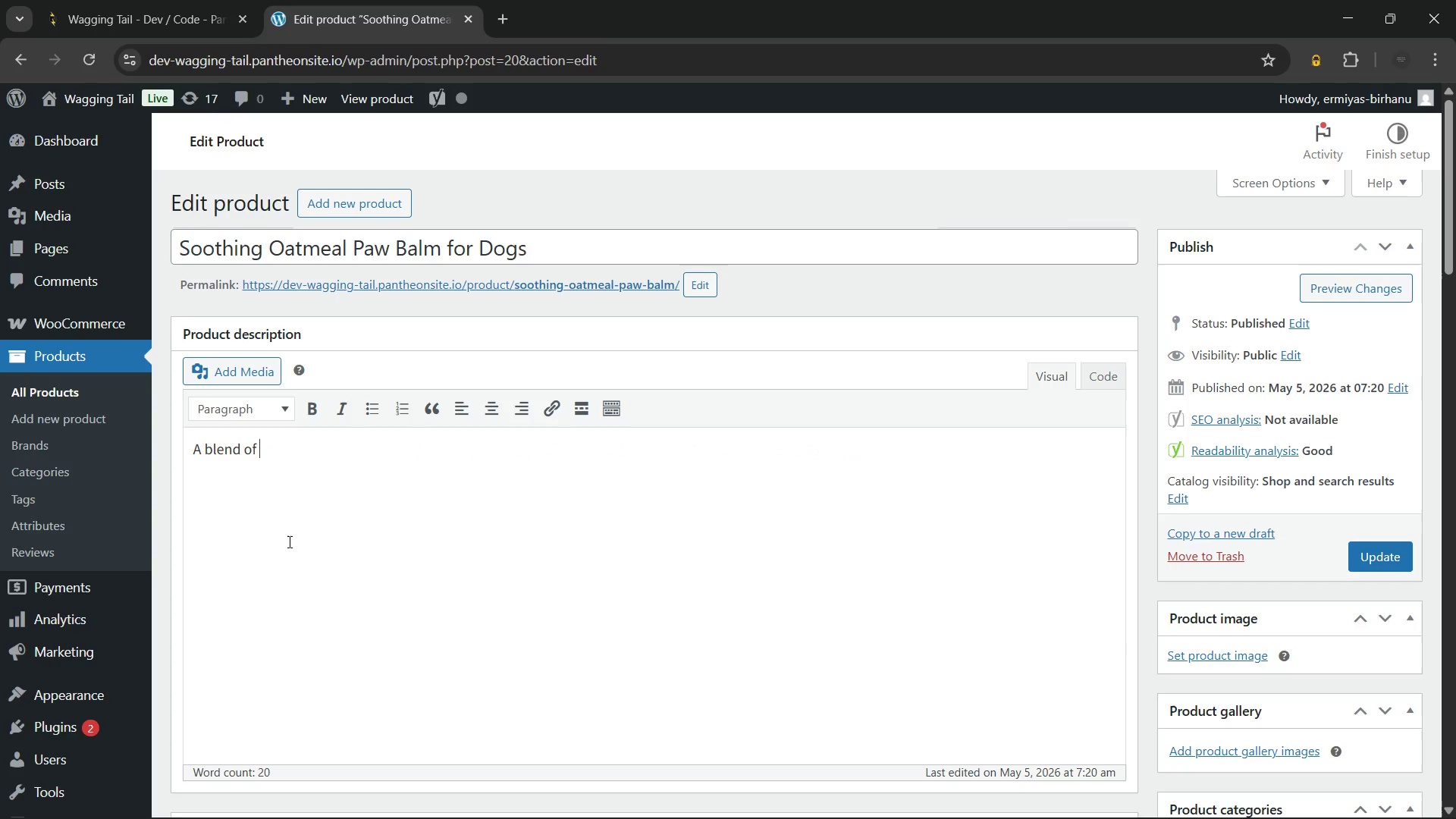 
key(Backspace)
 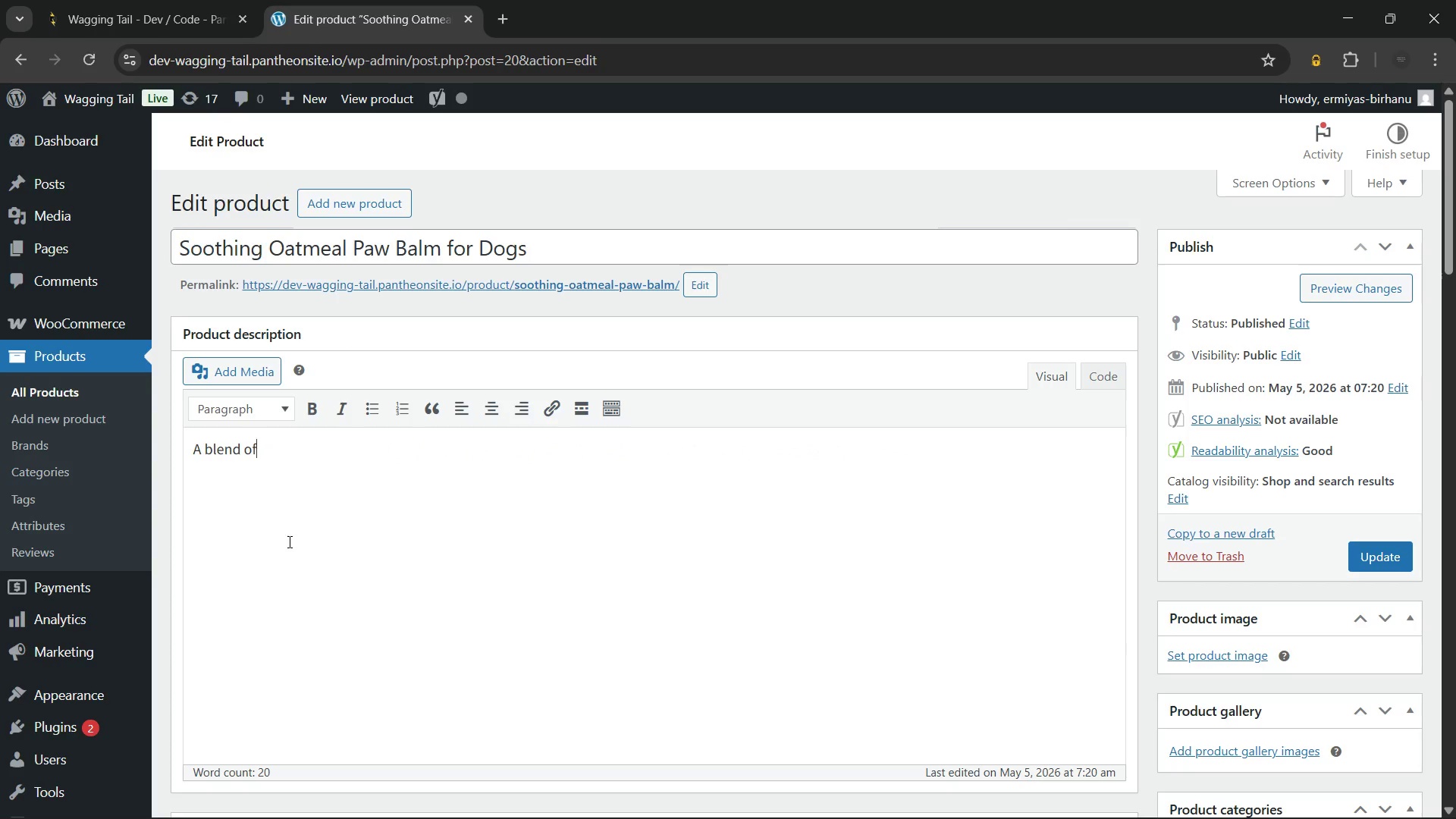 
key(Backspace)
 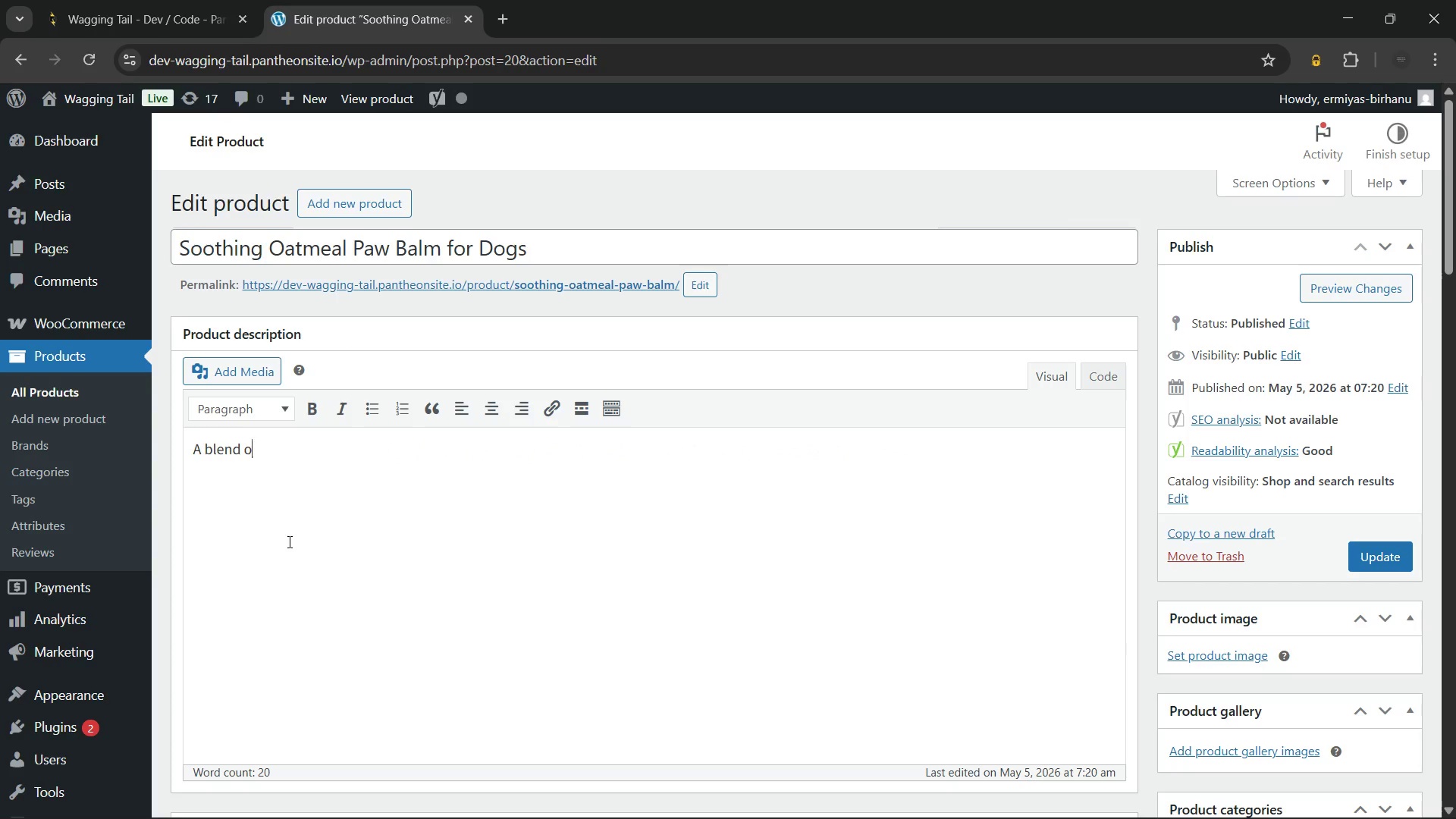 
key(Backspace)
 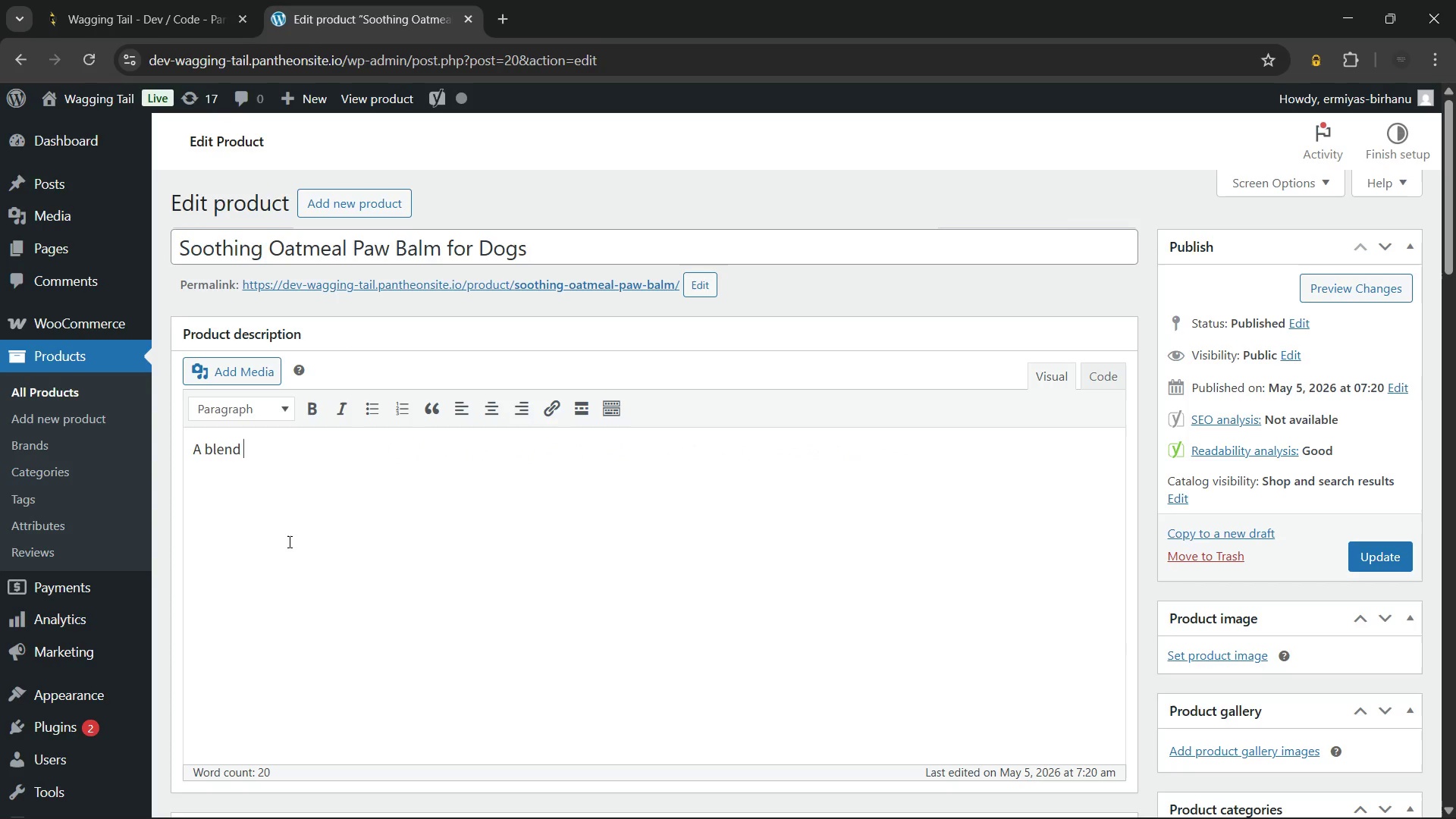 
key(Backspace)
 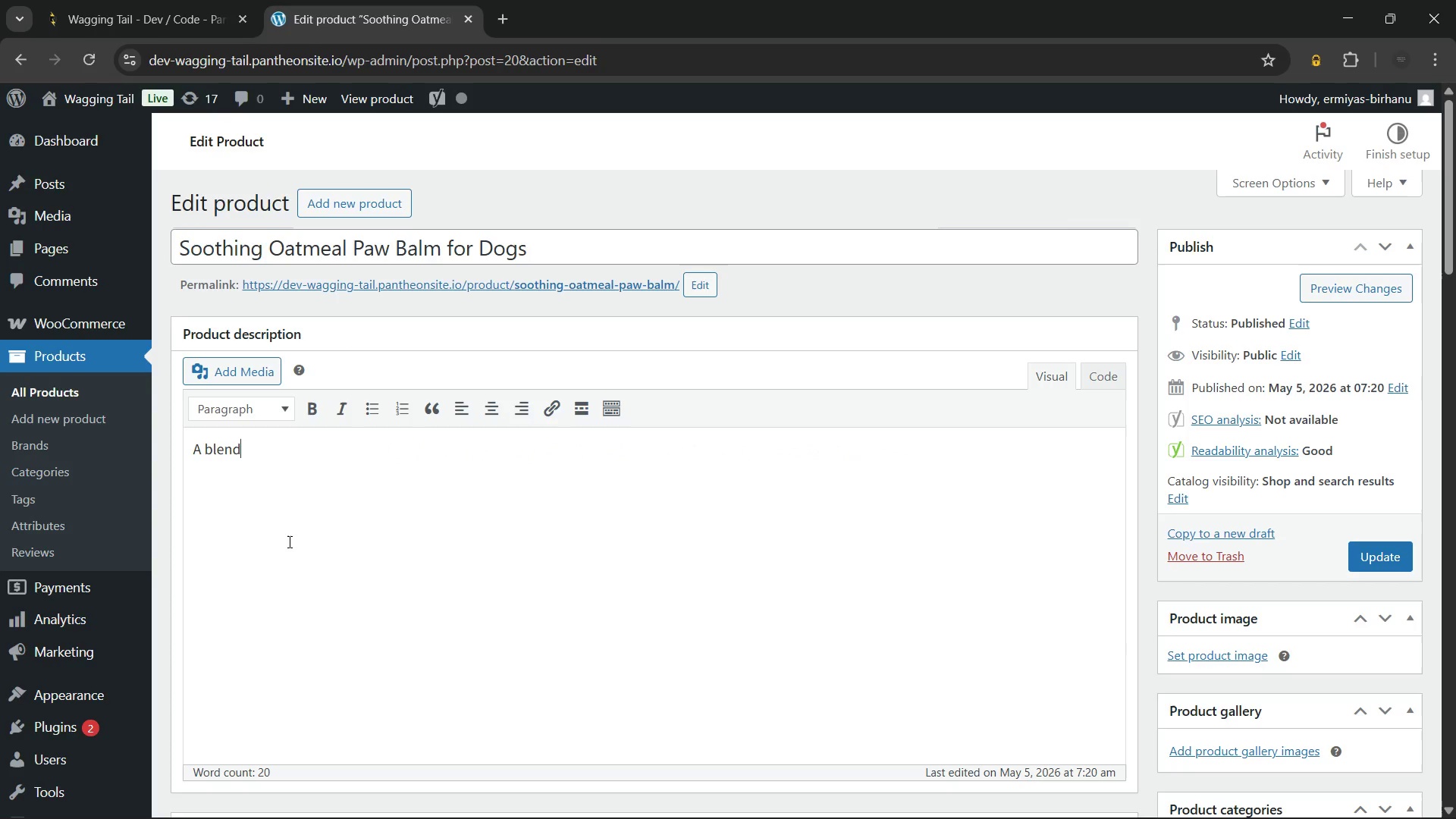 
key(Backspace)
 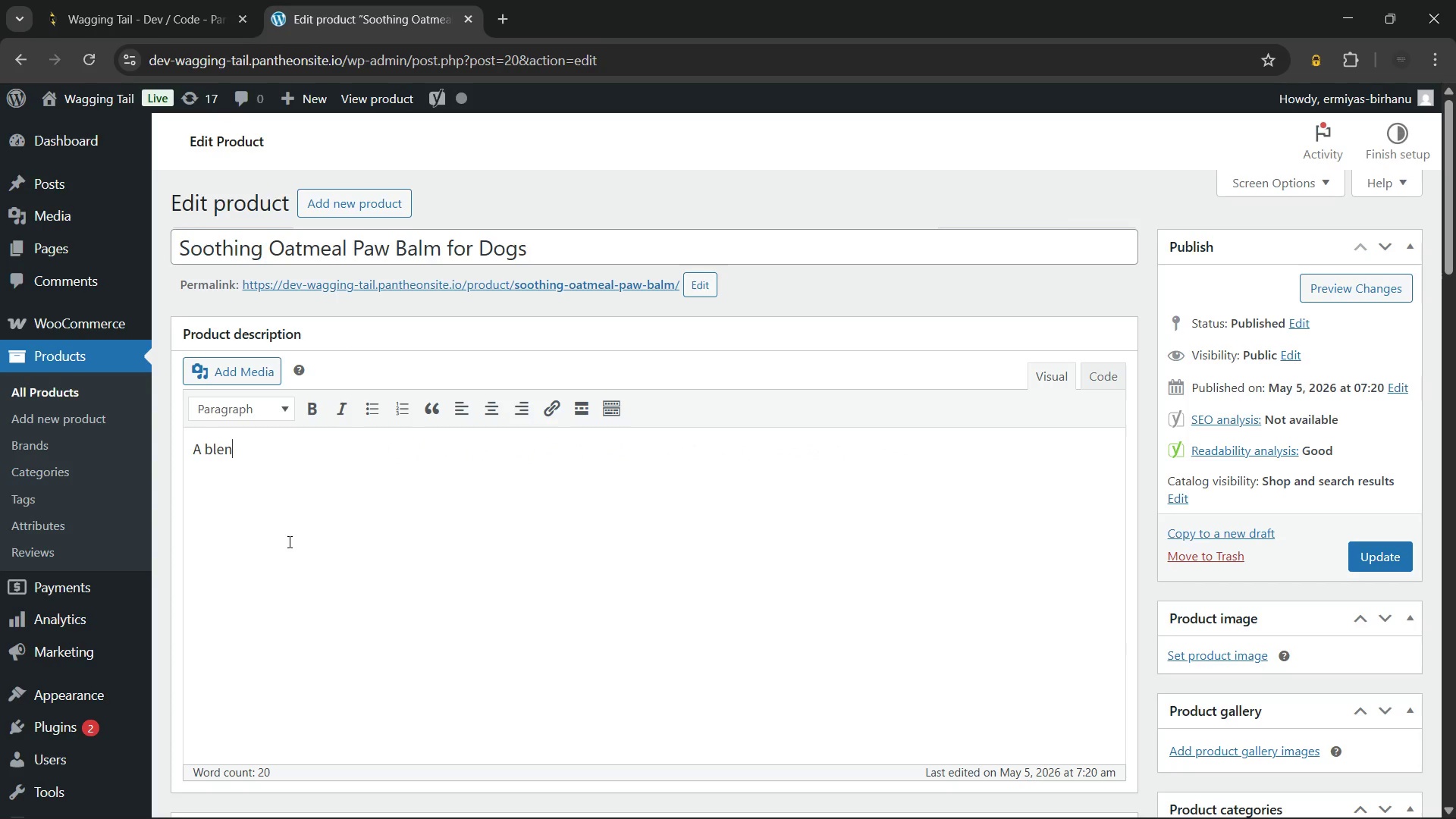 
key(Backspace)
 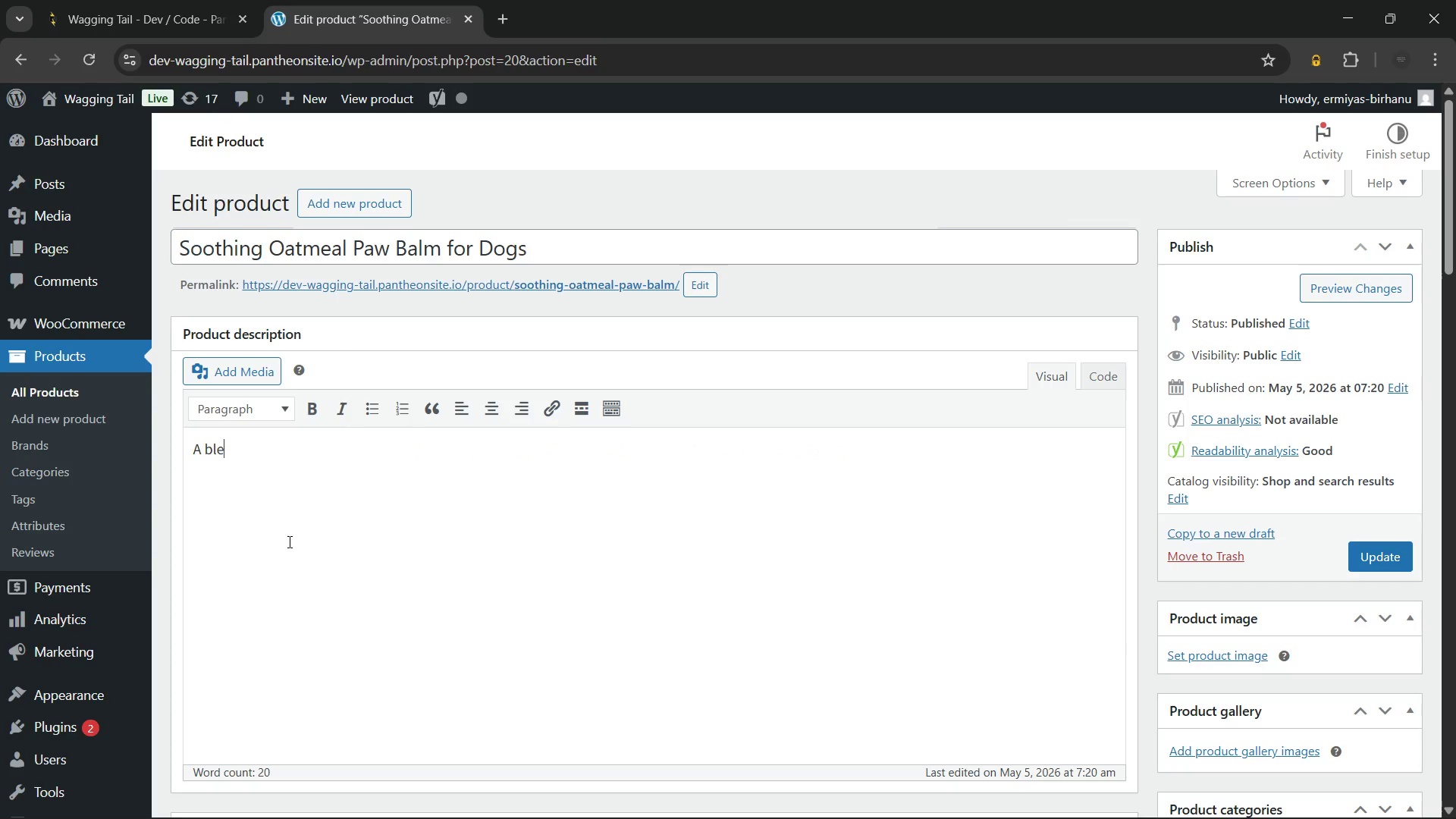 
key(Backspace)
 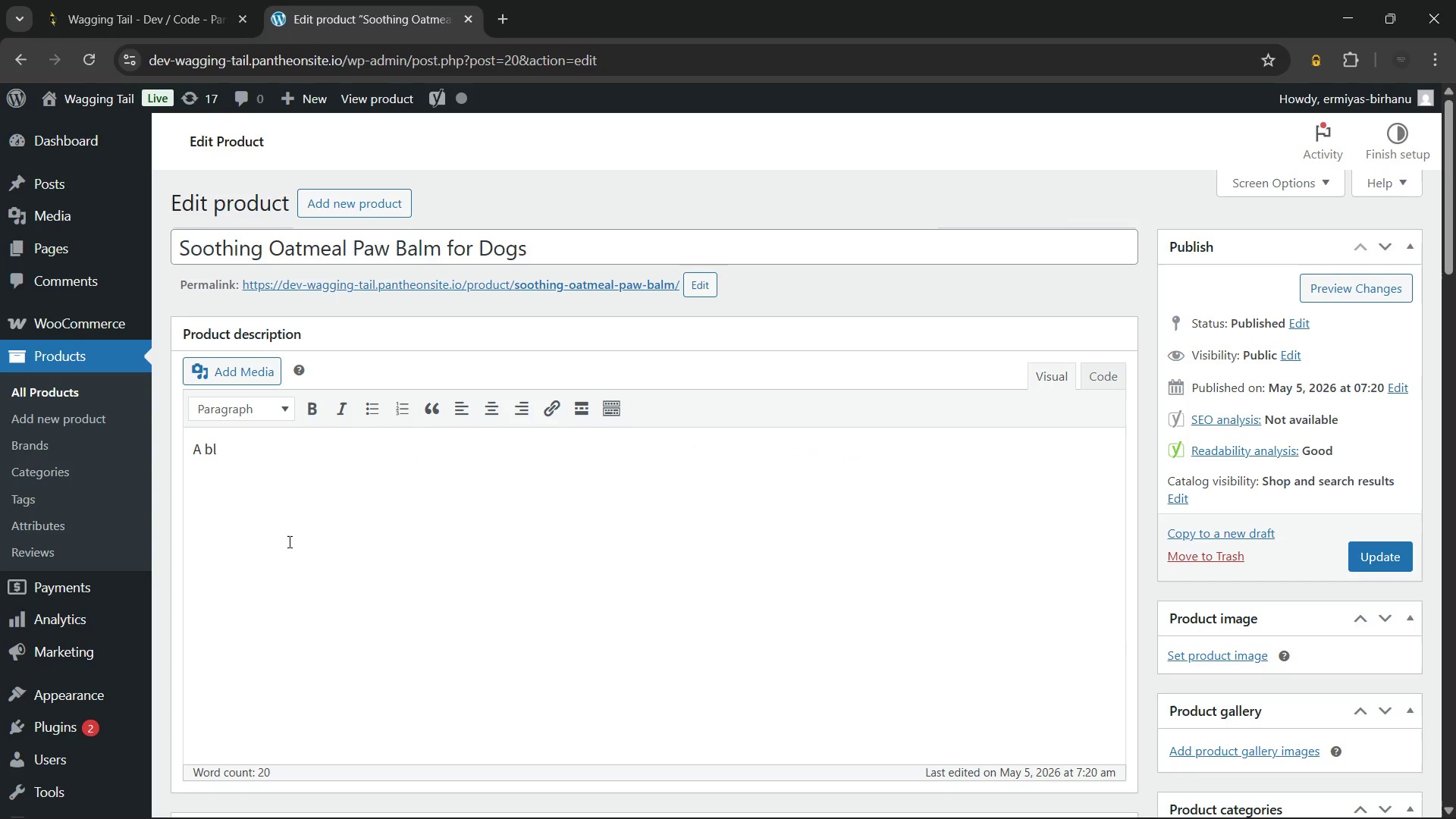 
key(Backspace)
 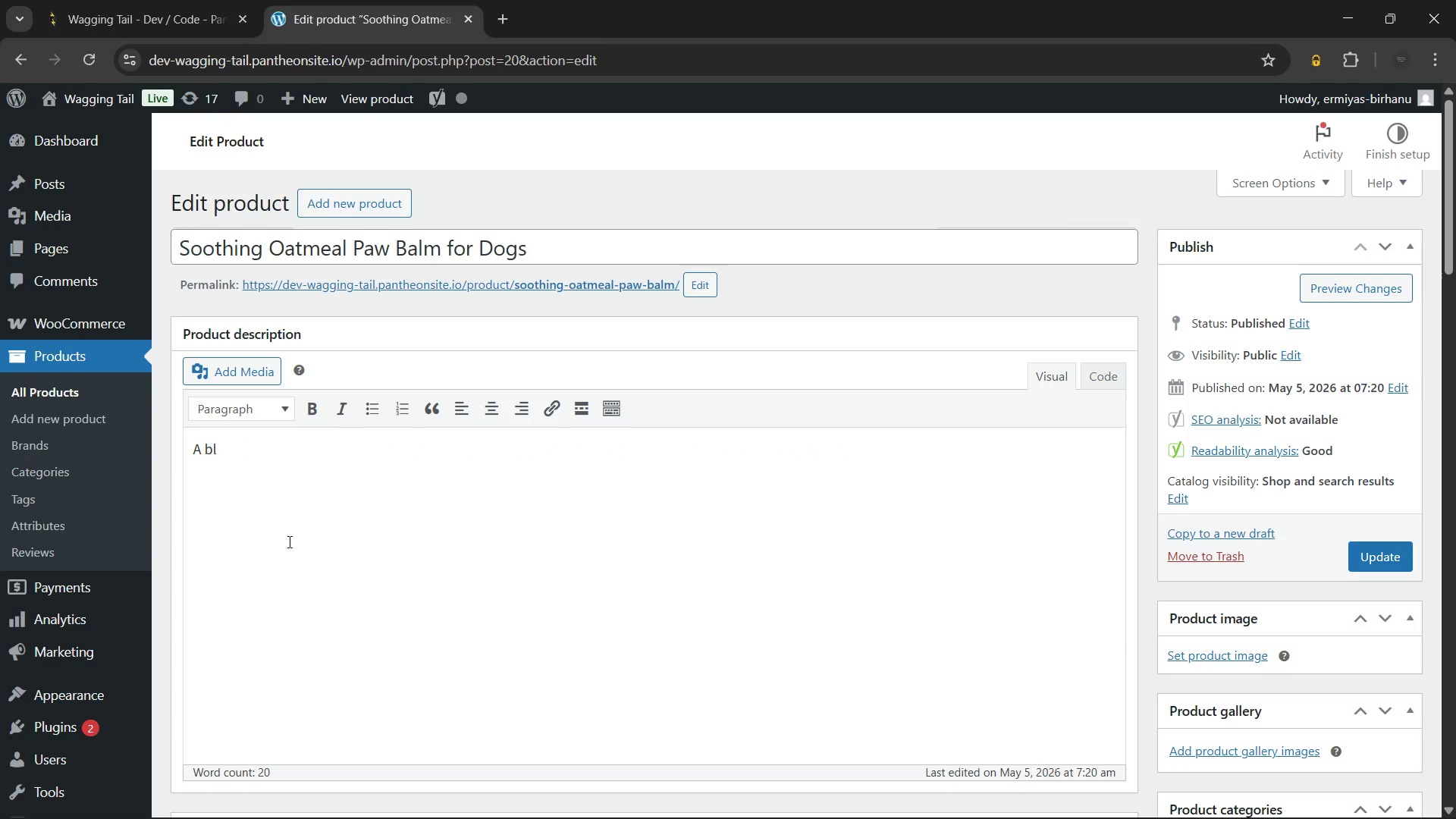 
key(Backspace)
 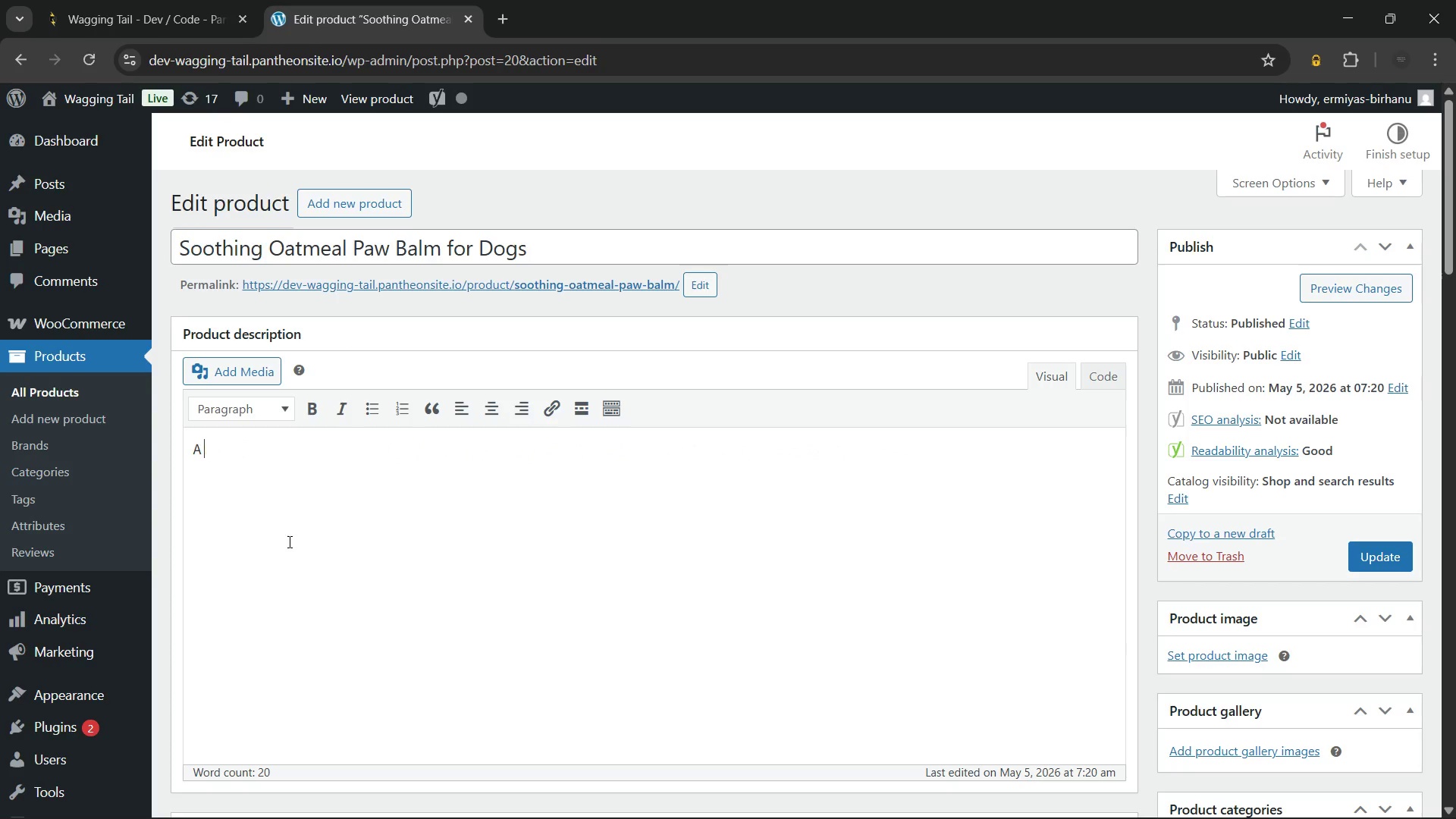 
key(Backspace)
 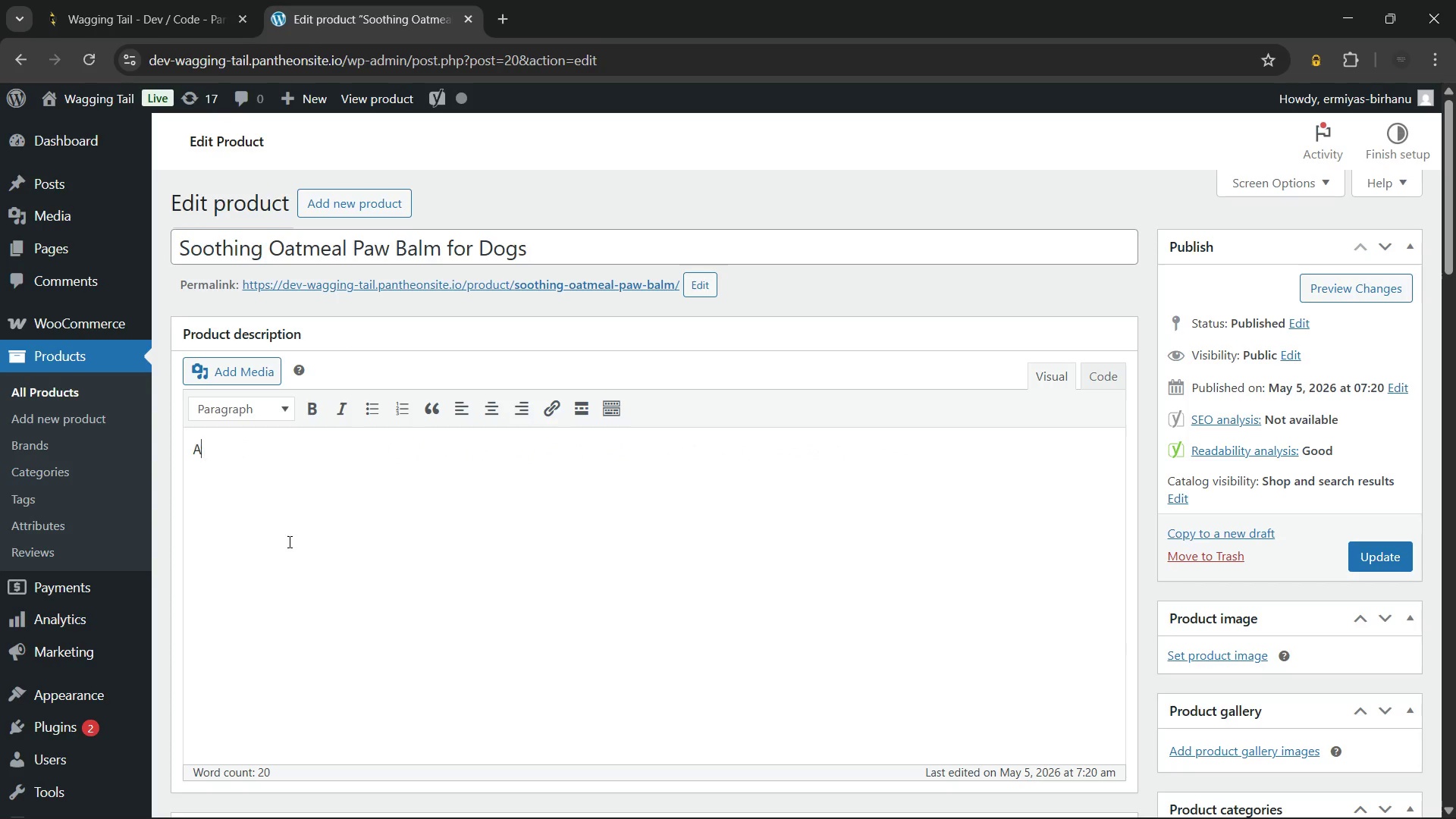 
key(Backspace)
 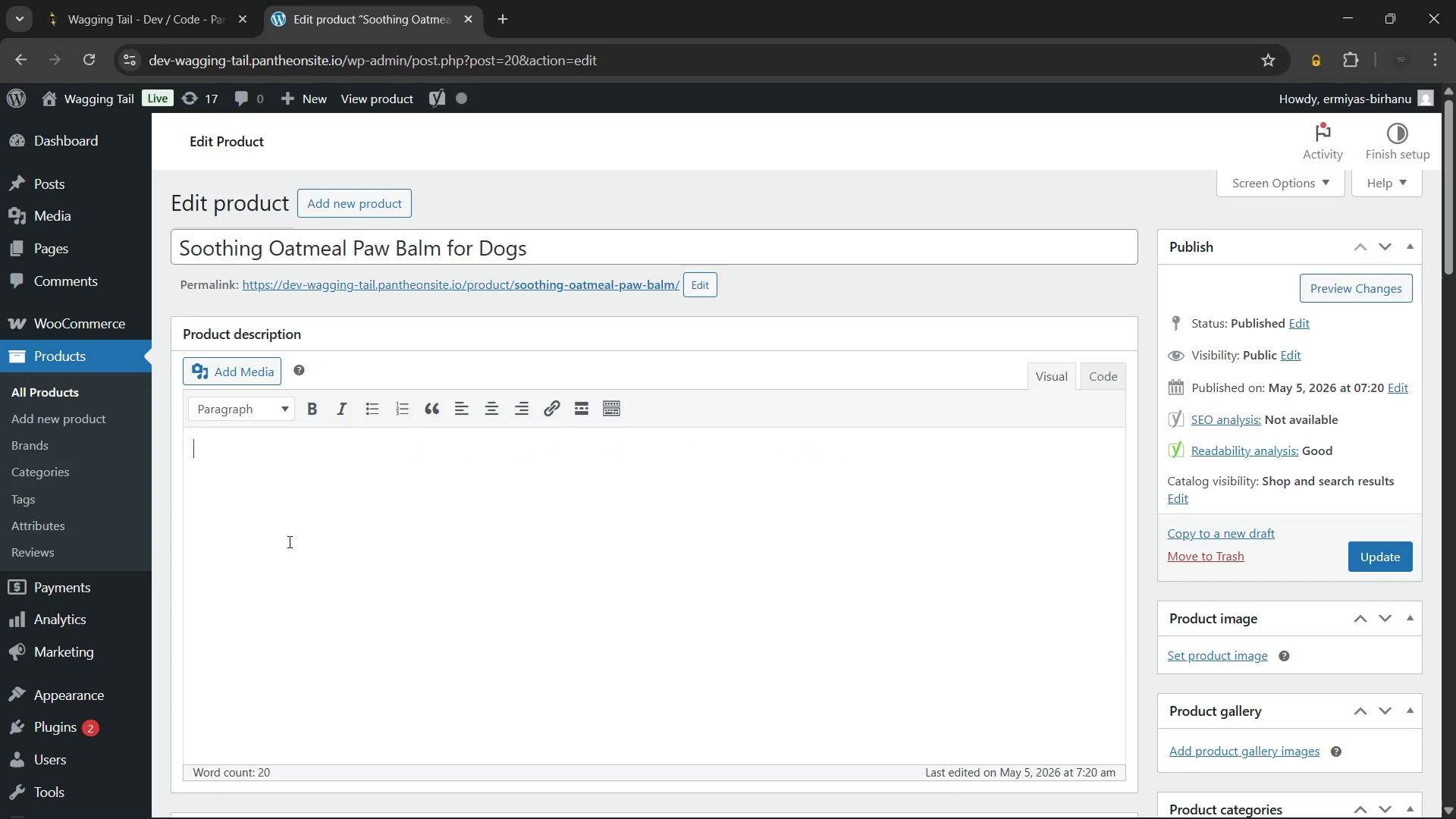 
key(Backspace)
 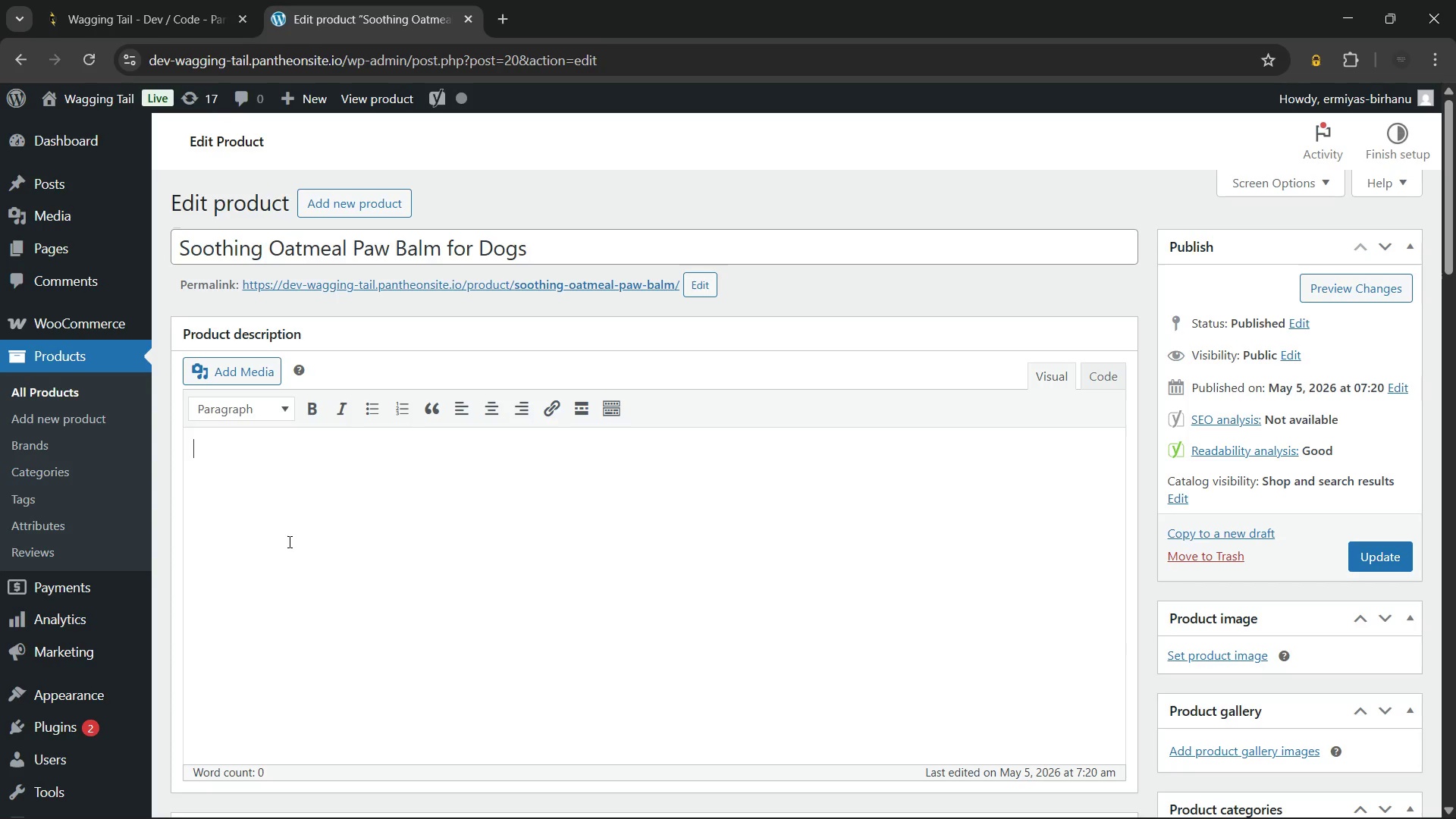 
wait(22.12)
 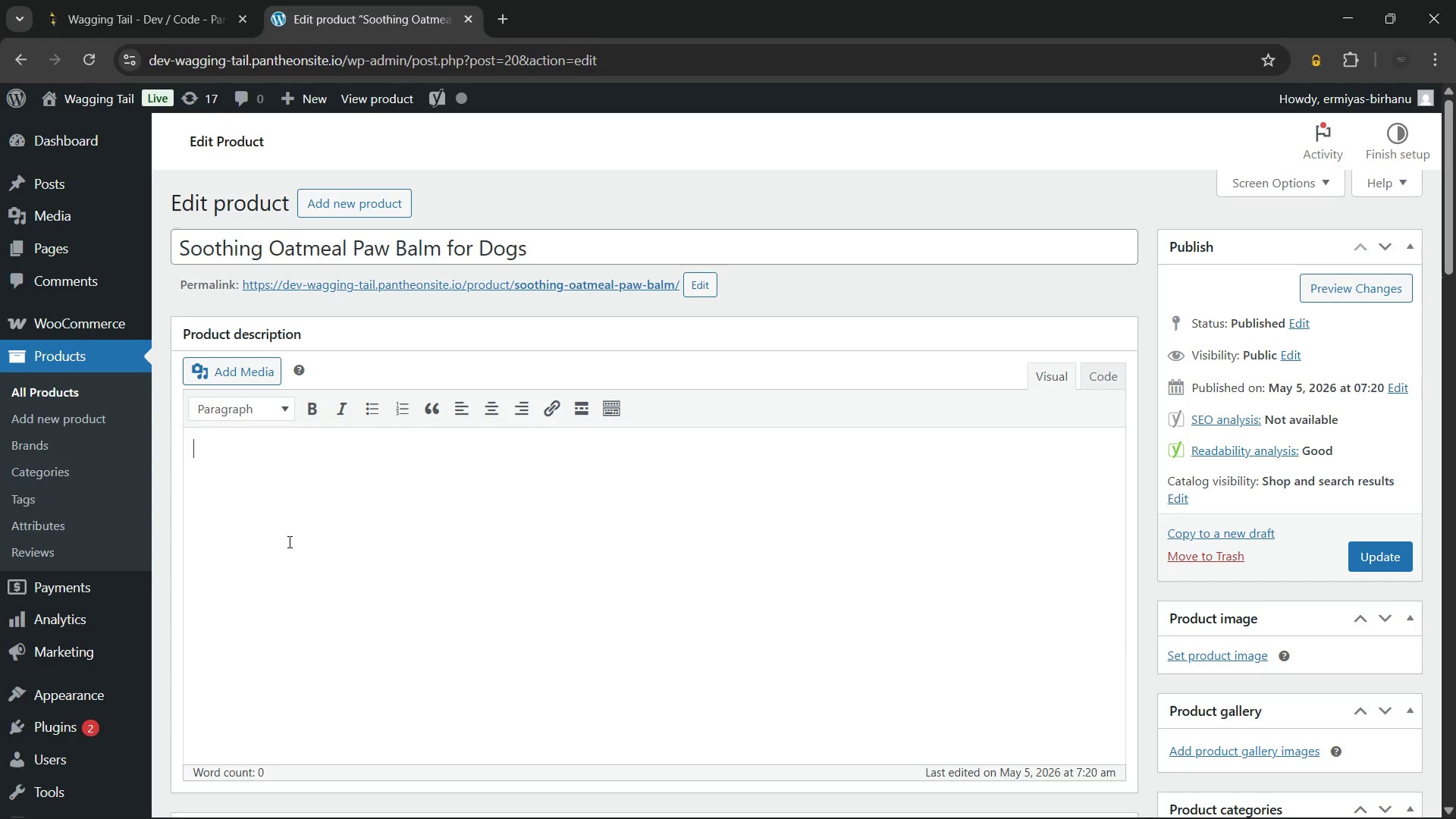 
type(Soothing Oatmeal Paw Balm for dogs repairs)
 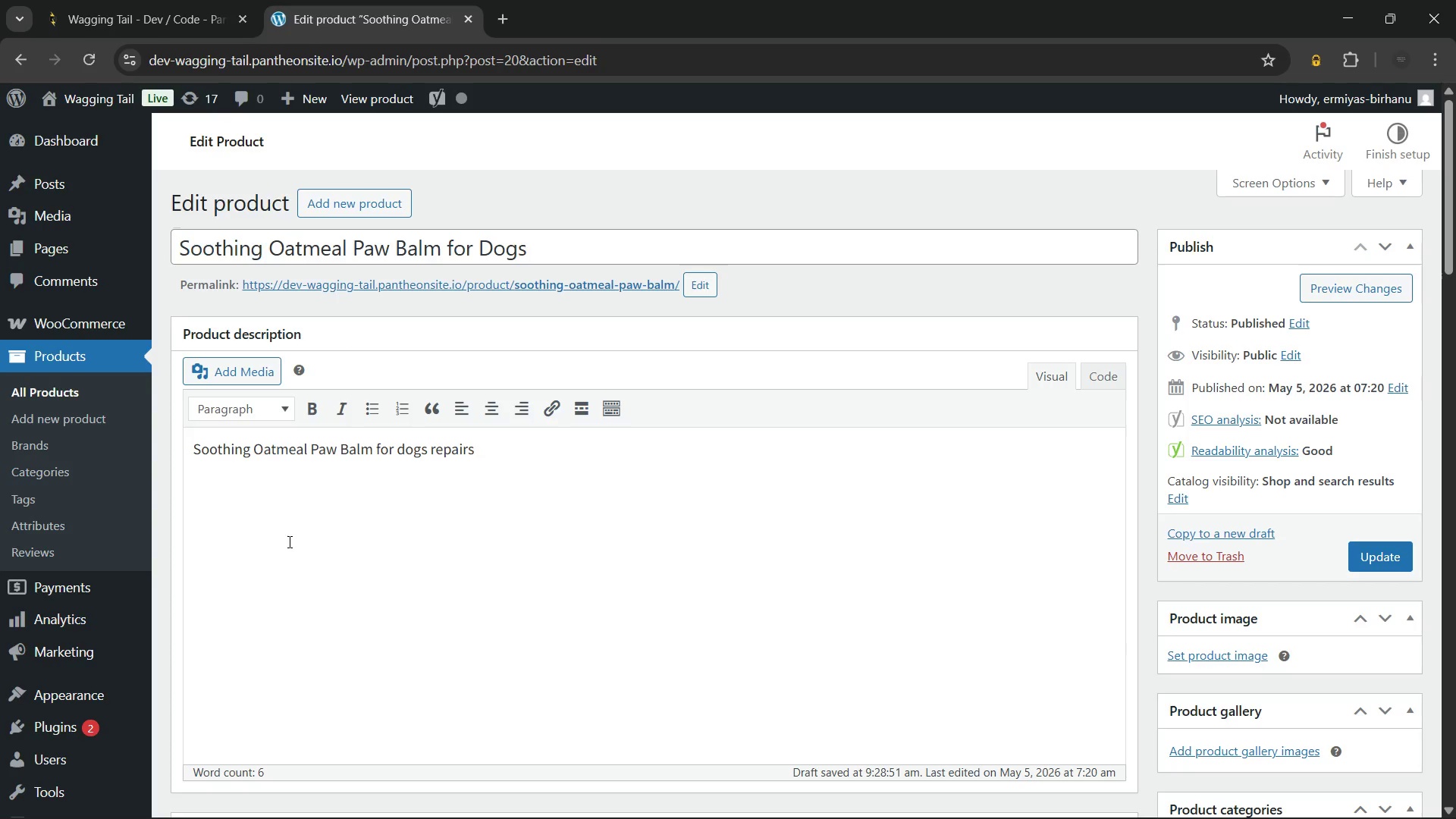 
wait(11.55)
 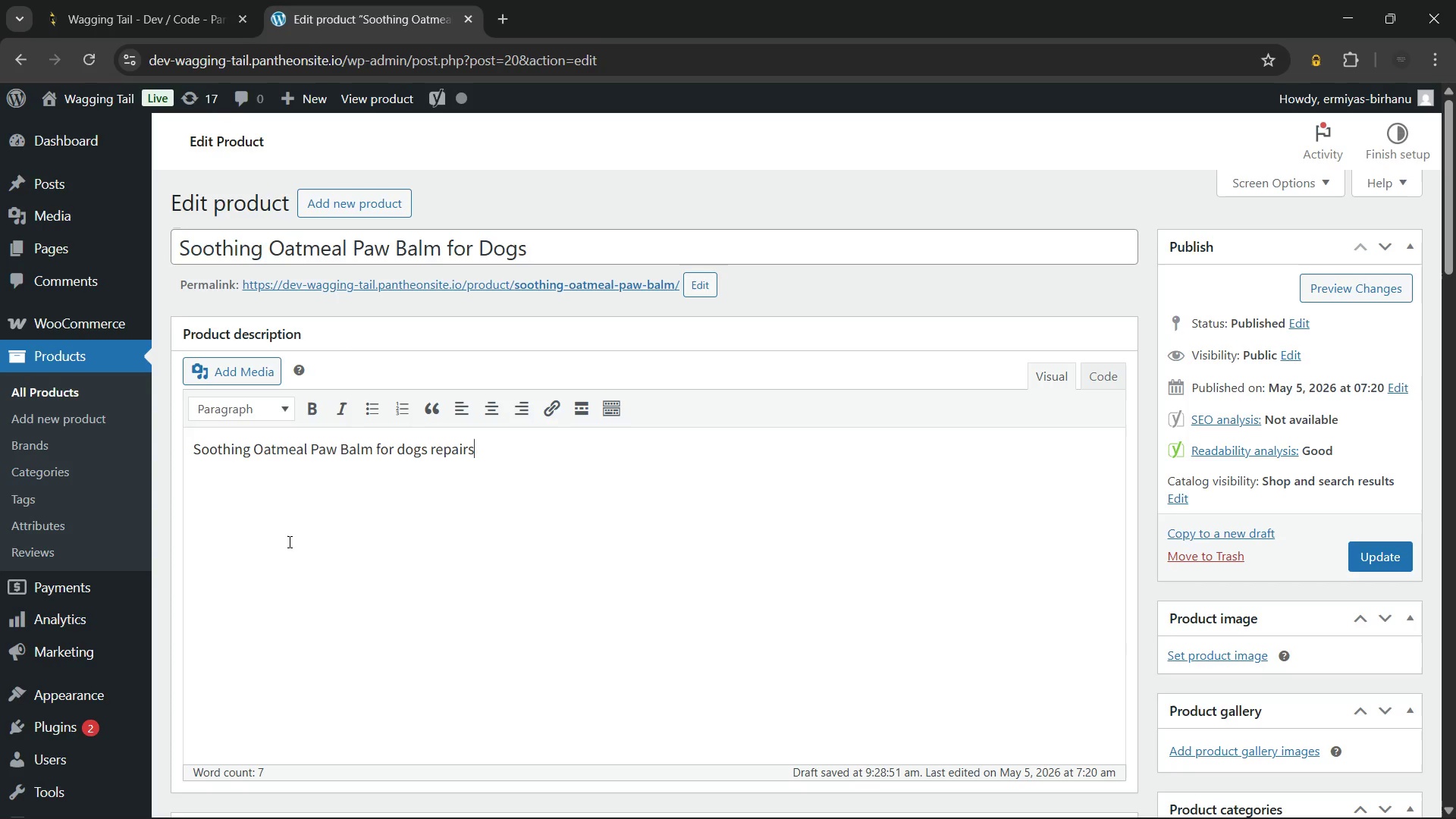 
key(Space)
 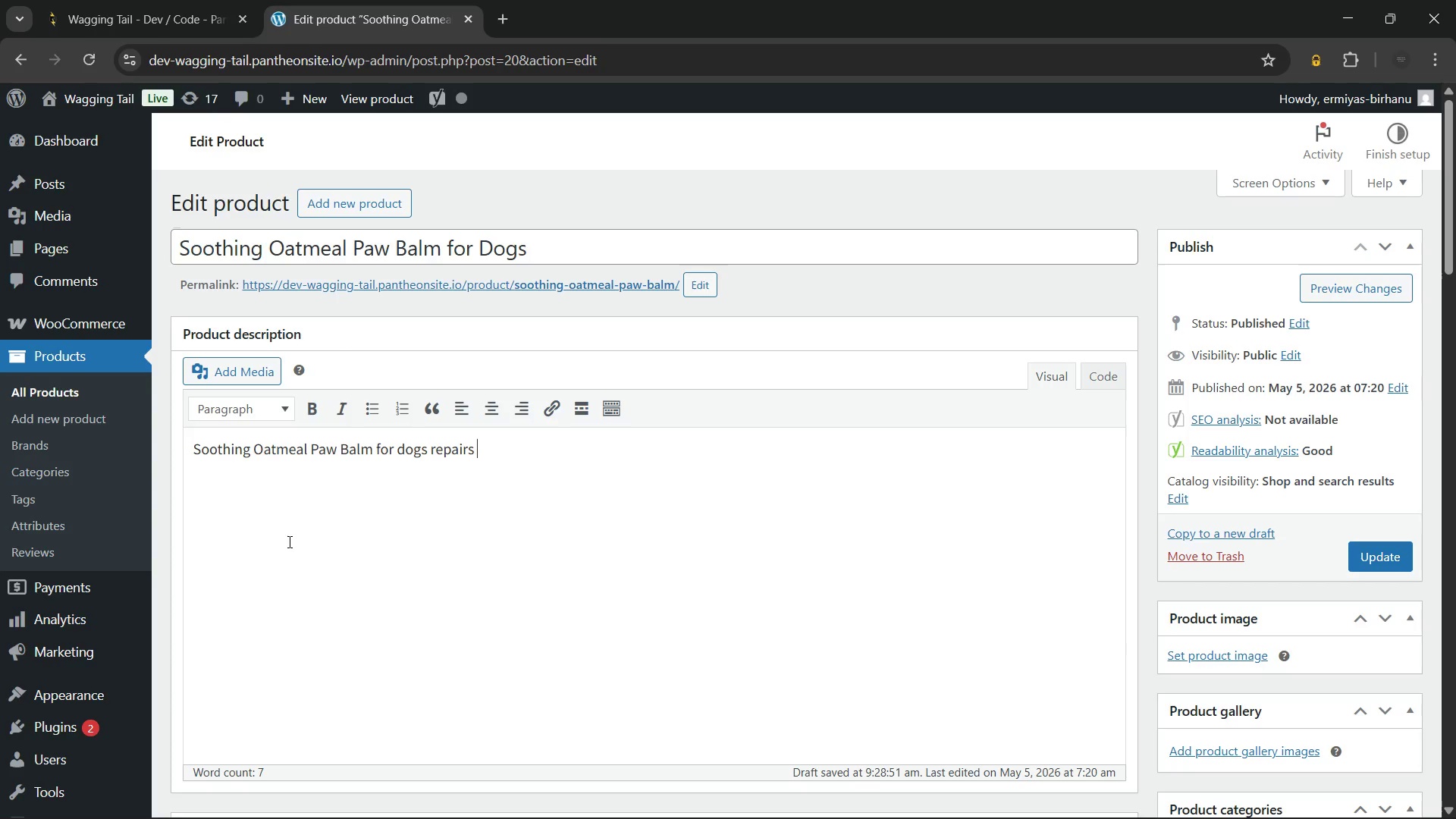 
type(and protects even the most worn paws. A rich blend of shea butter, beeswax, and vitamin E penetrates)
 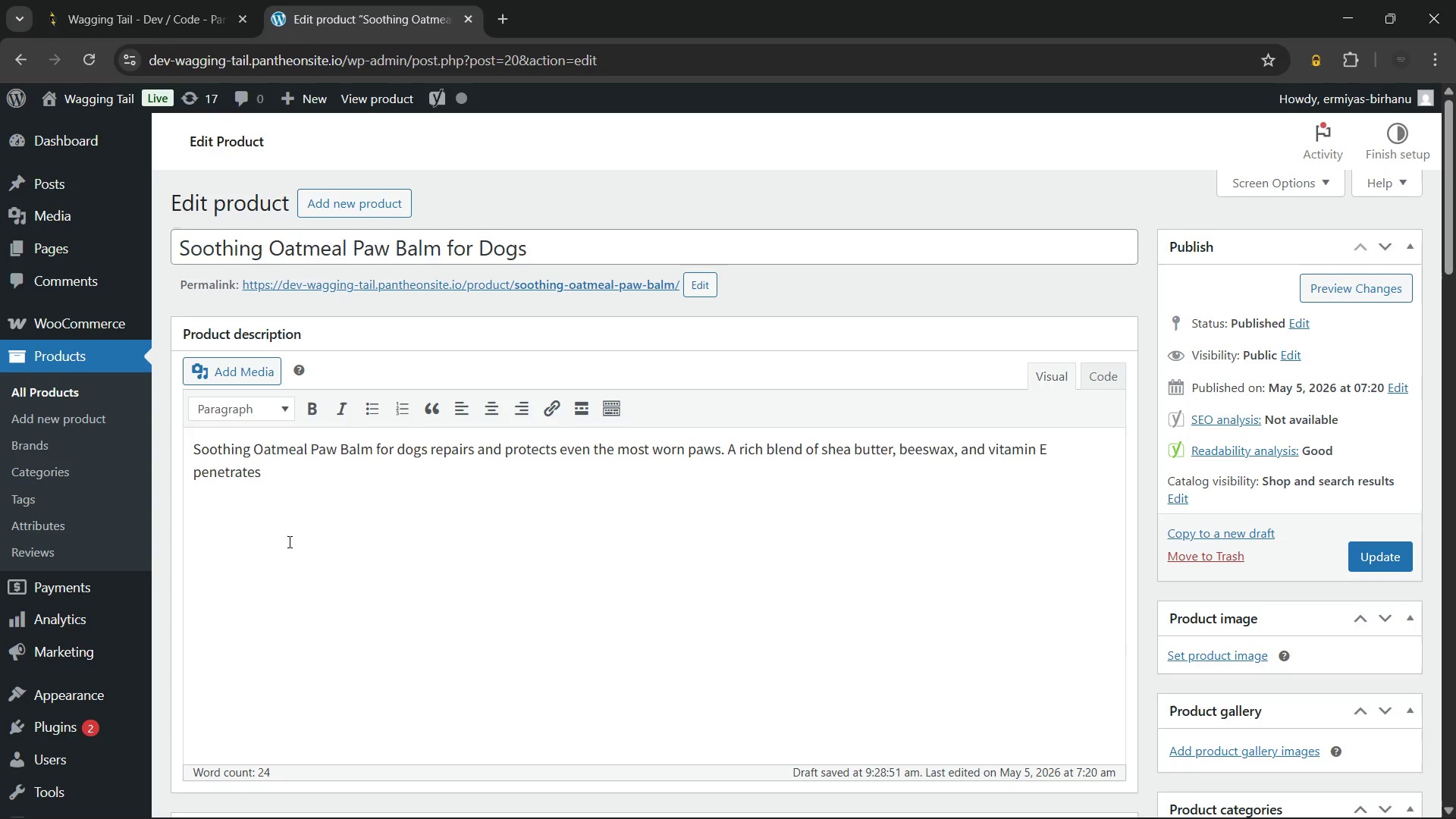 
wait(25.88)
 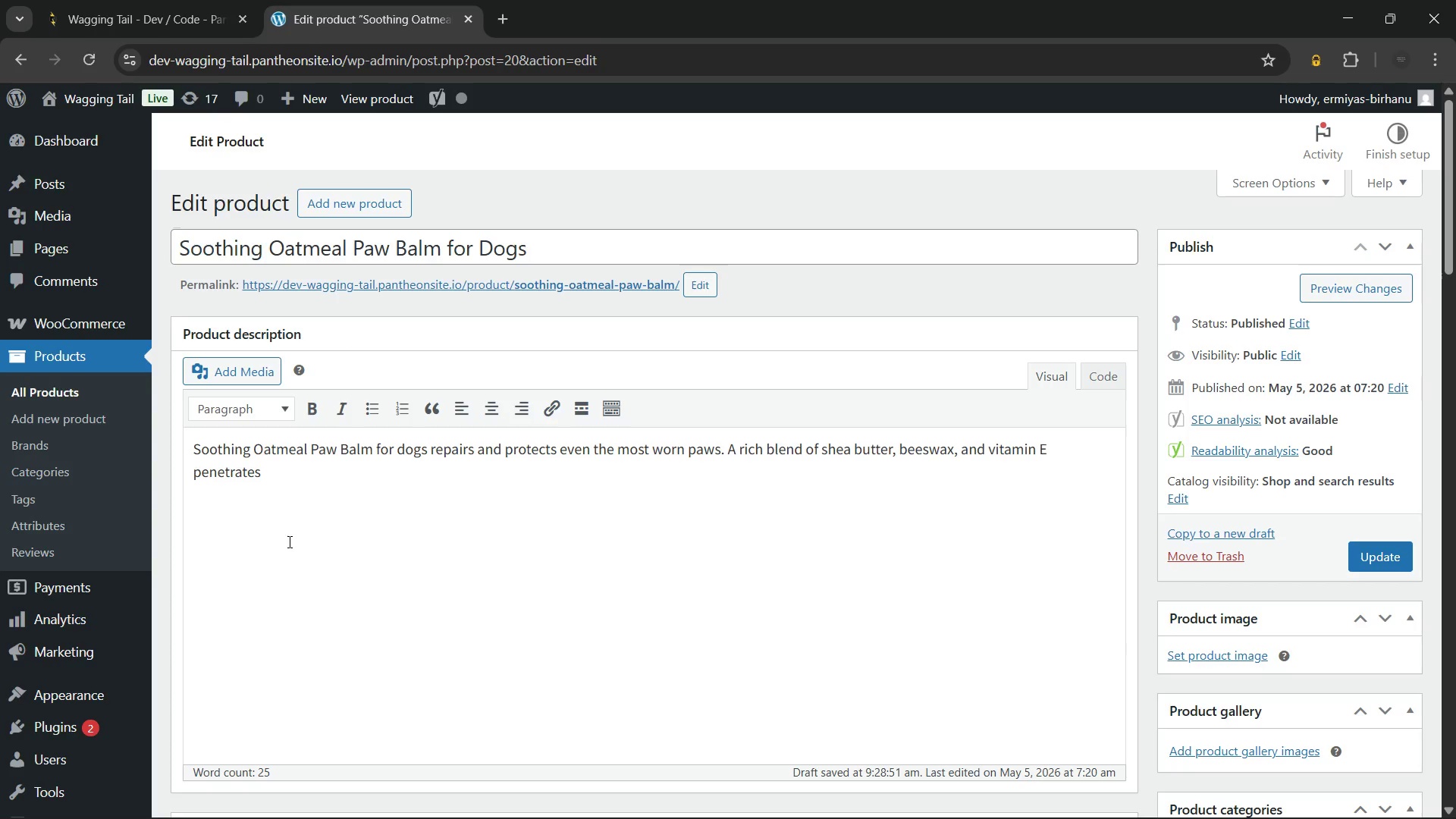 
type( deeply to heal cracked pads. Your dog's paws stay healthy through every season.)
 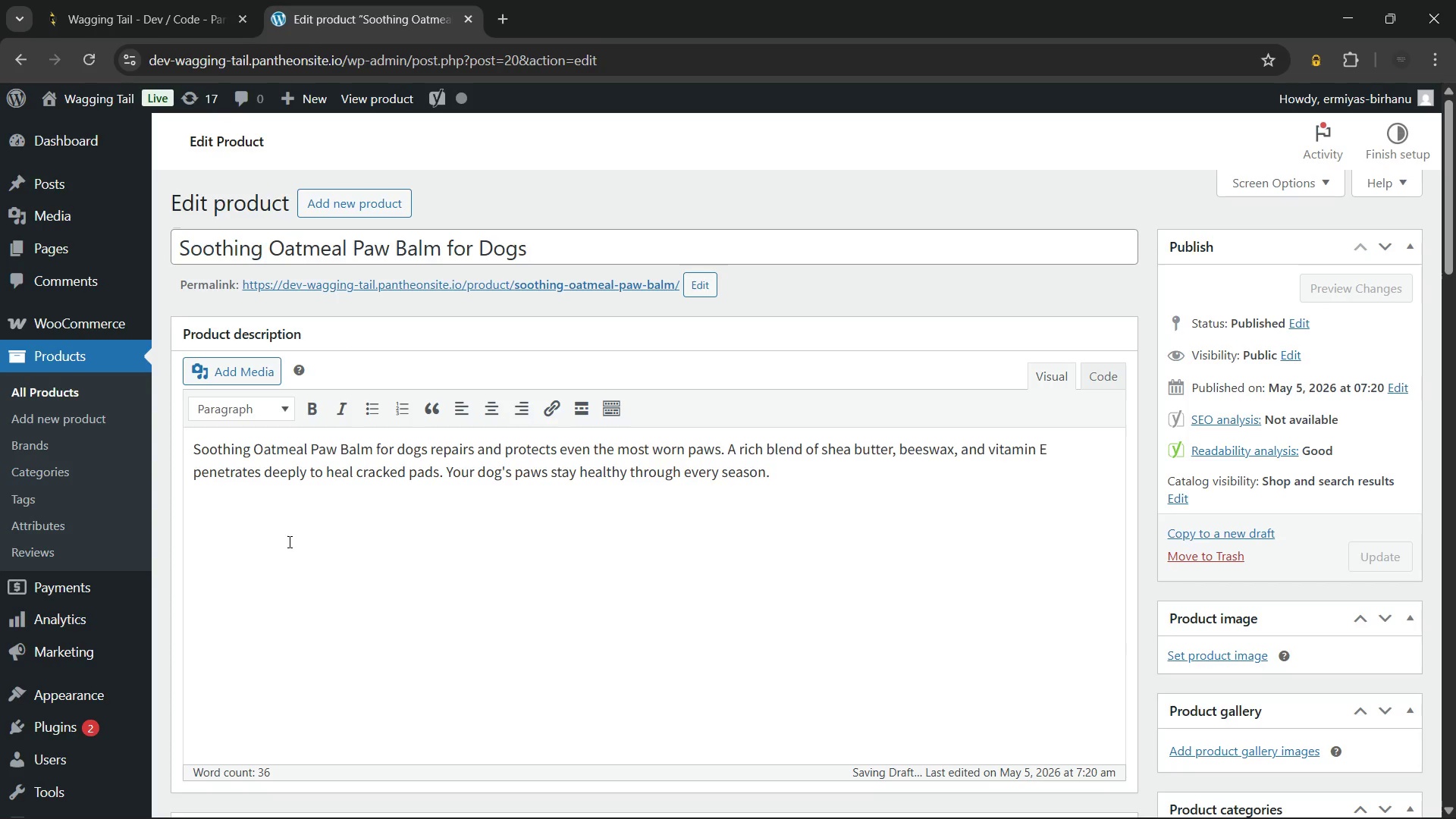 
wait(34.94)
 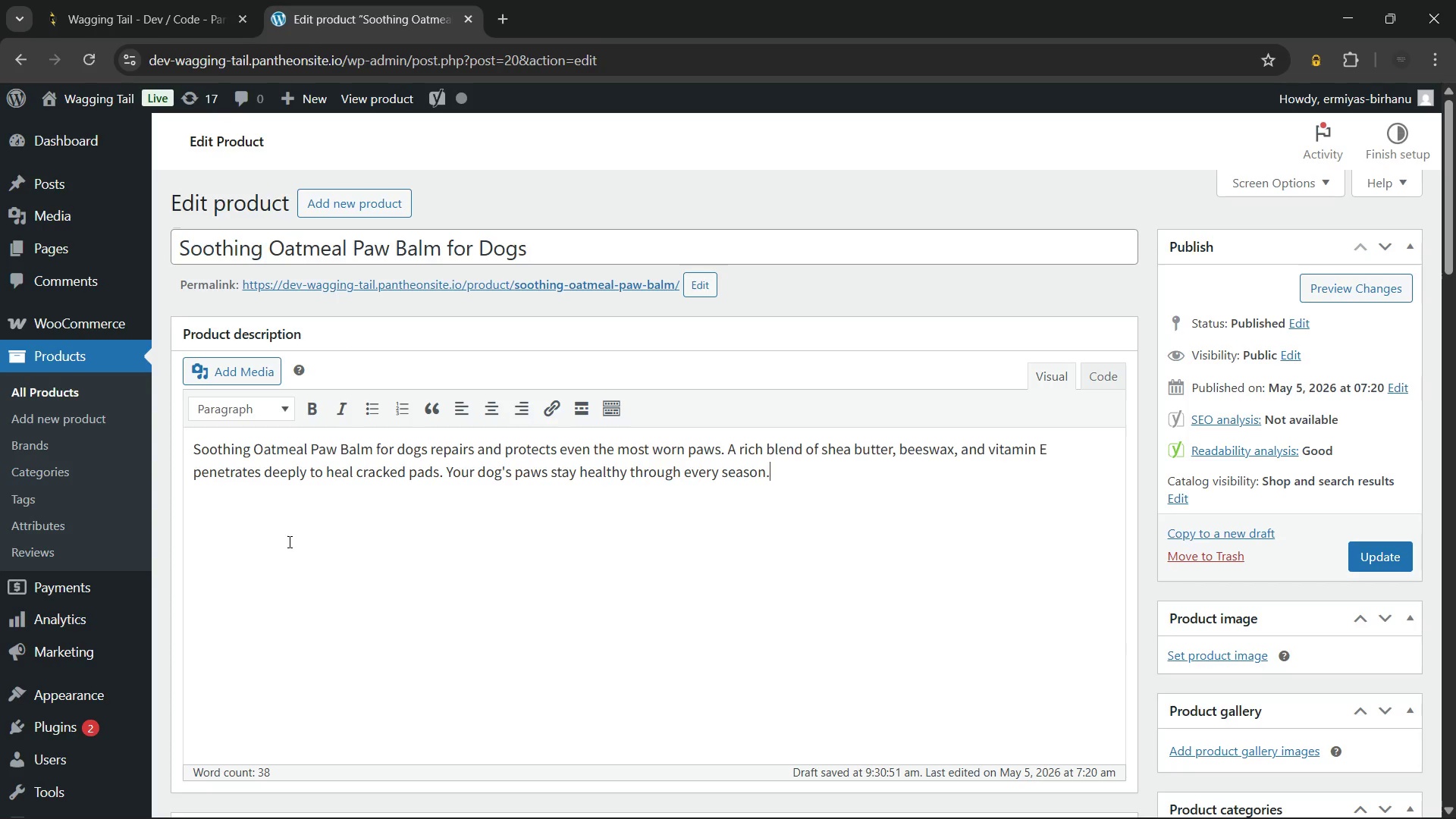 
left_click([648, 491])
 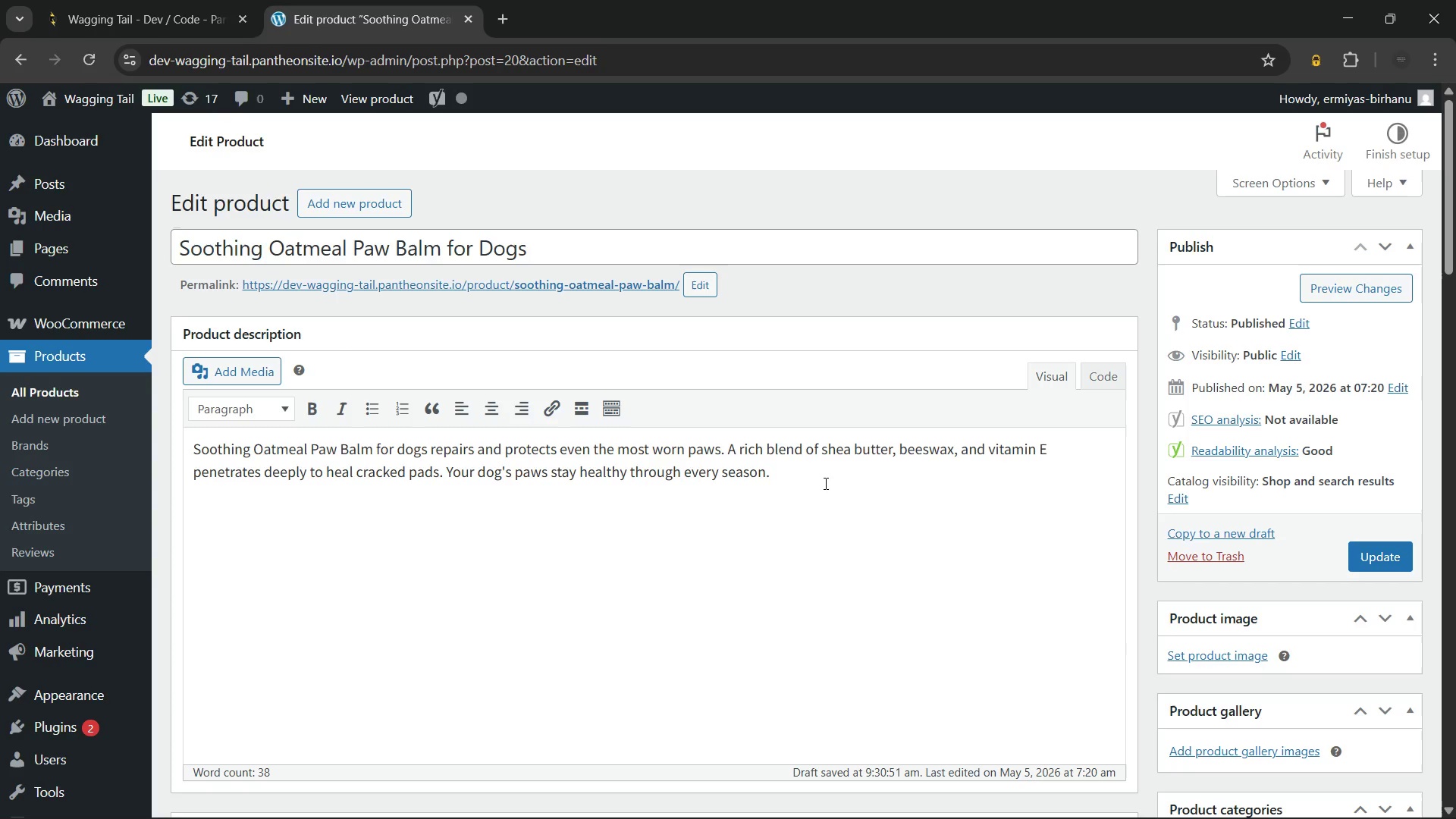 
left_click([824, 483])
 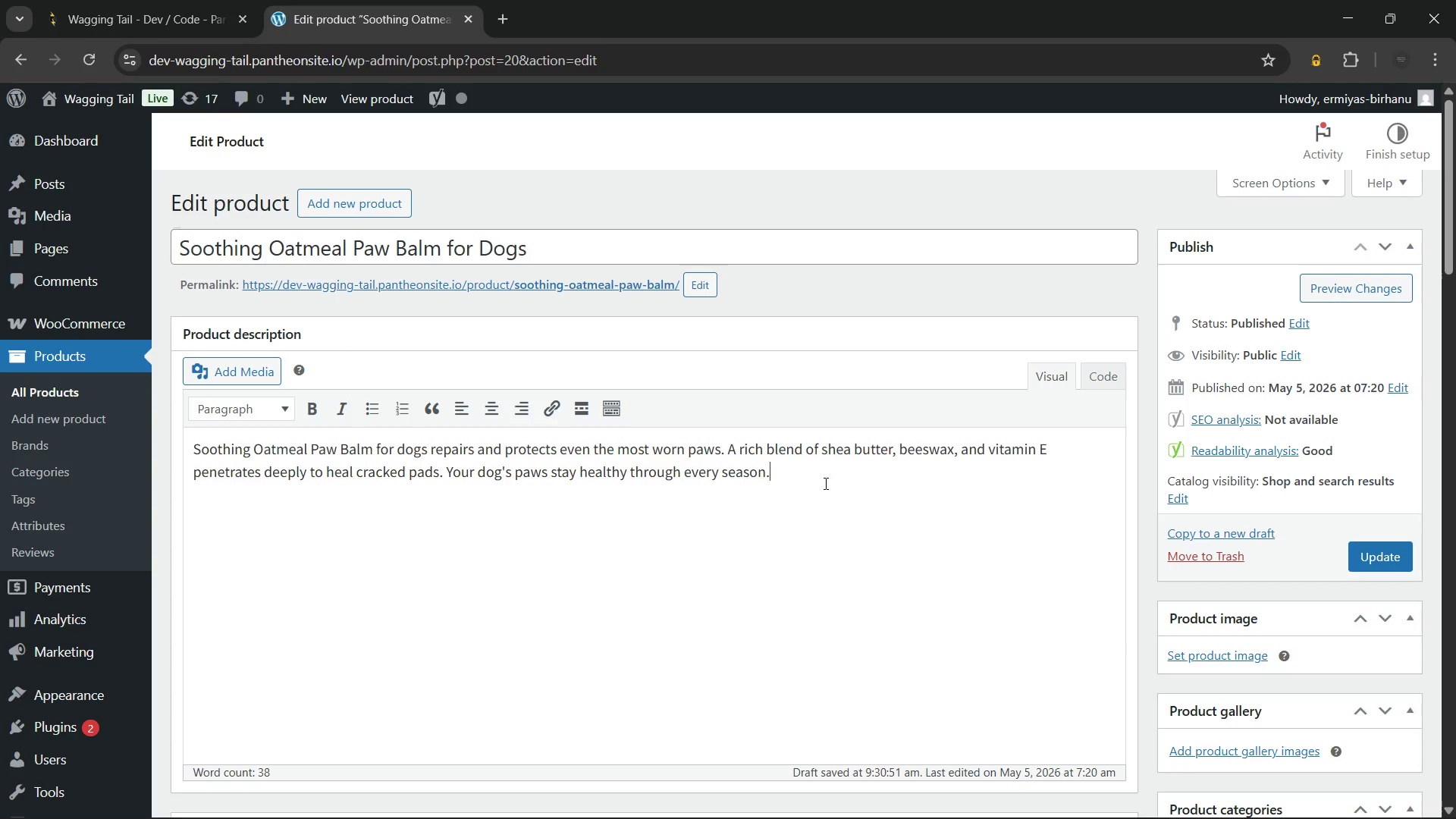 
wait(6.02)
 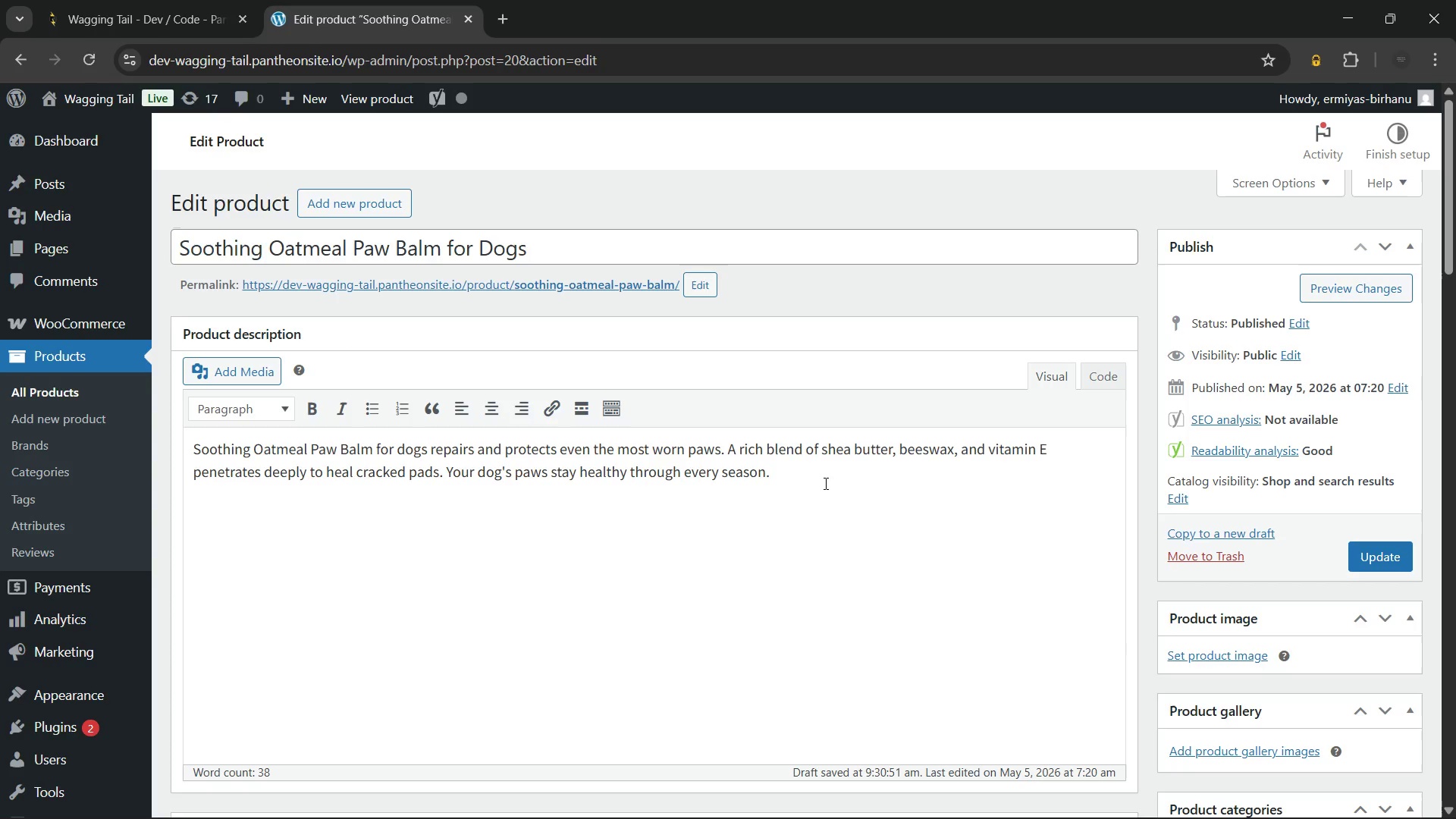 
key(Backspace)
type(, making this balm a staple of dog skin care.)
 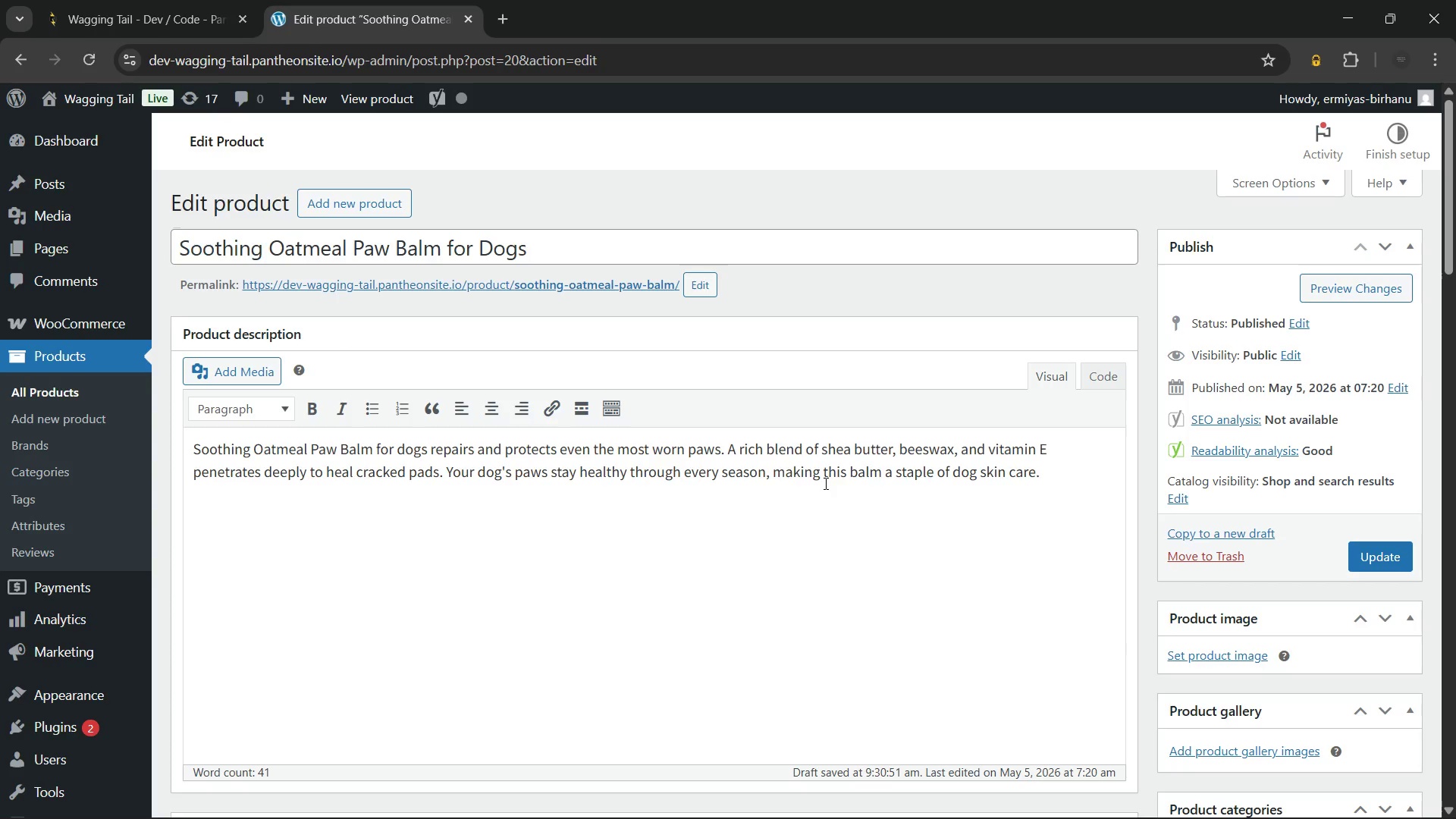 
key(Enter)
 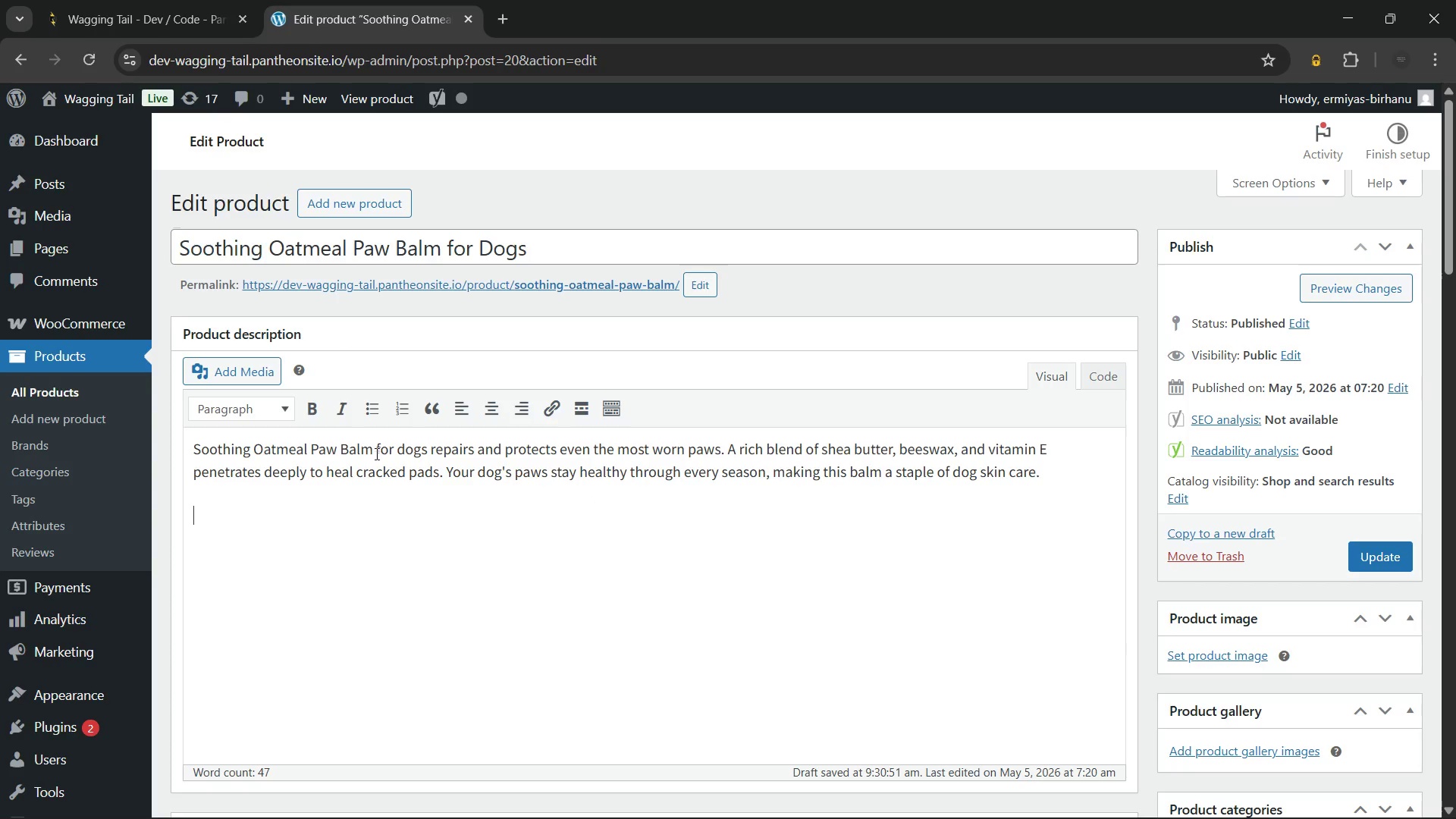 
left_click_drag(start_coordinate=[371, 449], to_coordinate=[184, 449])
 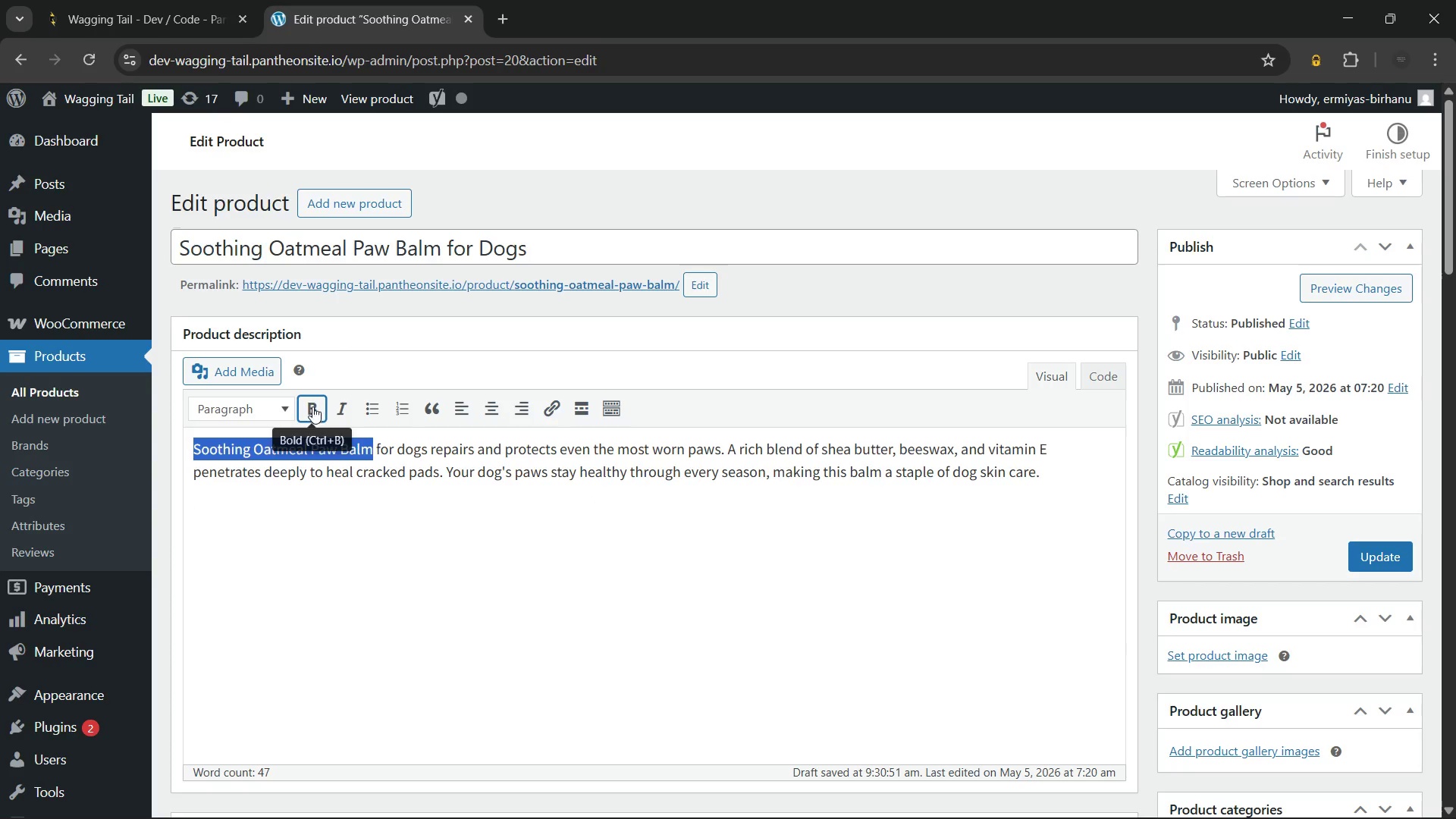 
left_click([312, 406])
 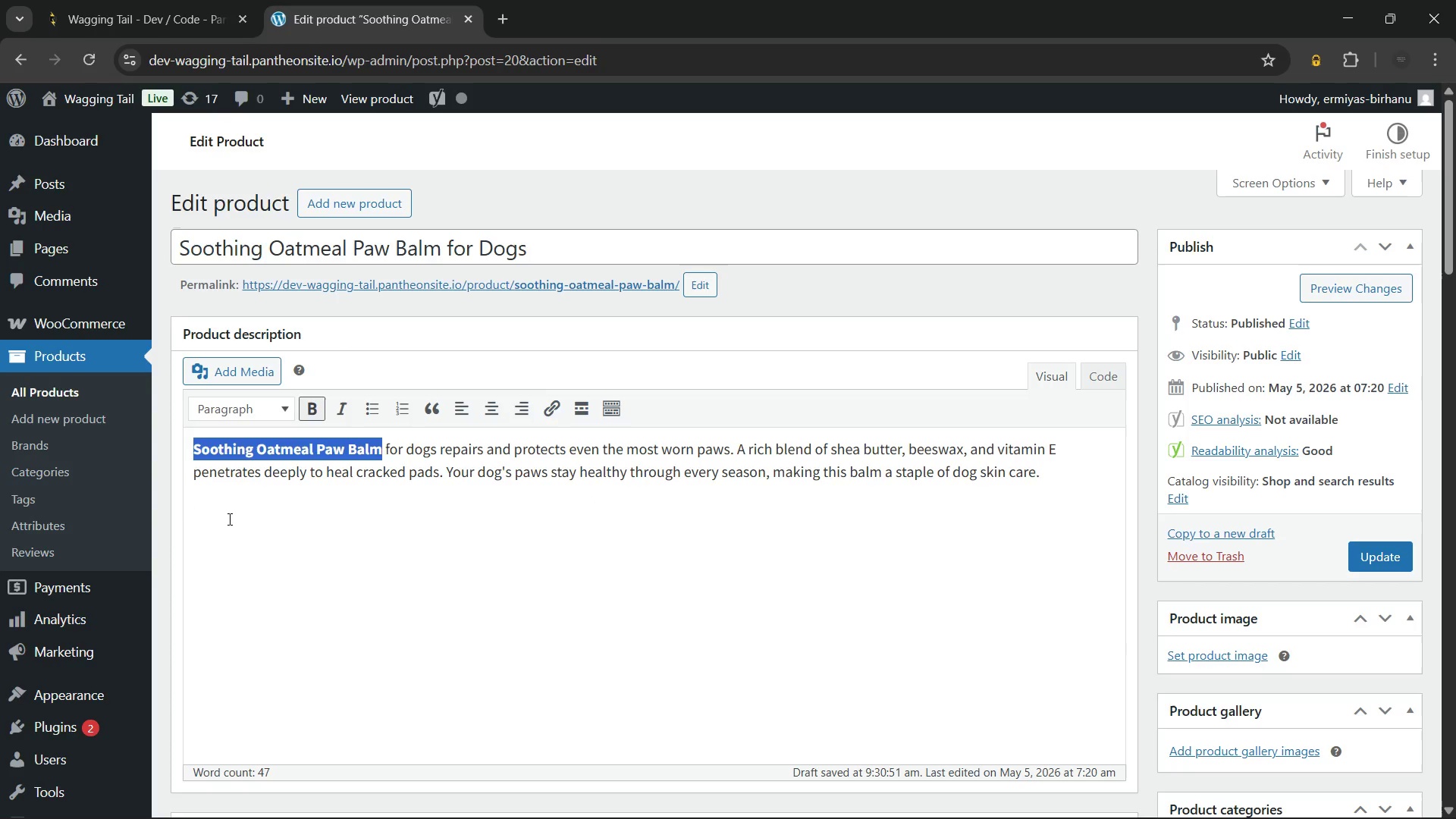 
left_click([225, 516])
 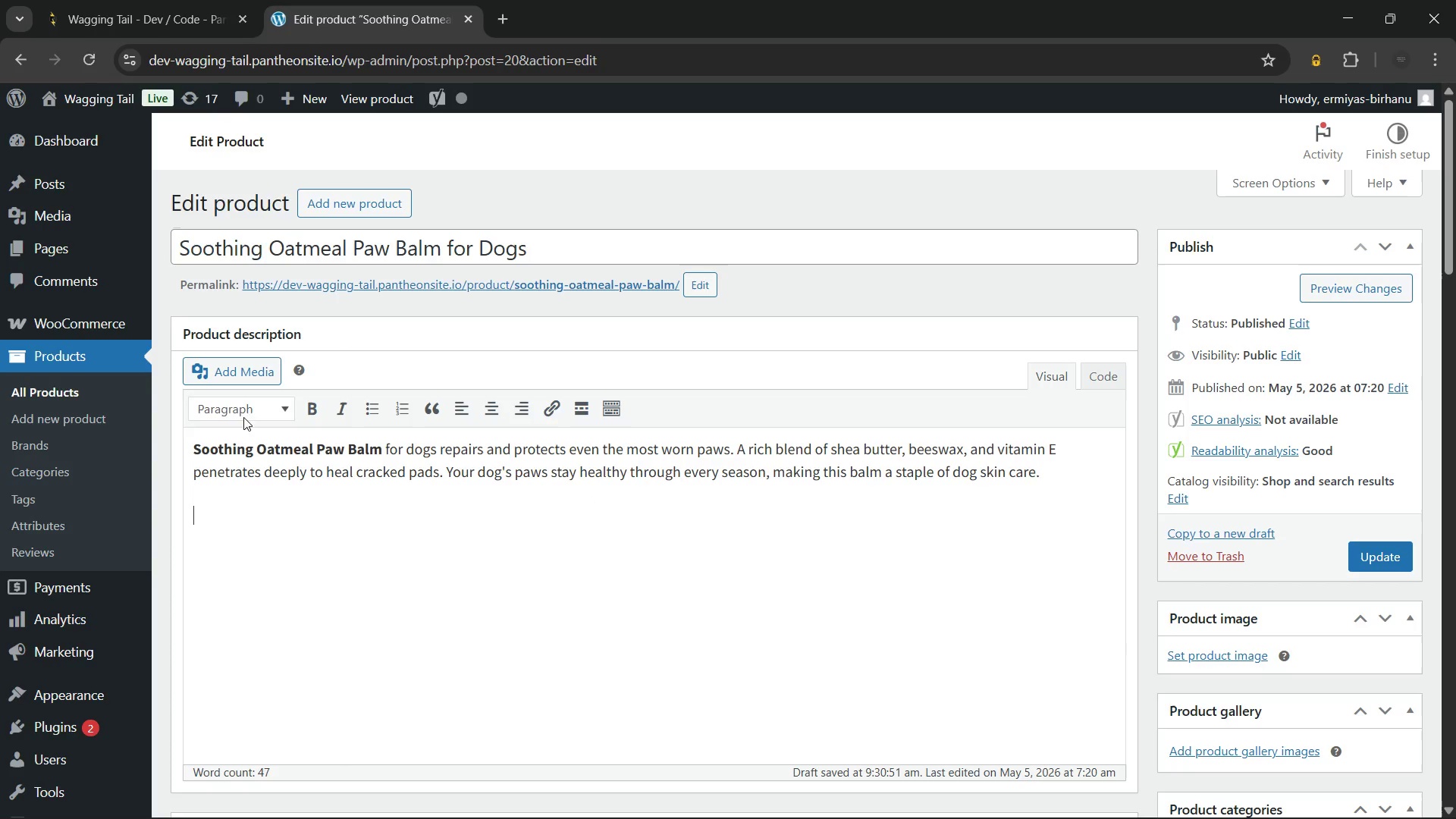 
left_click([251, 395])
 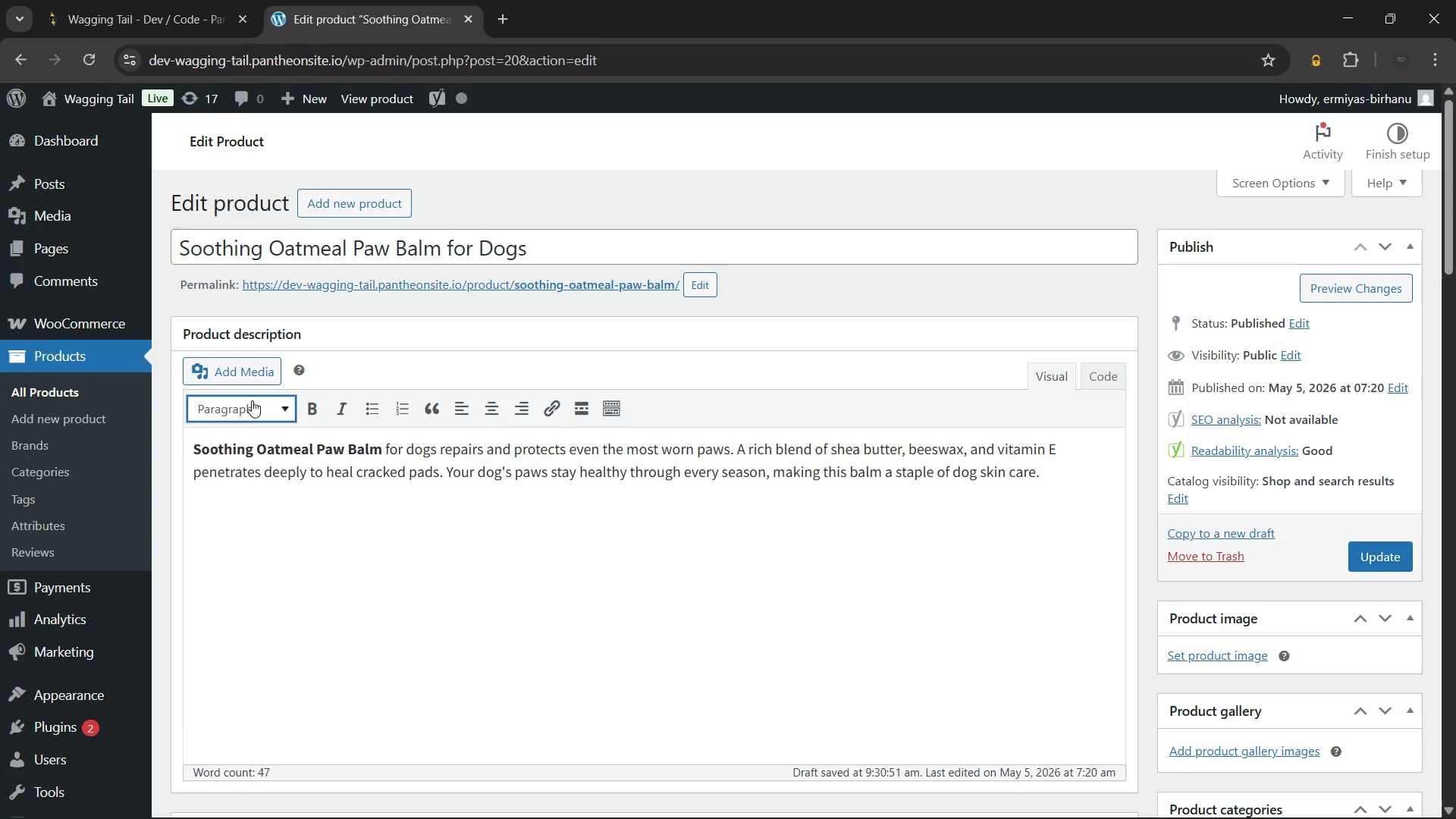 
left_click([252, 400])
 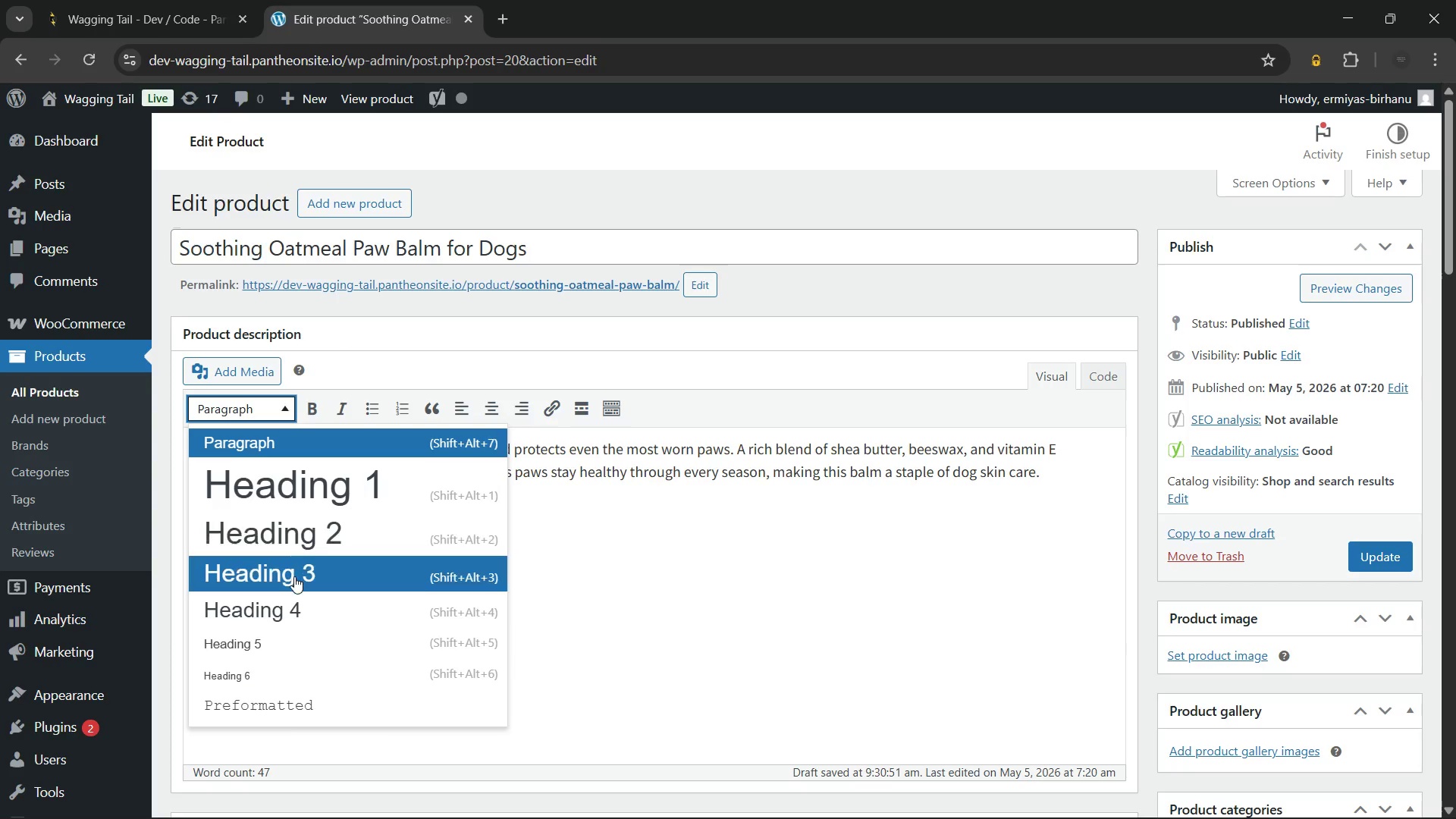 
left_click([294, 577])
 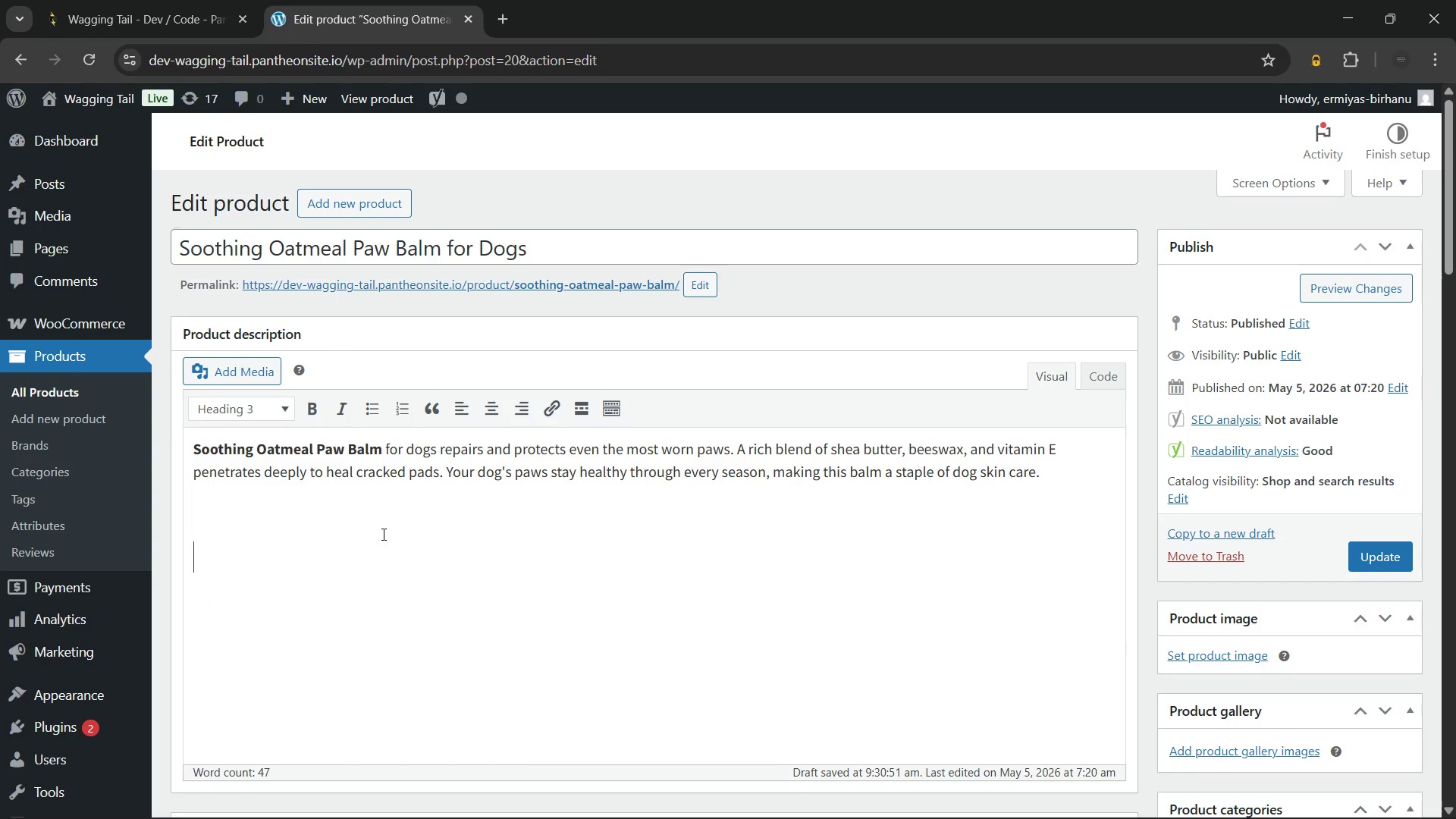 
type(Benefits of Oatmeal Paw Balm for Dogs)
 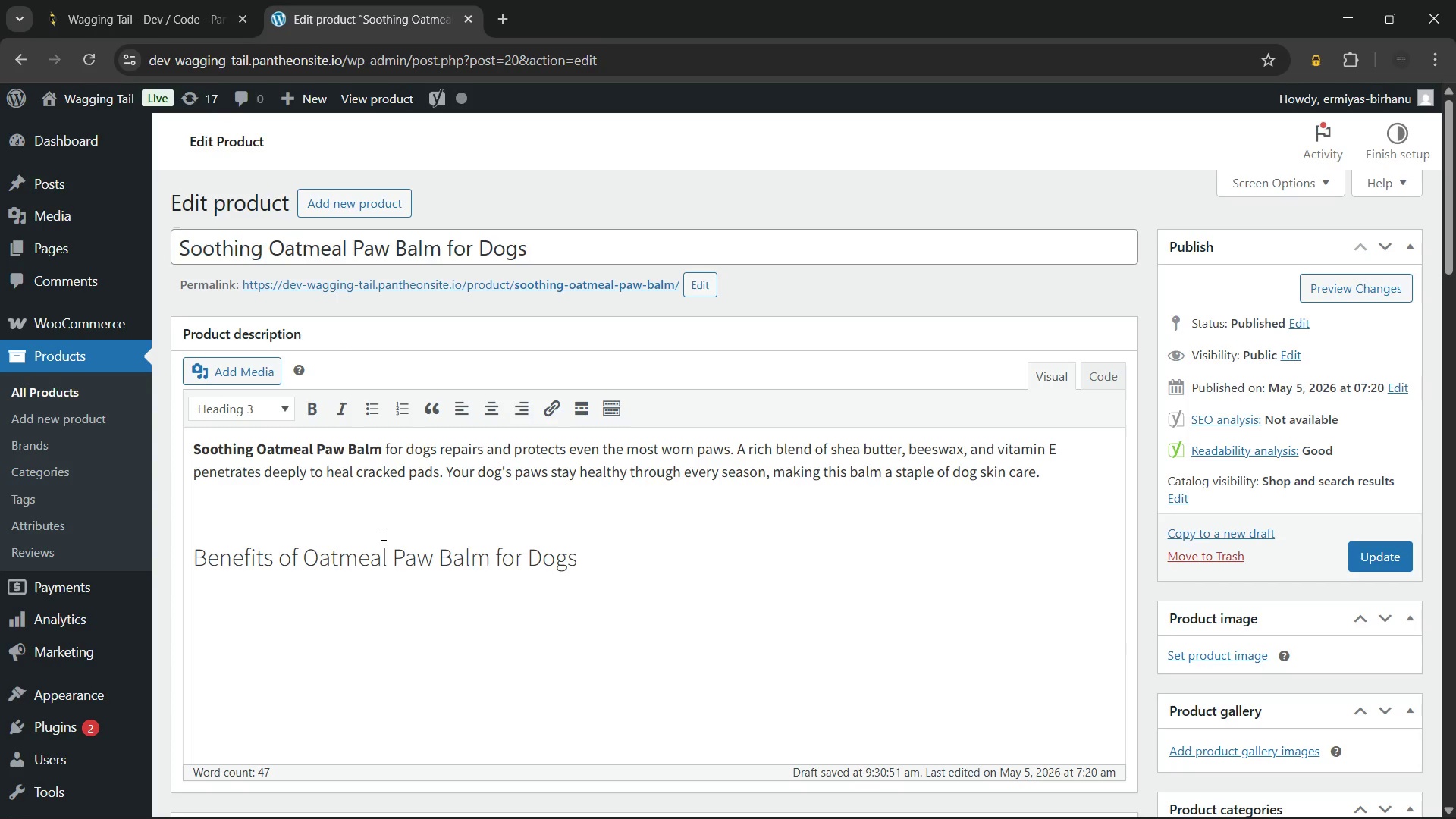 
wait(30.23)
 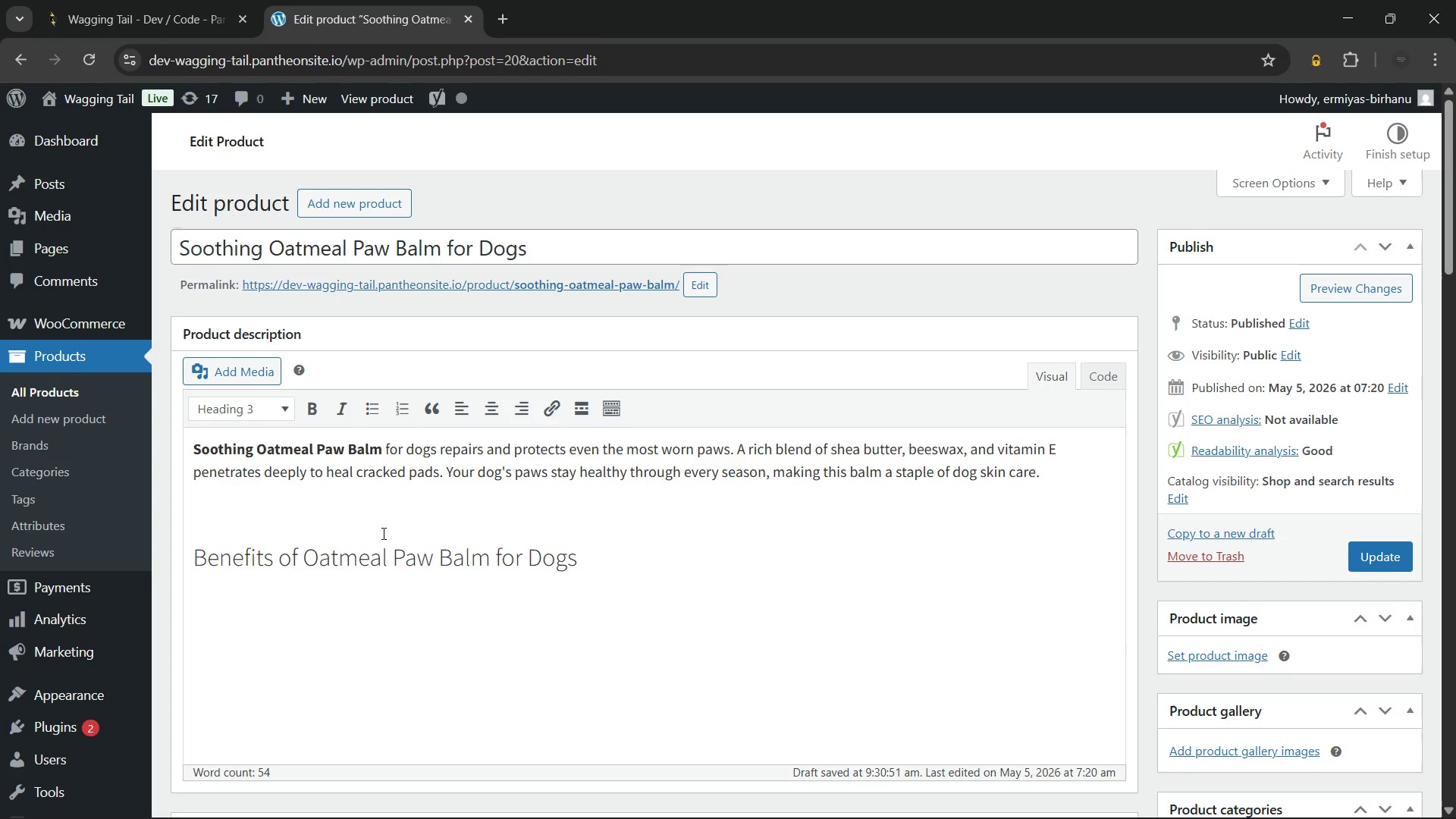 
key(Enter)
 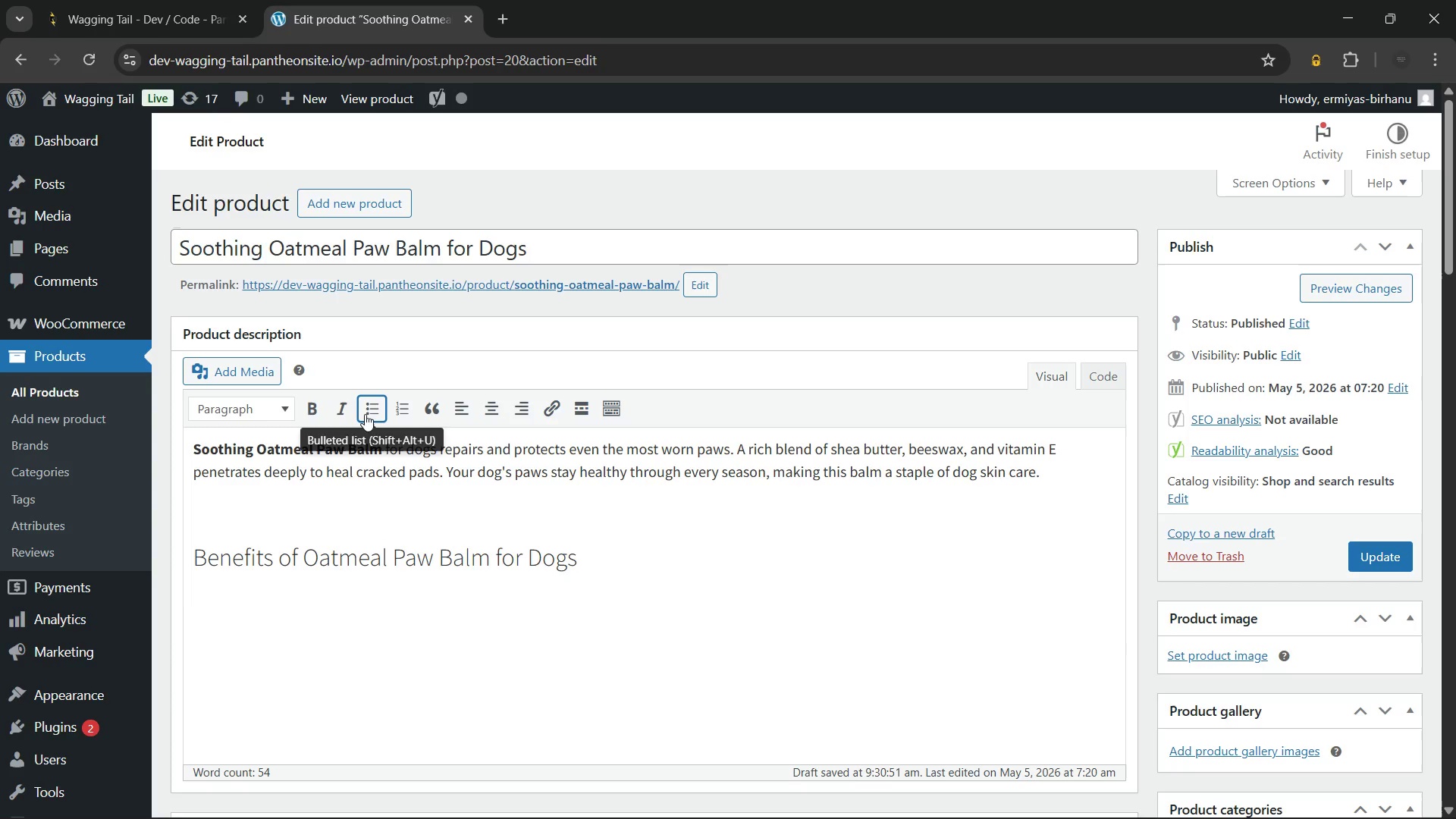 
left_click([367, 410])
 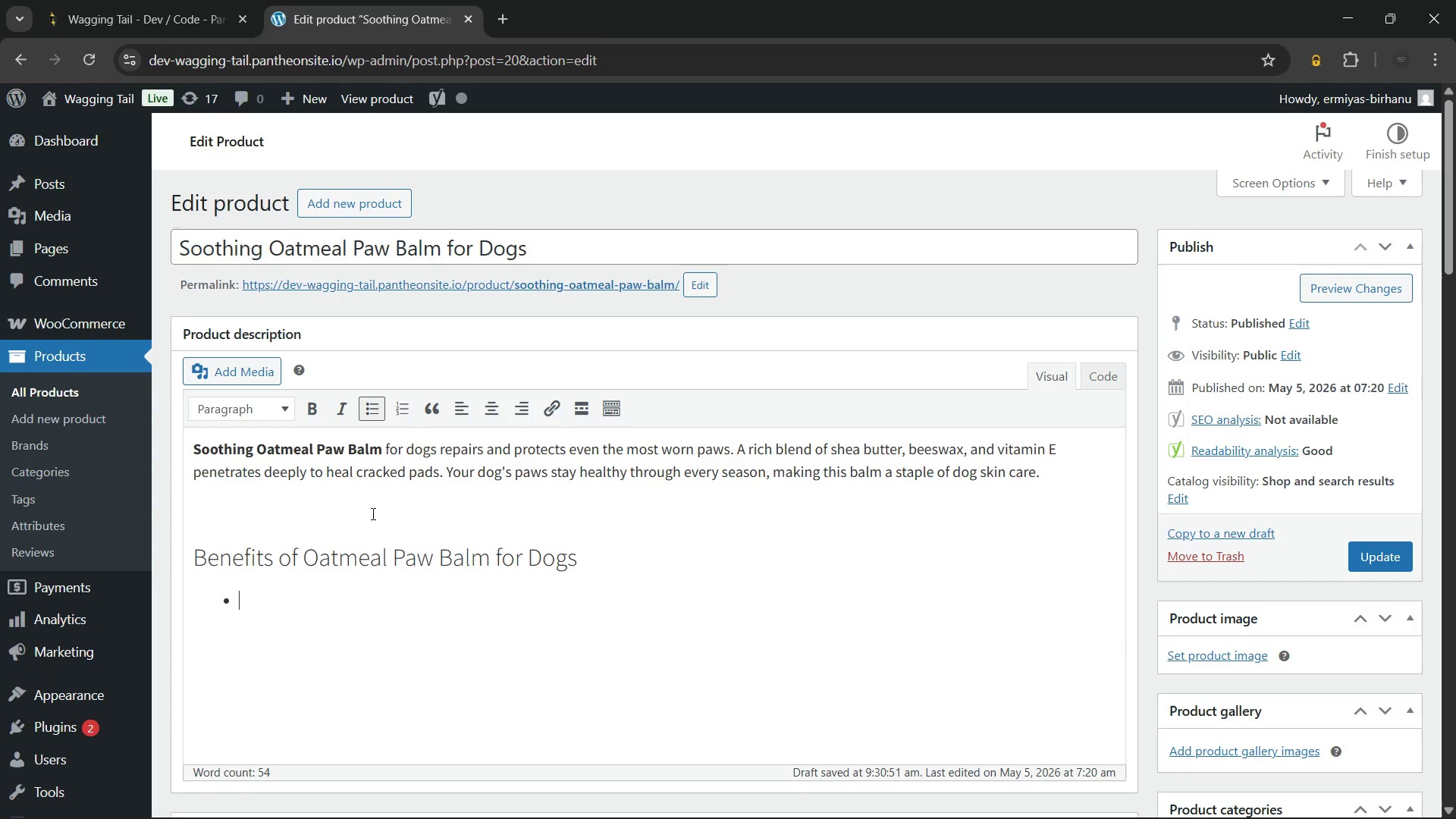 
wait(10.0)
 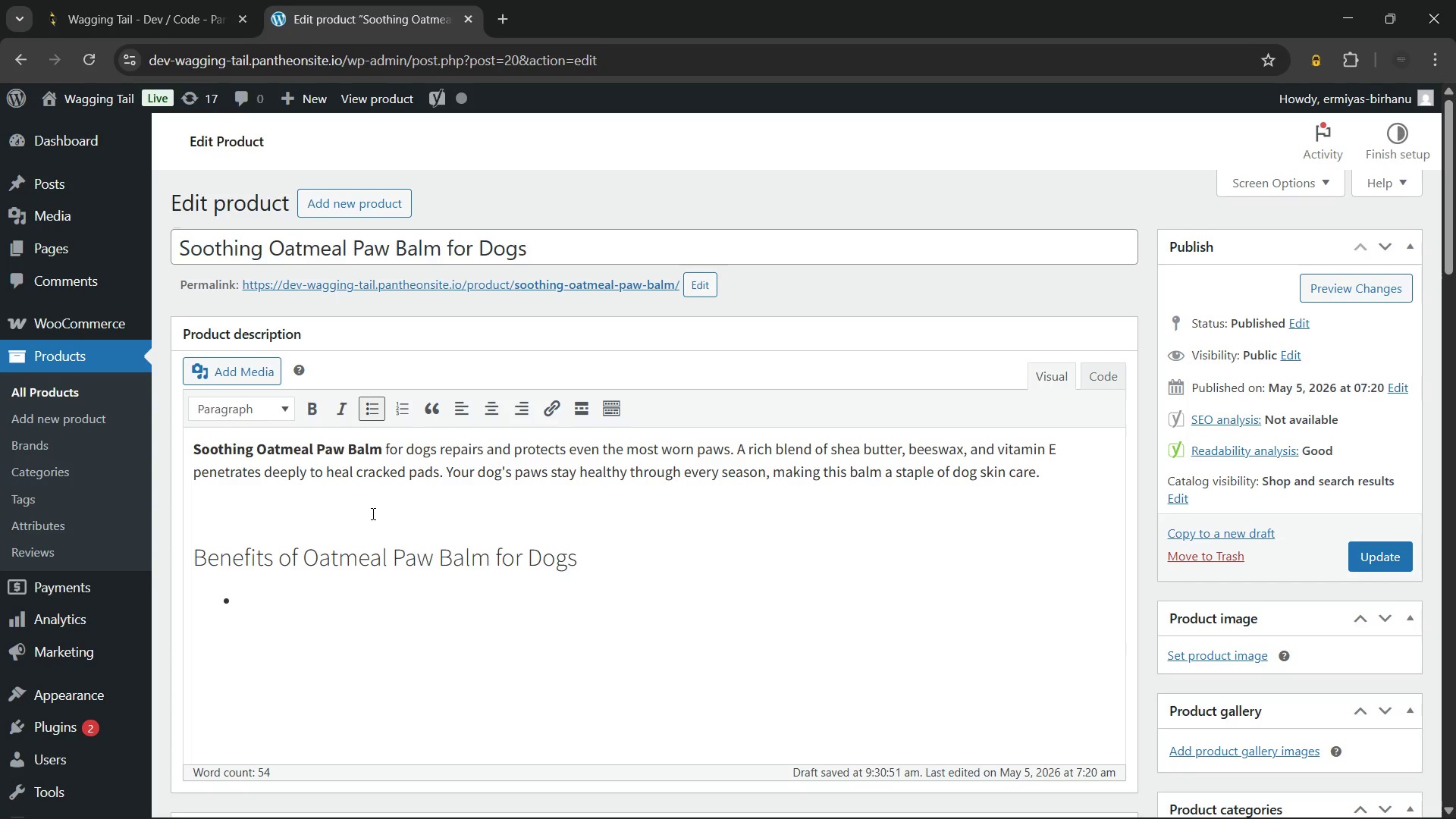 
type(Heals cracked and dry paw pads quickly)
 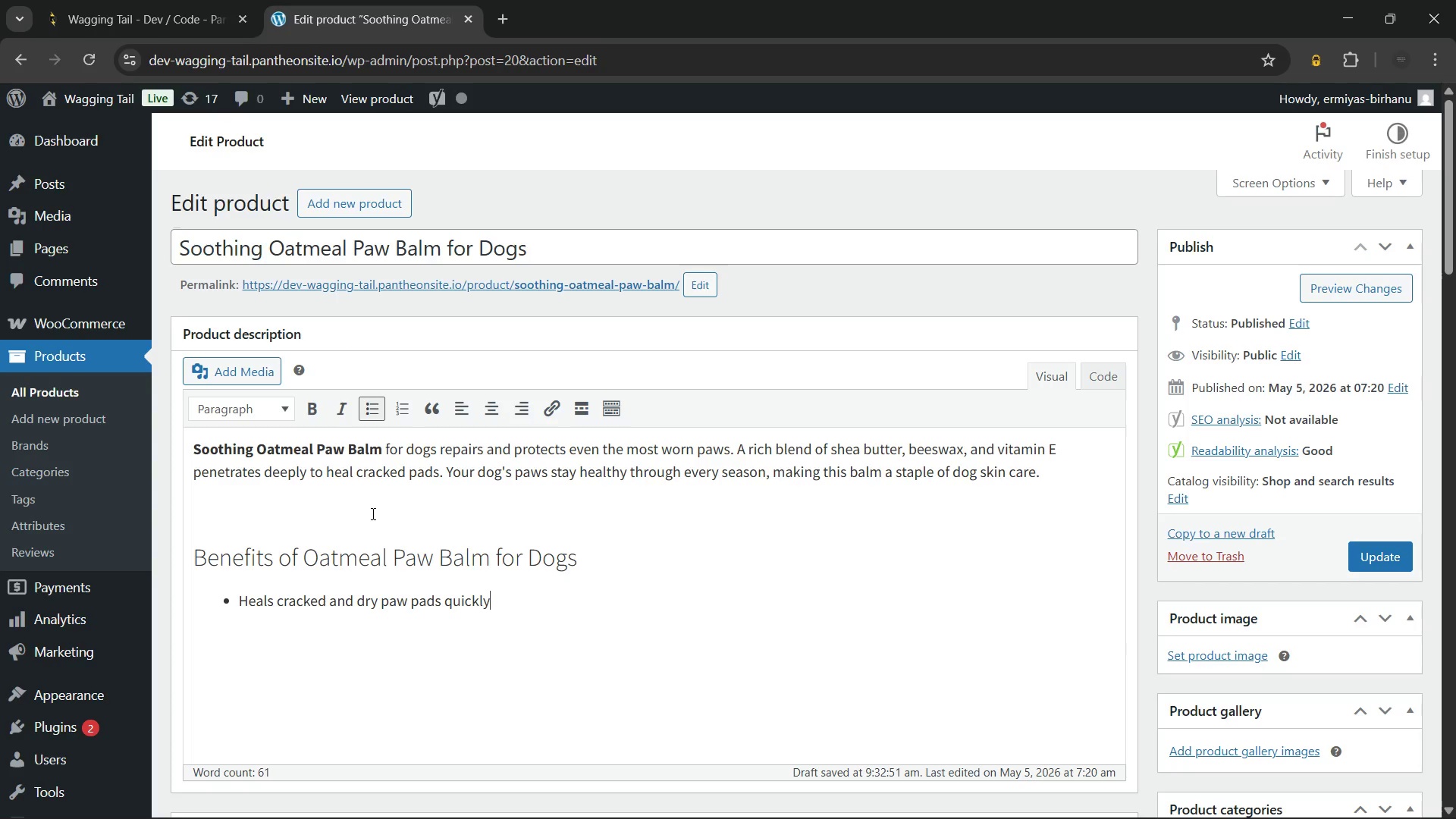 
wait(6.86)
 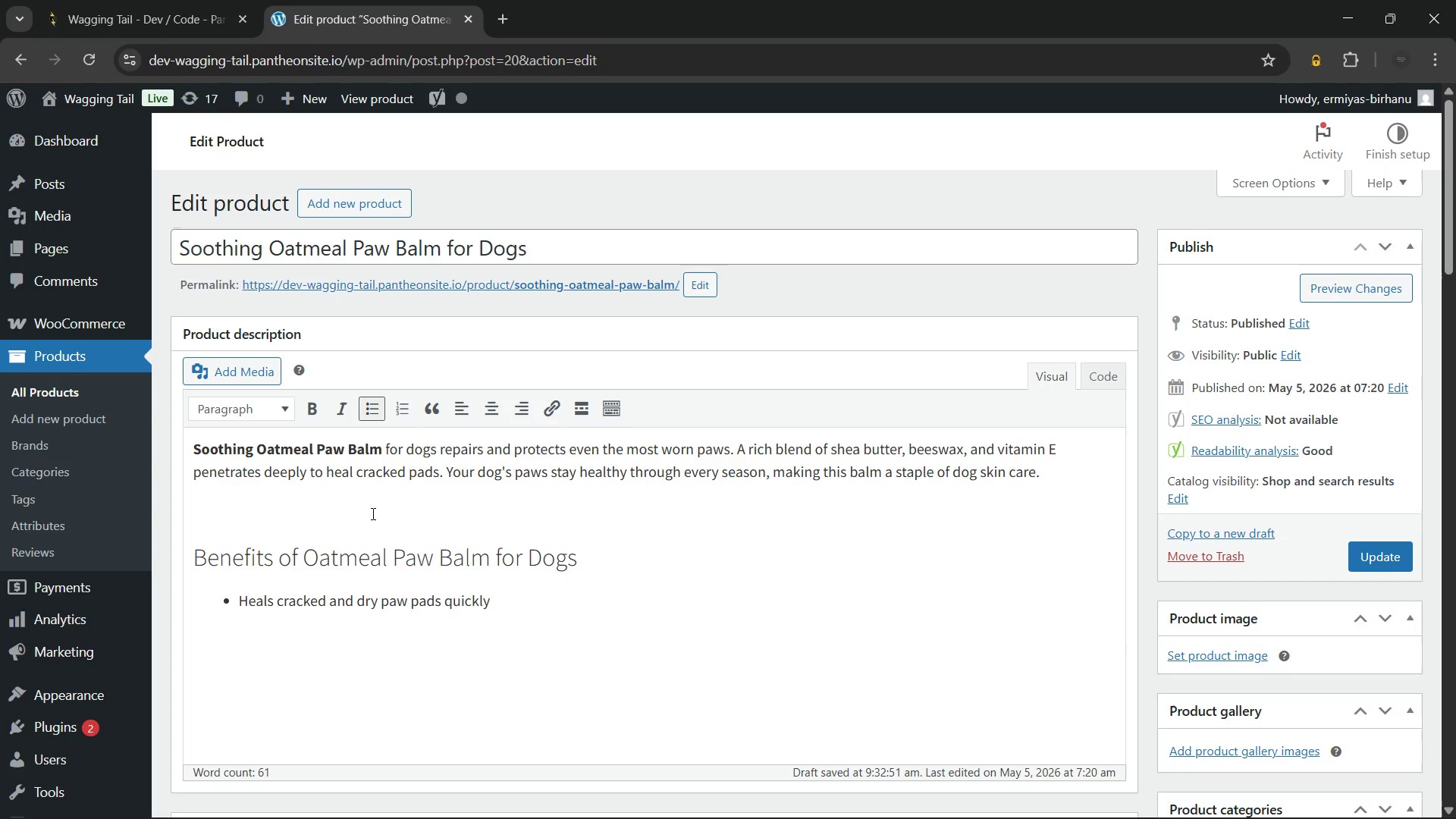 
type( and effectively.)
 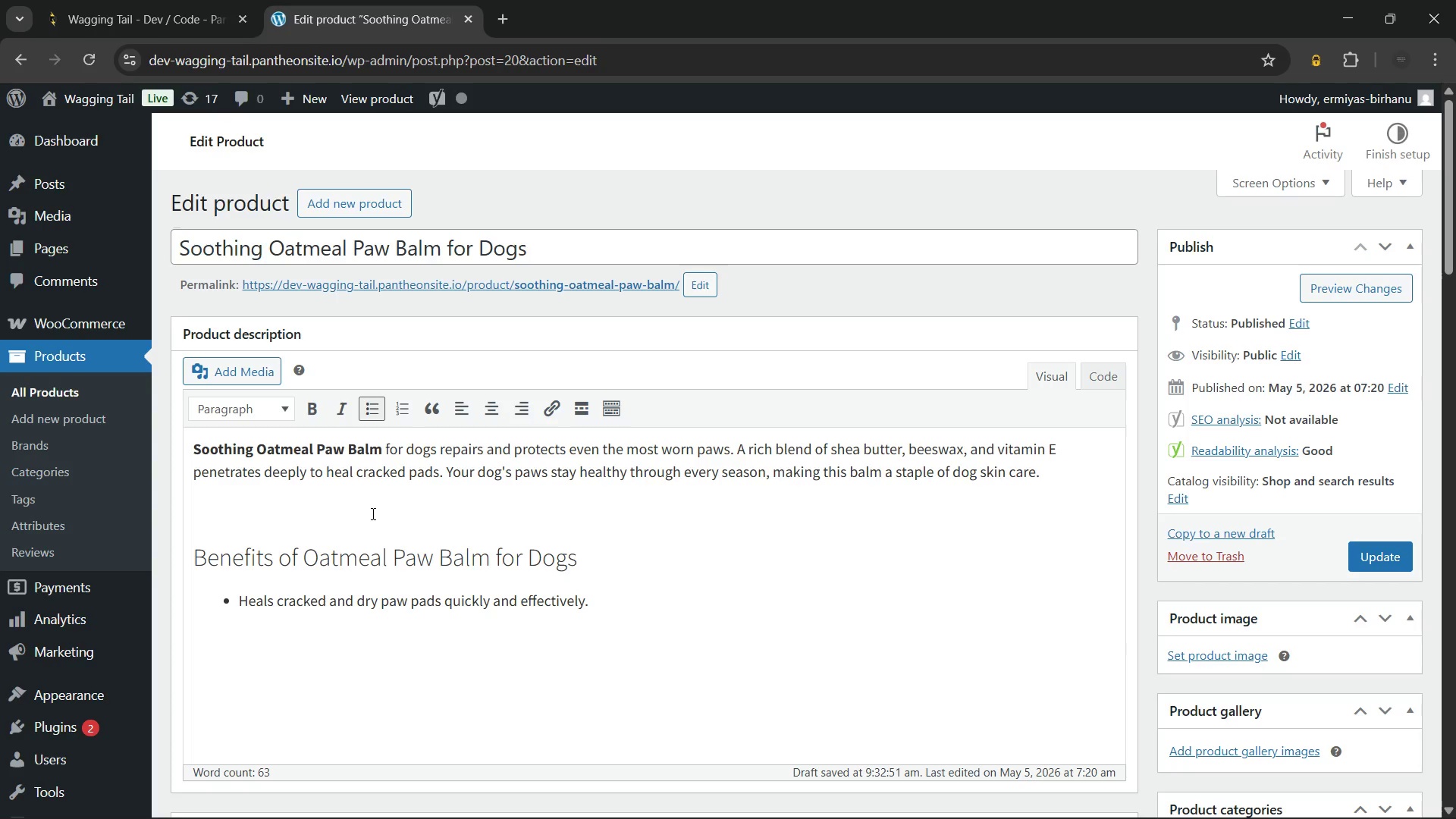 
key(Enter)
 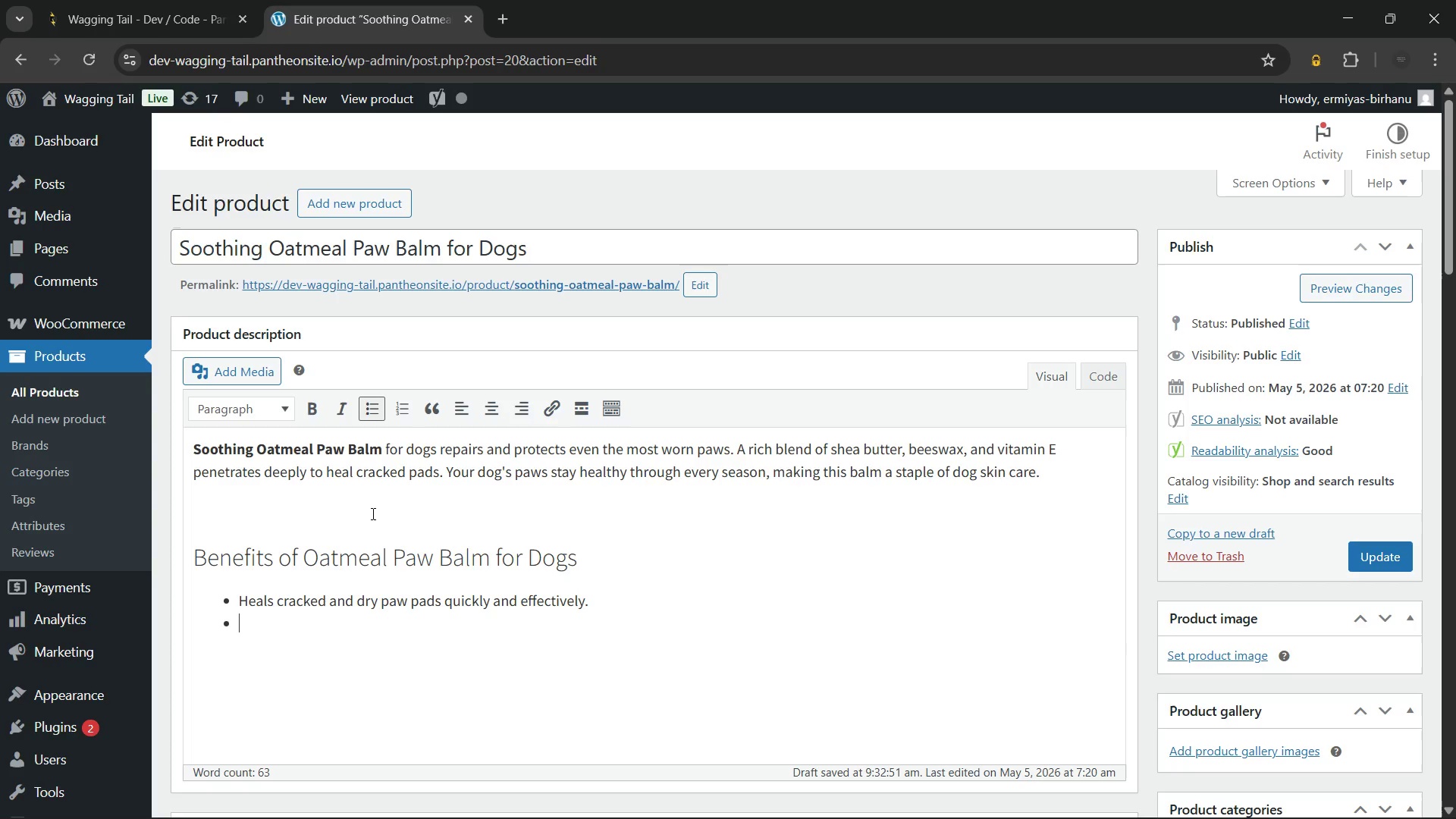 
type(Creates a protective barrier against hot pavement)
 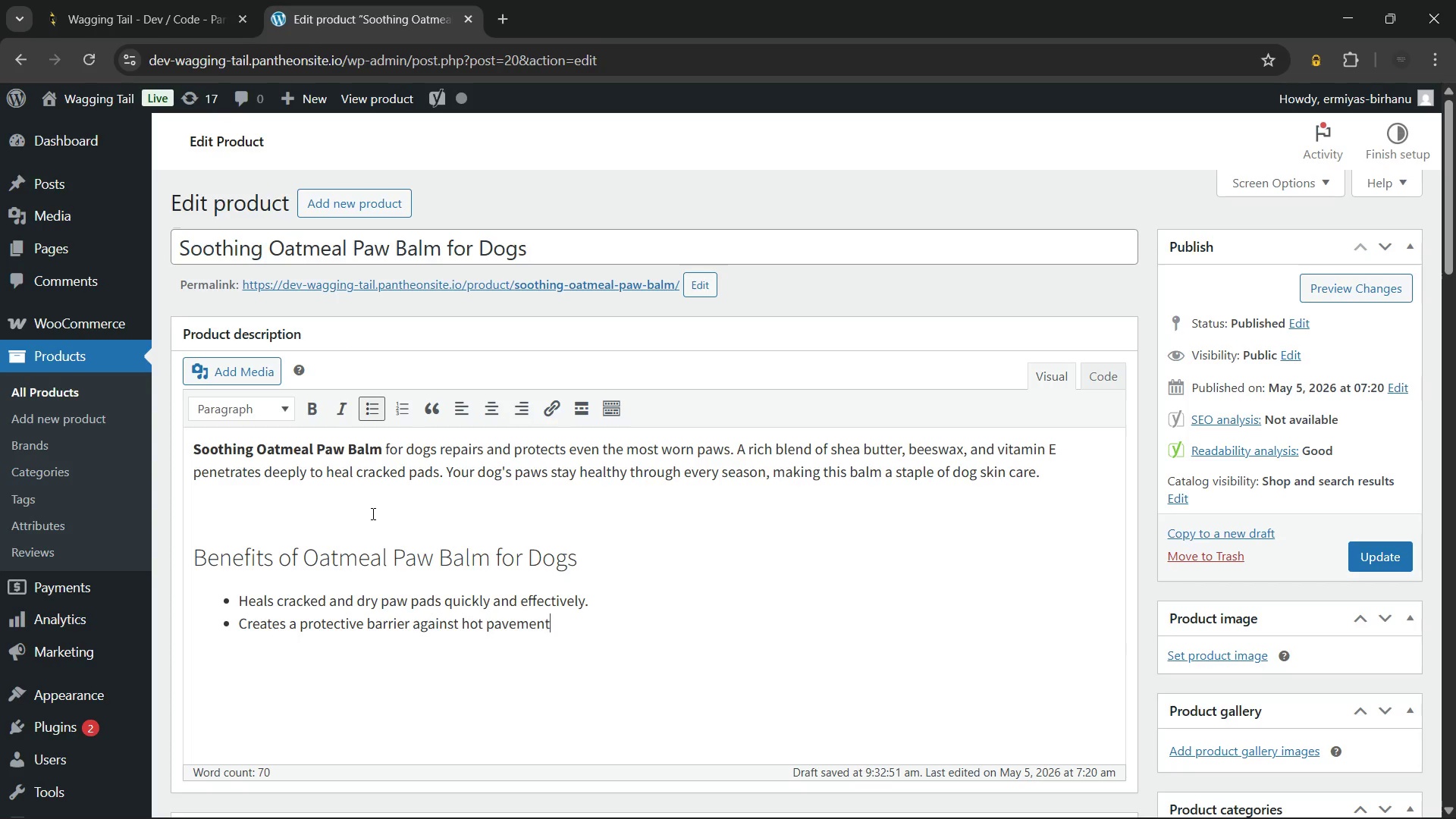 
wait(5.39)
 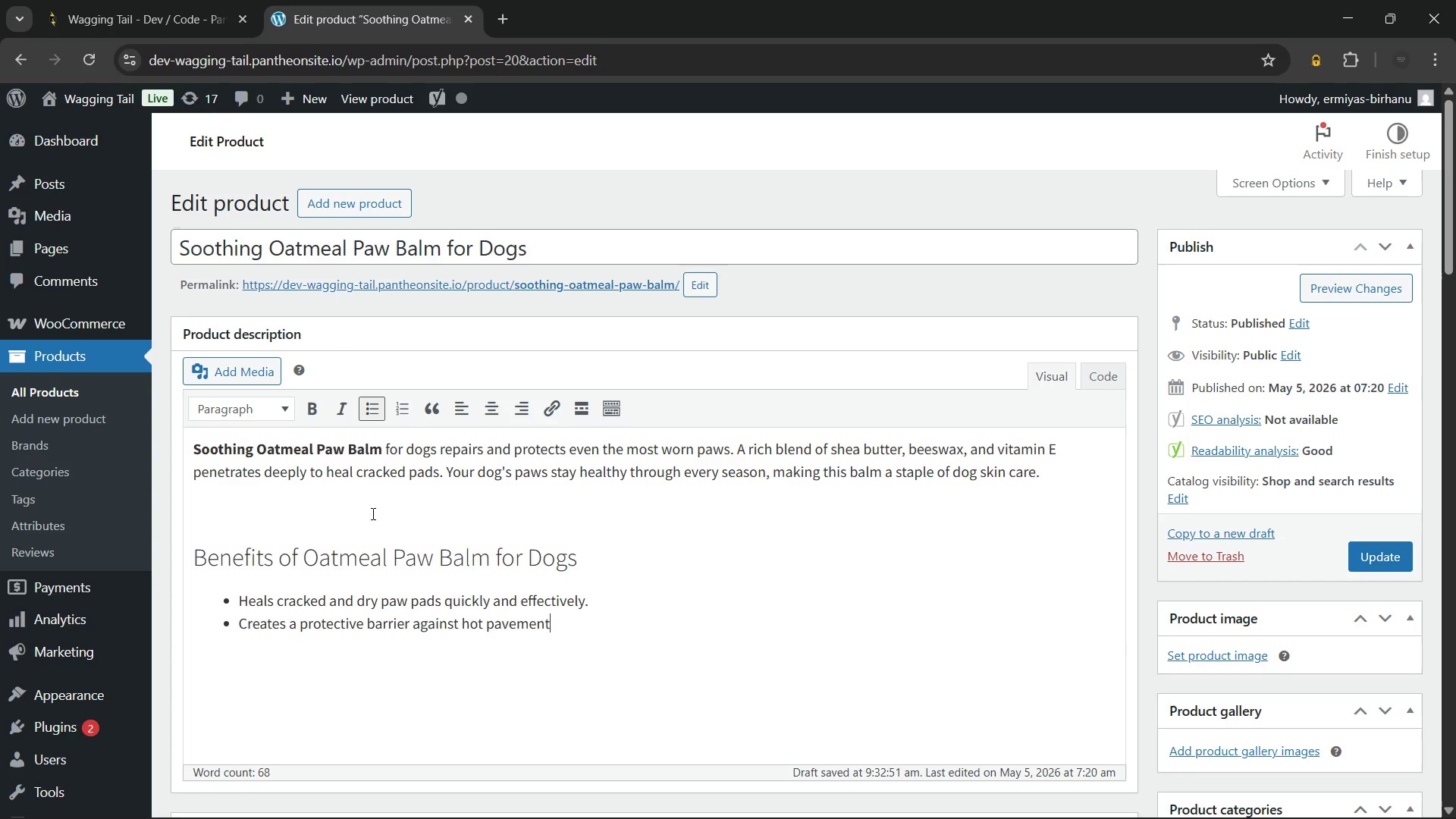 
type( and ice)
 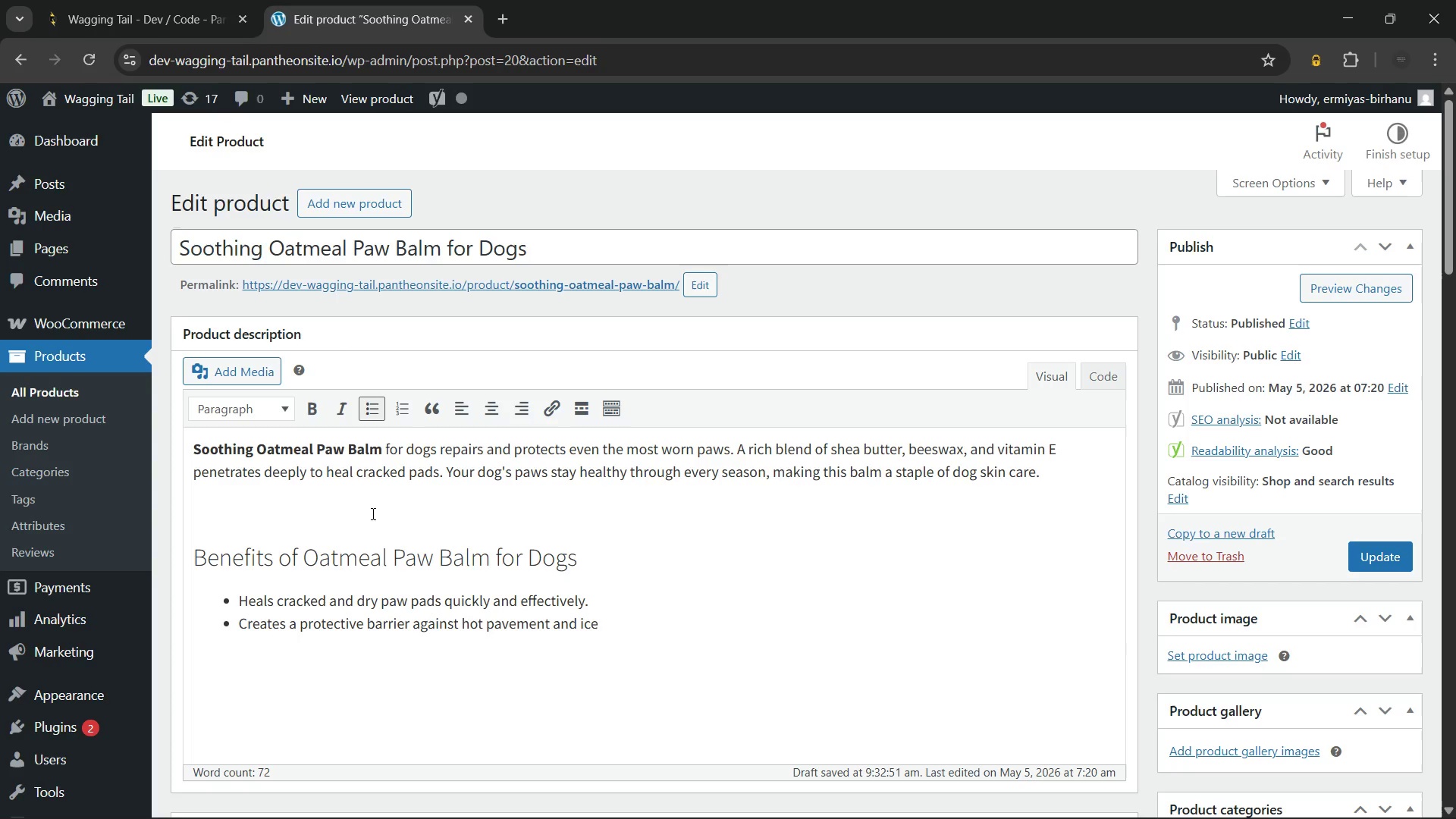 
wait(8.95)
 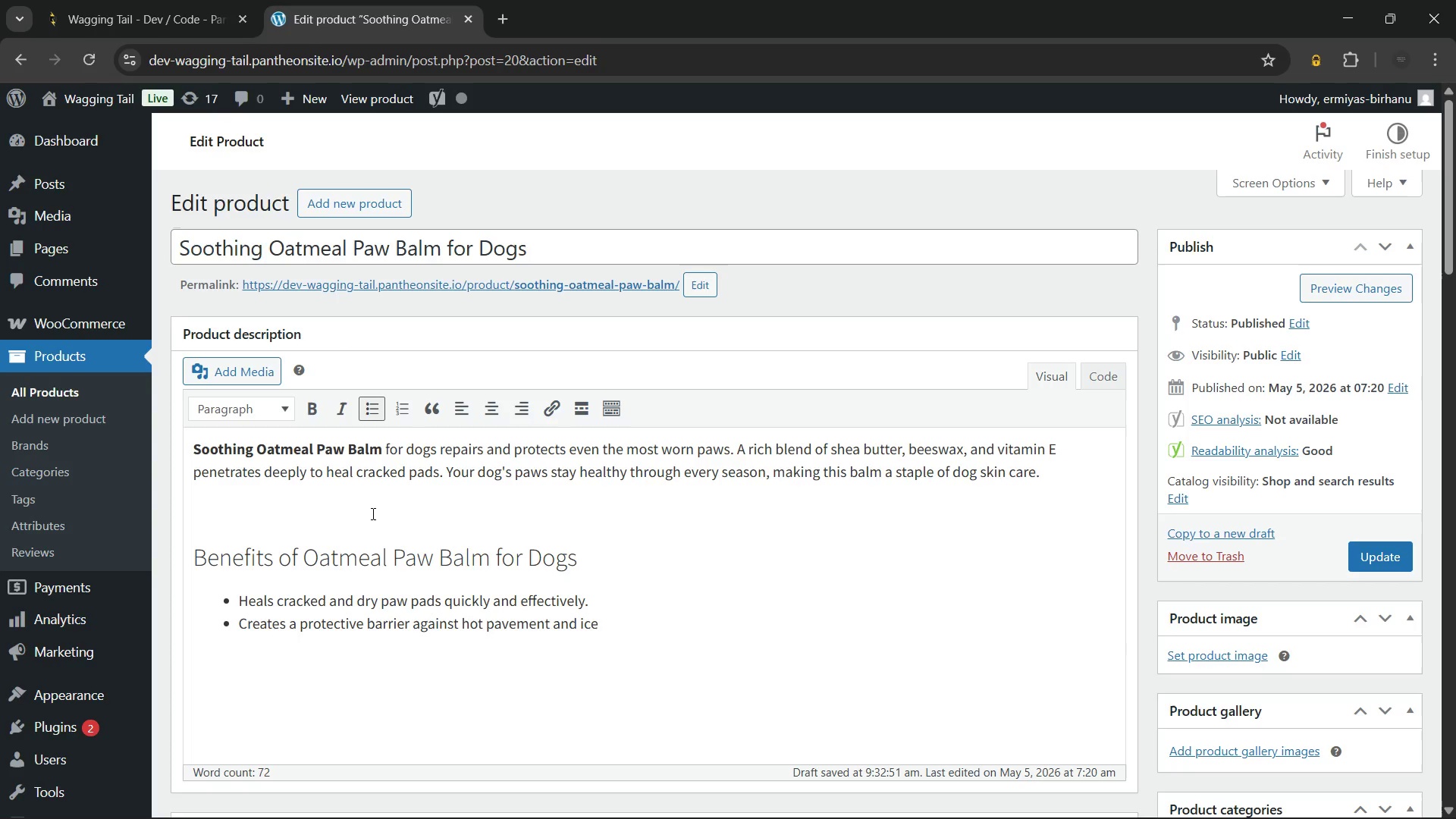 
left_click([600, 595])
 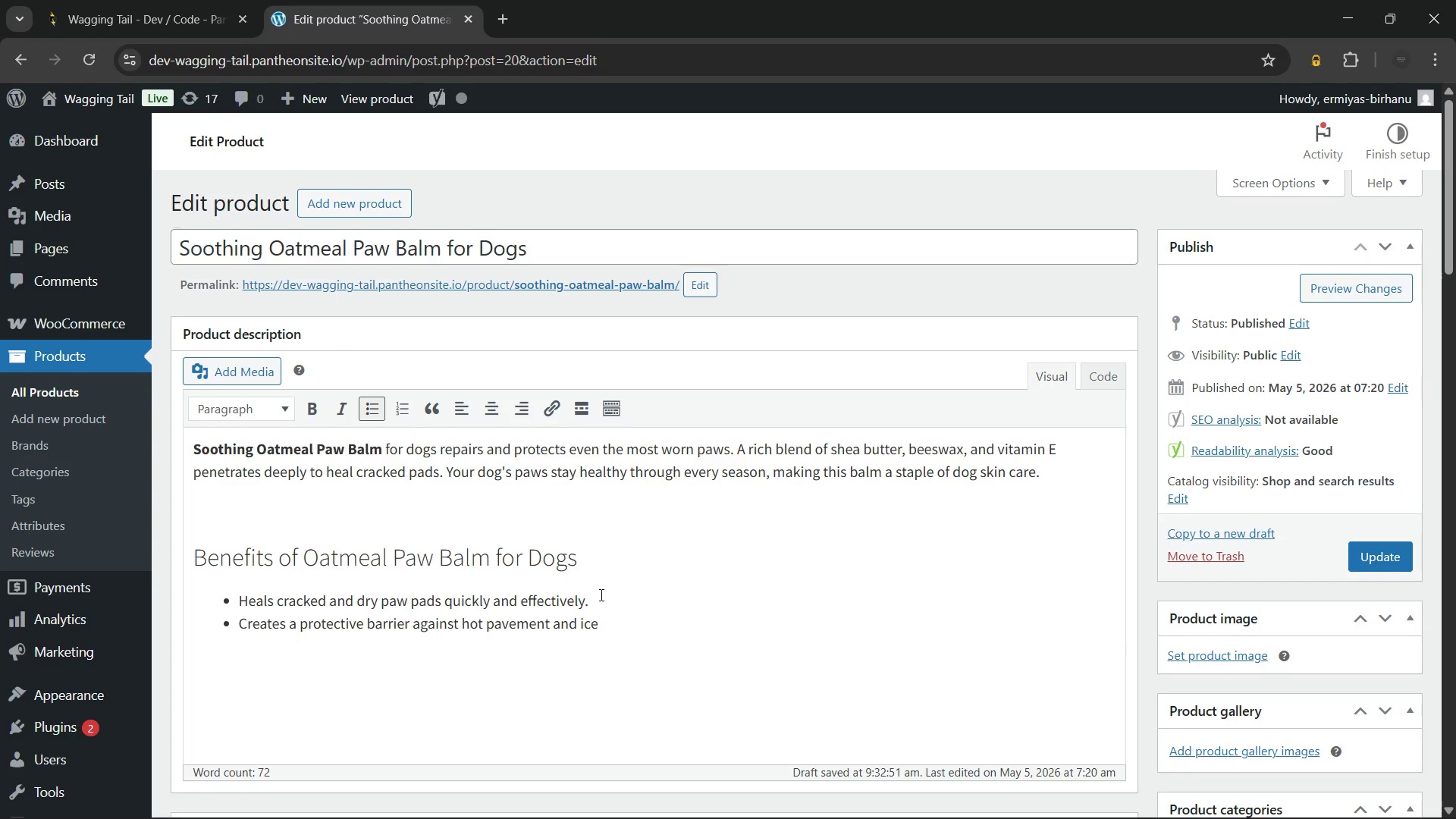 
key(Backspace)
 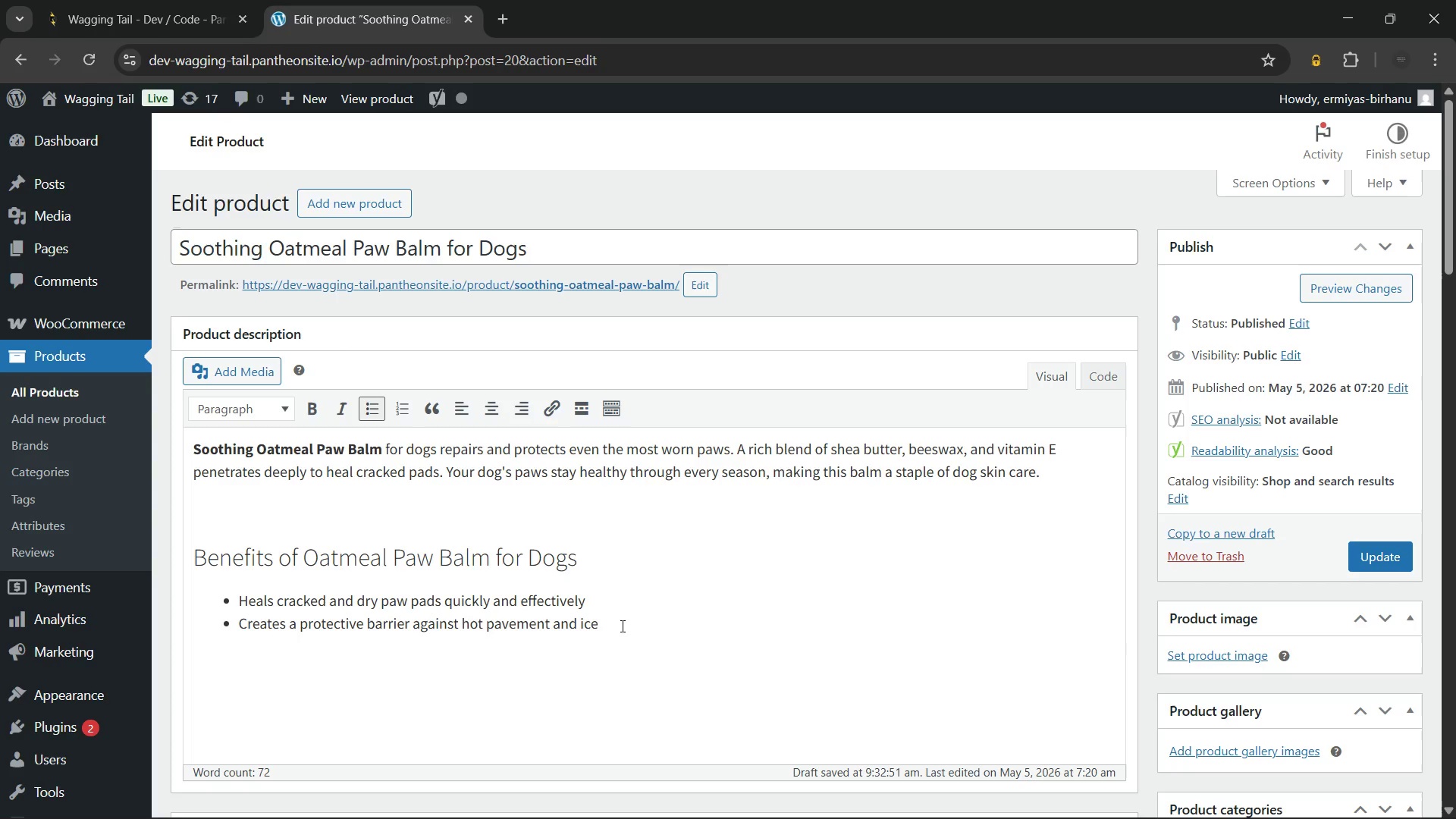 
left_click([621, 626])
 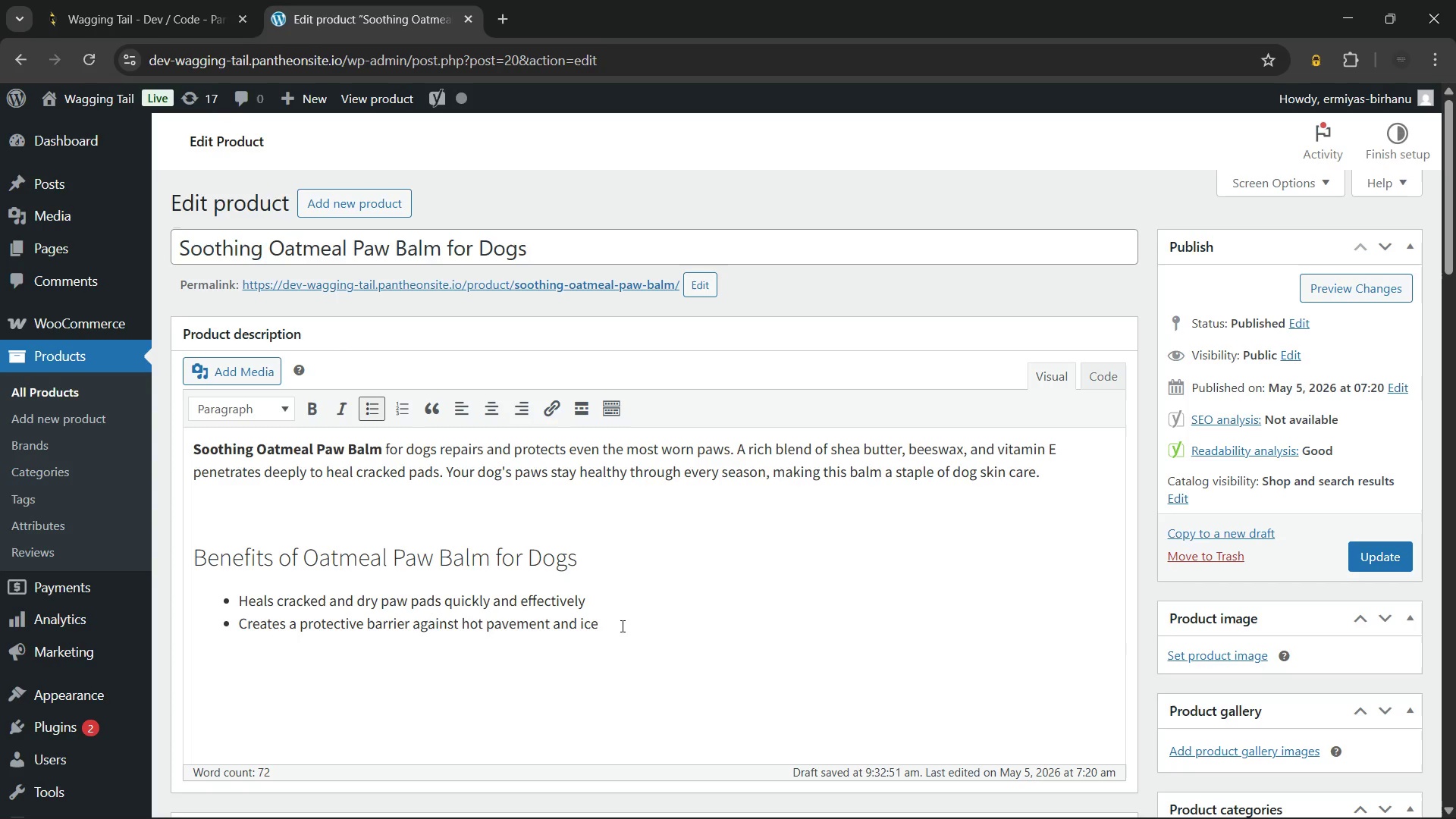 
key(Enter)
 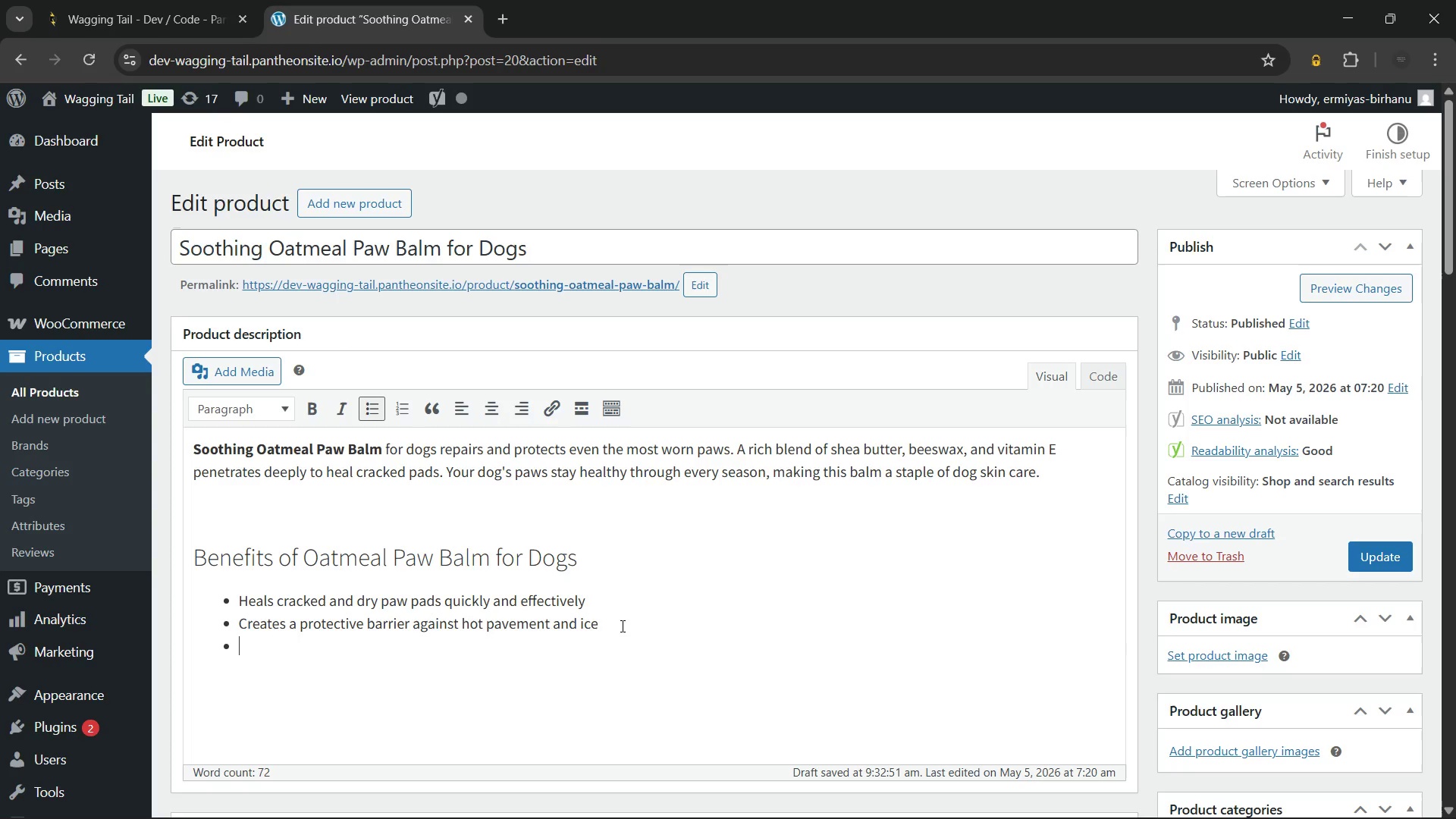 
type(Made with organic, lick-safe ingredients for total safety)
 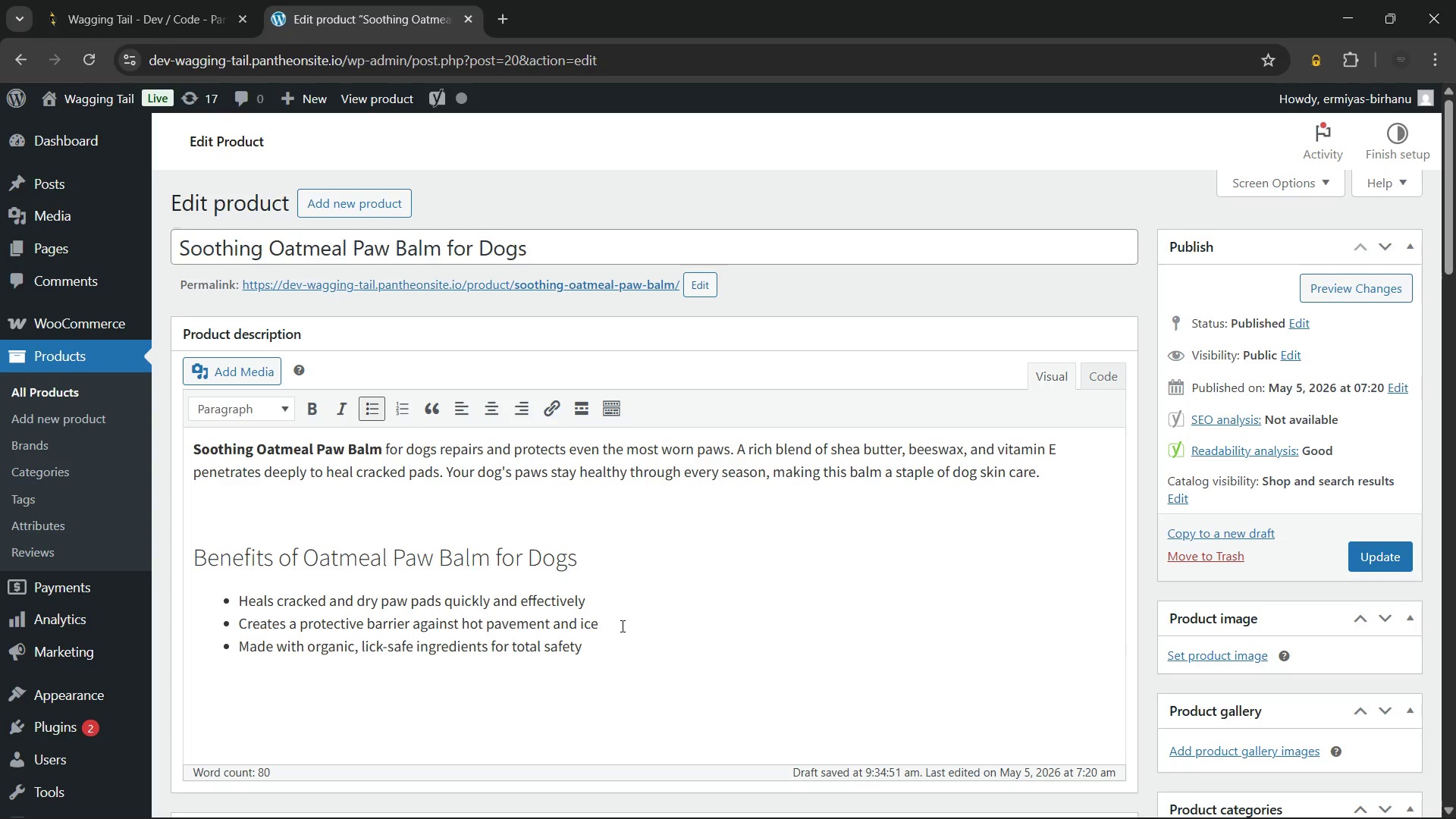 
wait(9.7)
 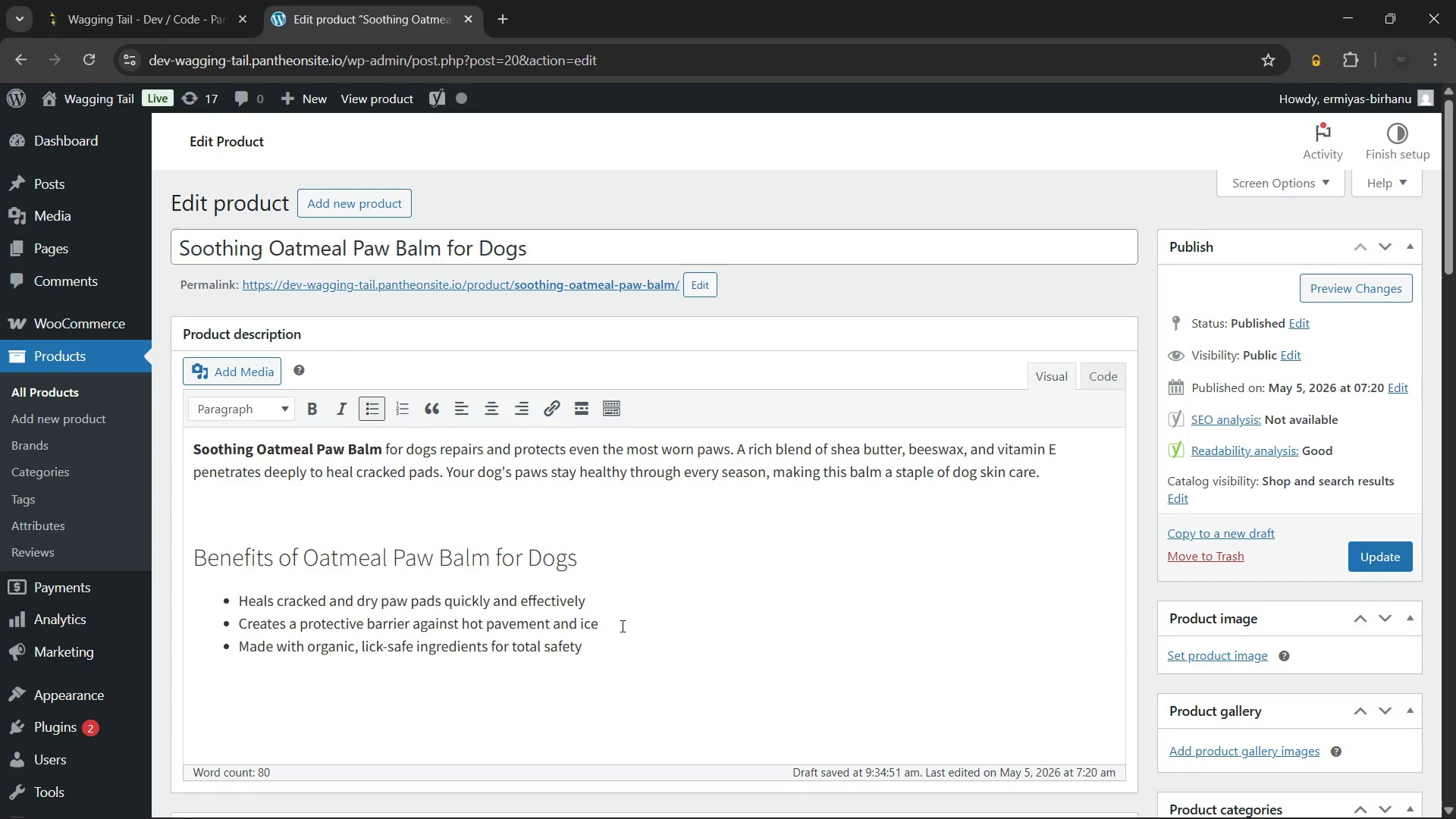 
key(Enter)
 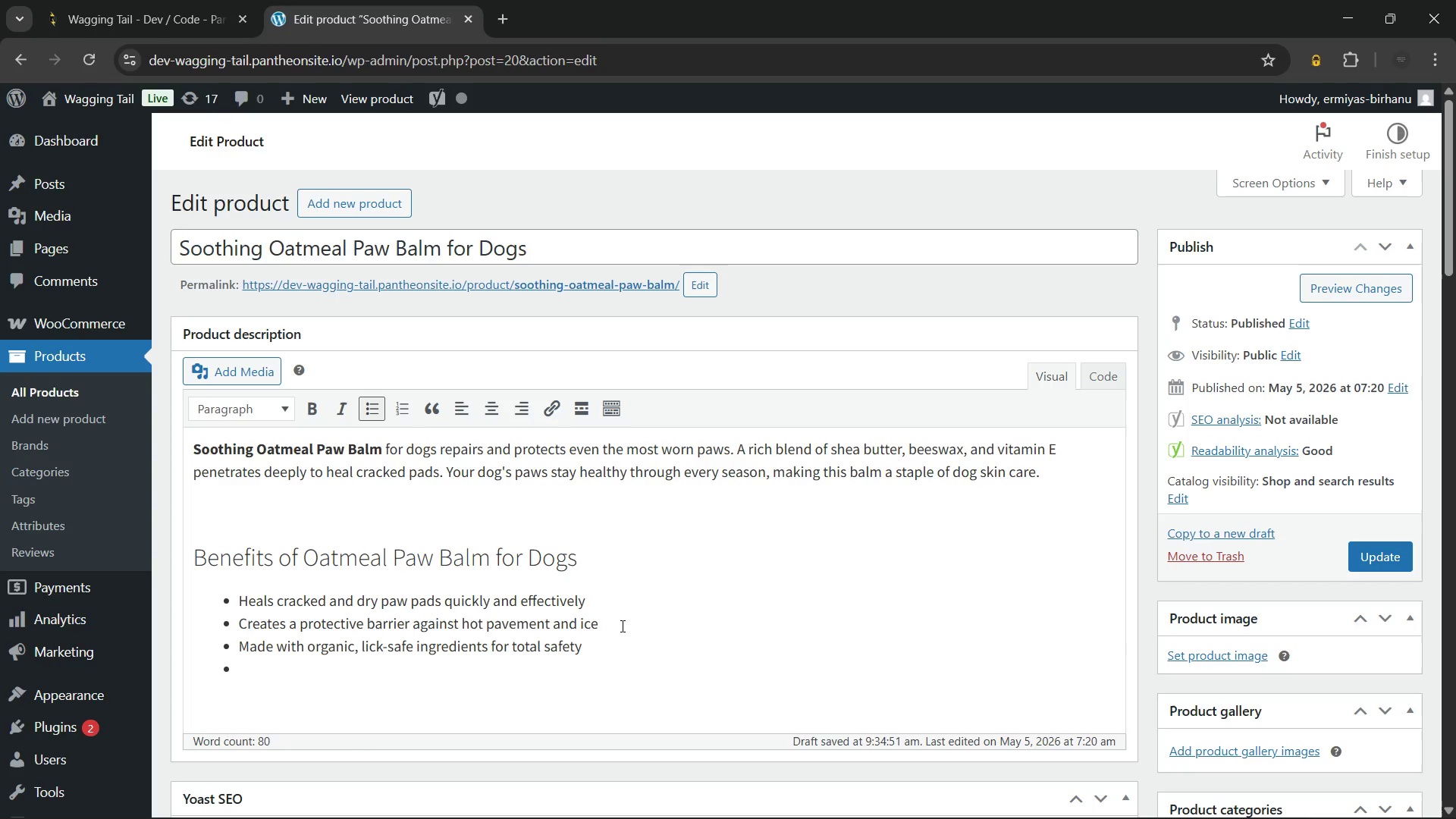 
hold_key(key=ShiftRight, duration=0.64)
 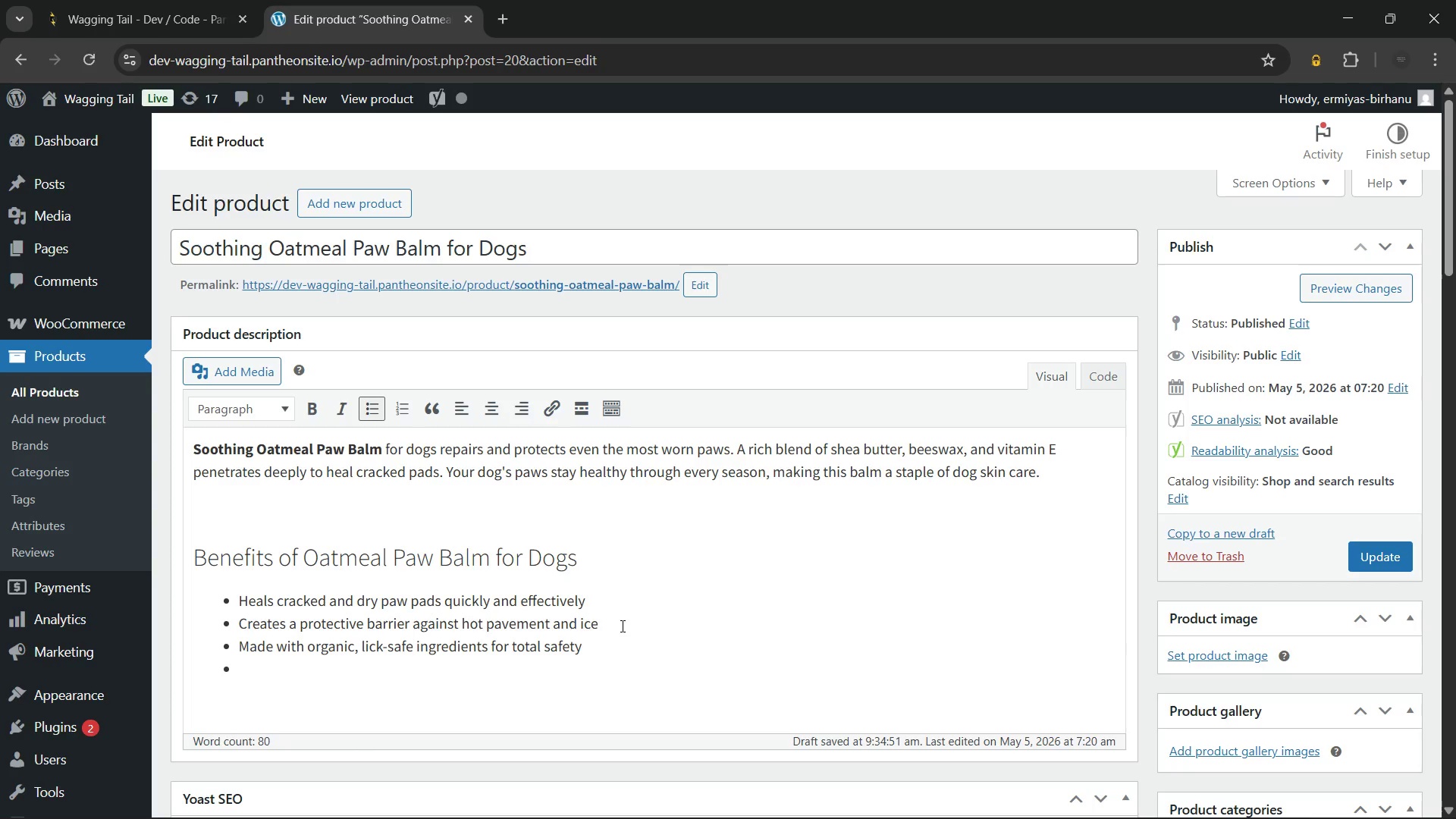 
type(Shea butter and vitamin E nourish and moisturize)
 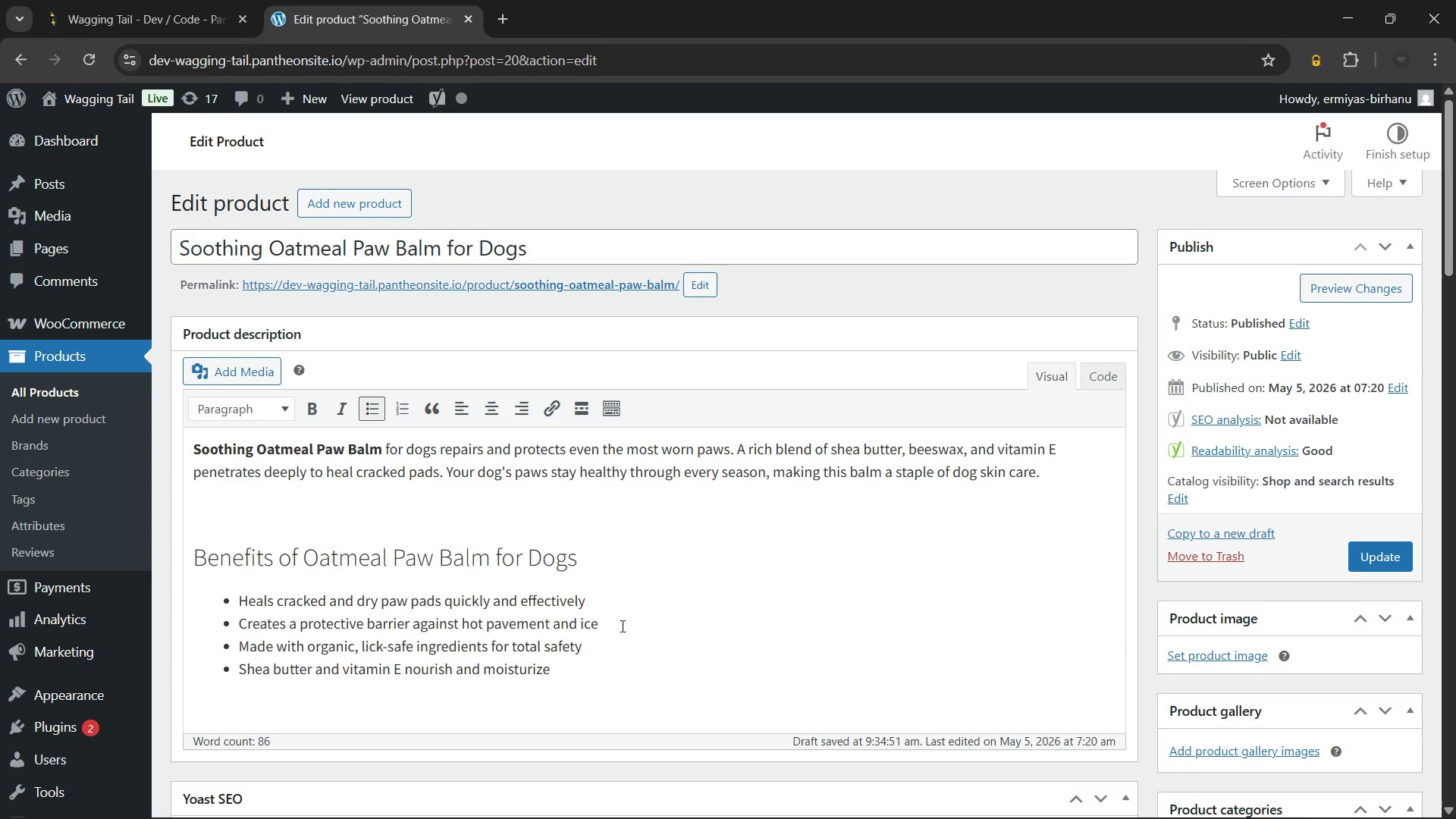 
type( deeply)
 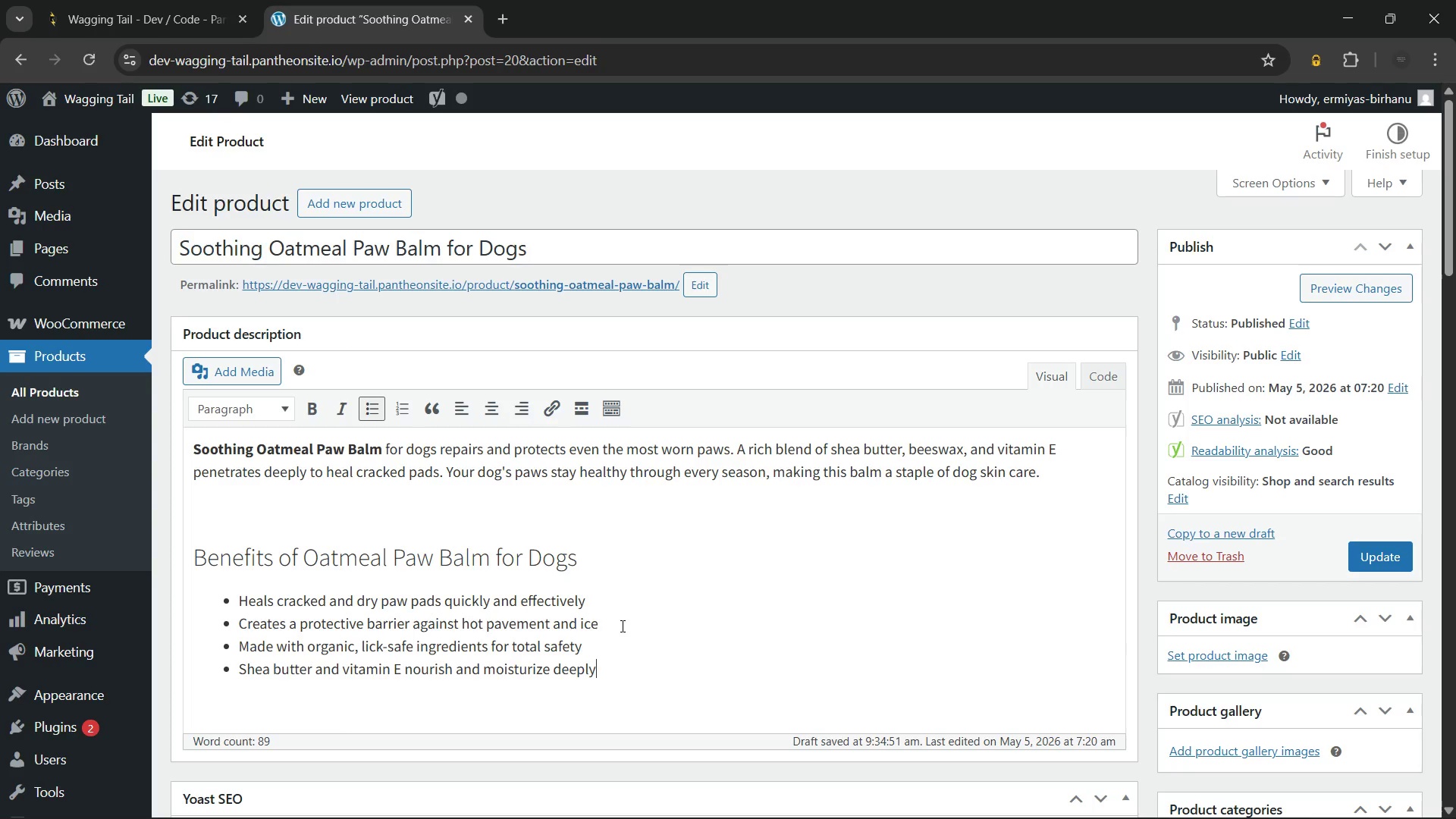 
wait(5.45)
 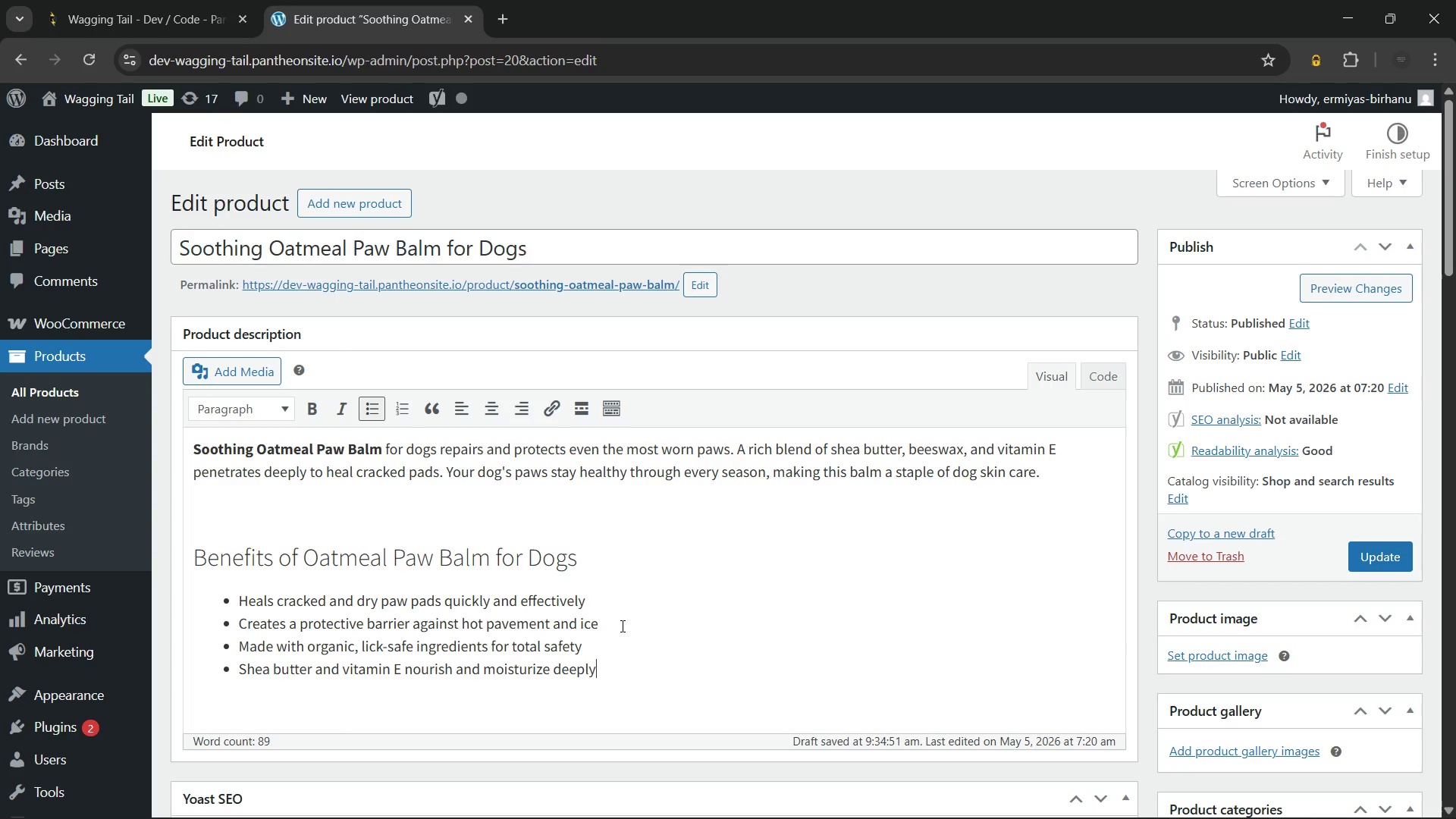 
key(Enter)
 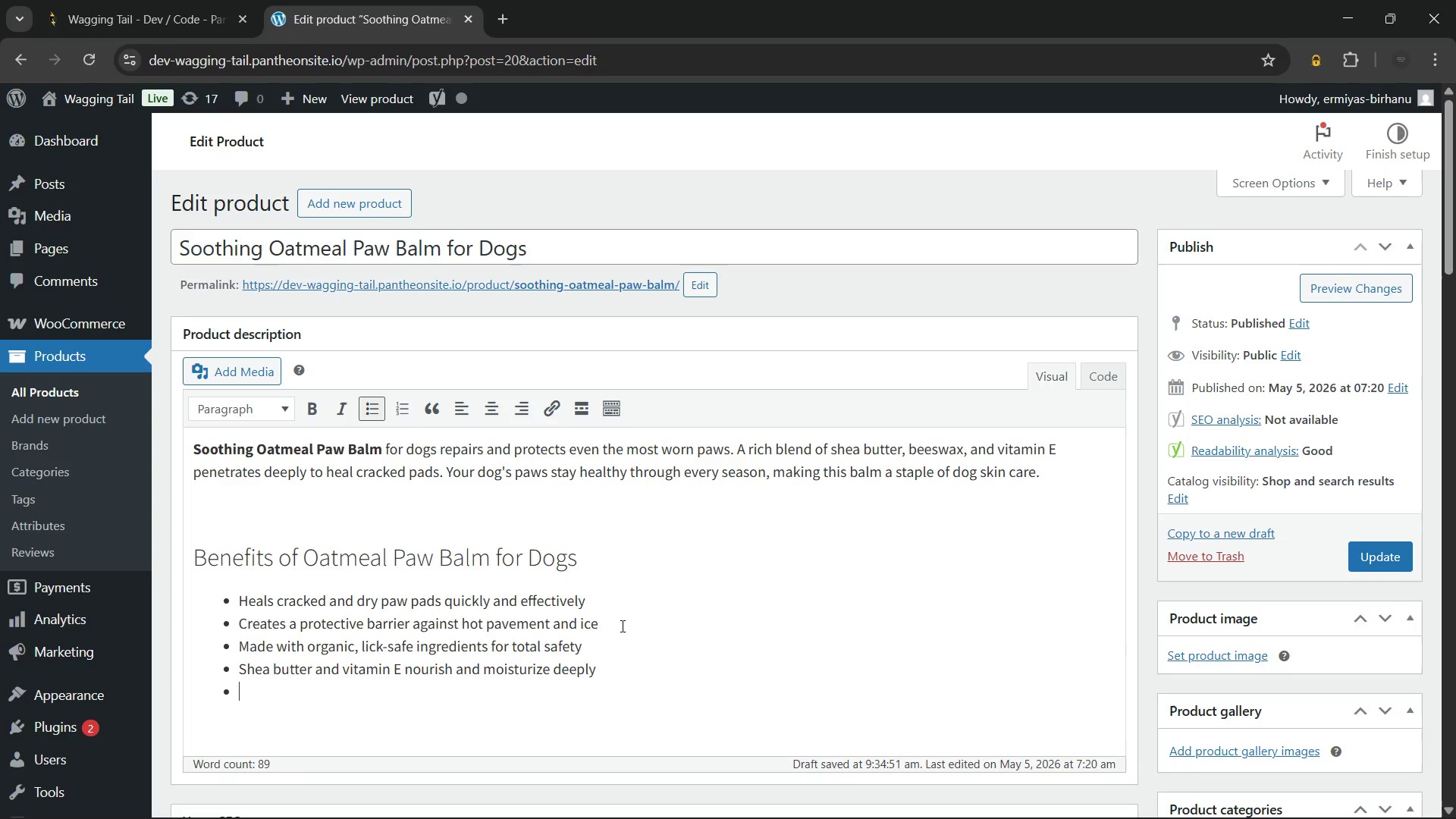 
key(Shift+C)
 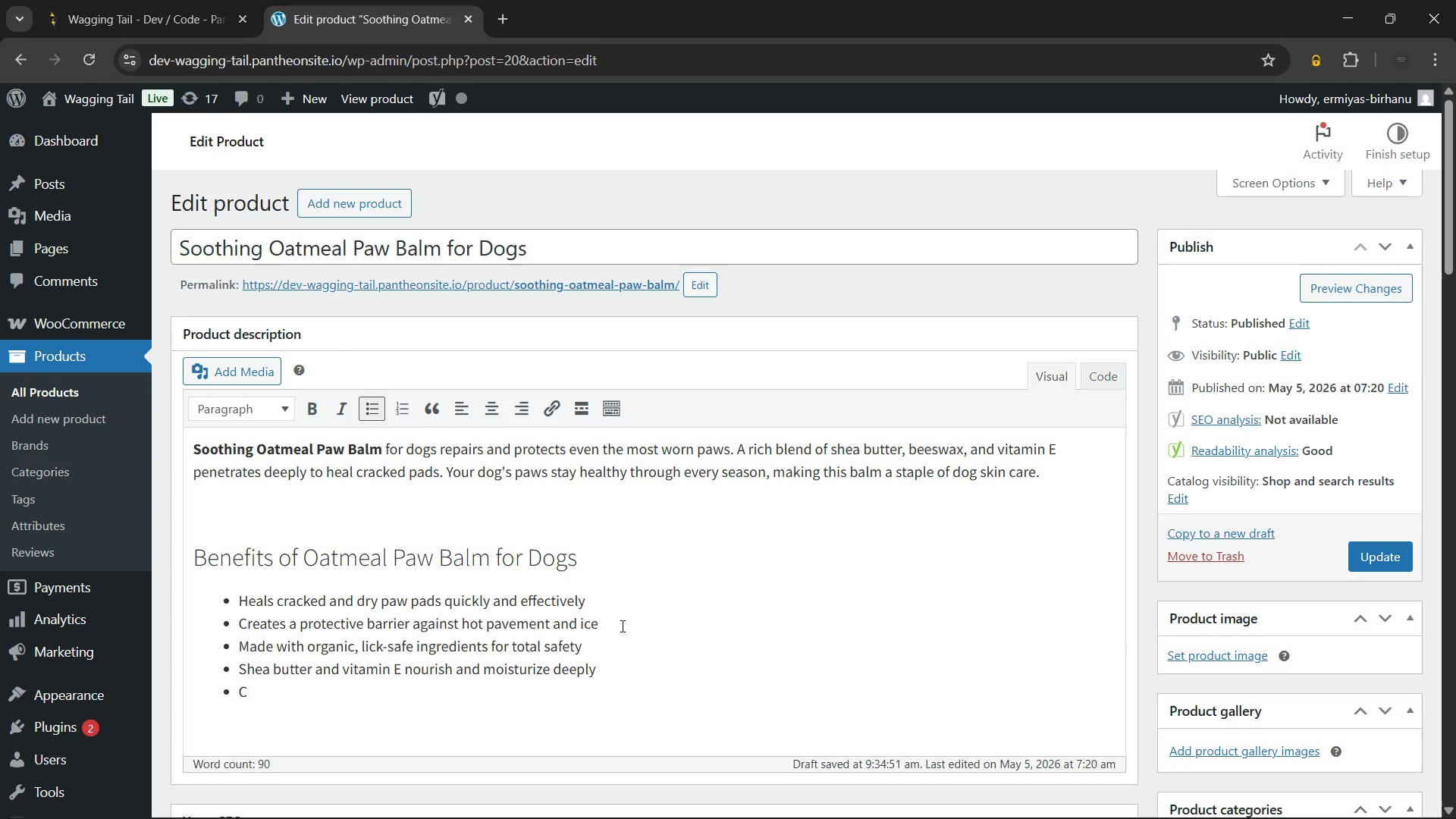 
wait(29.14)
 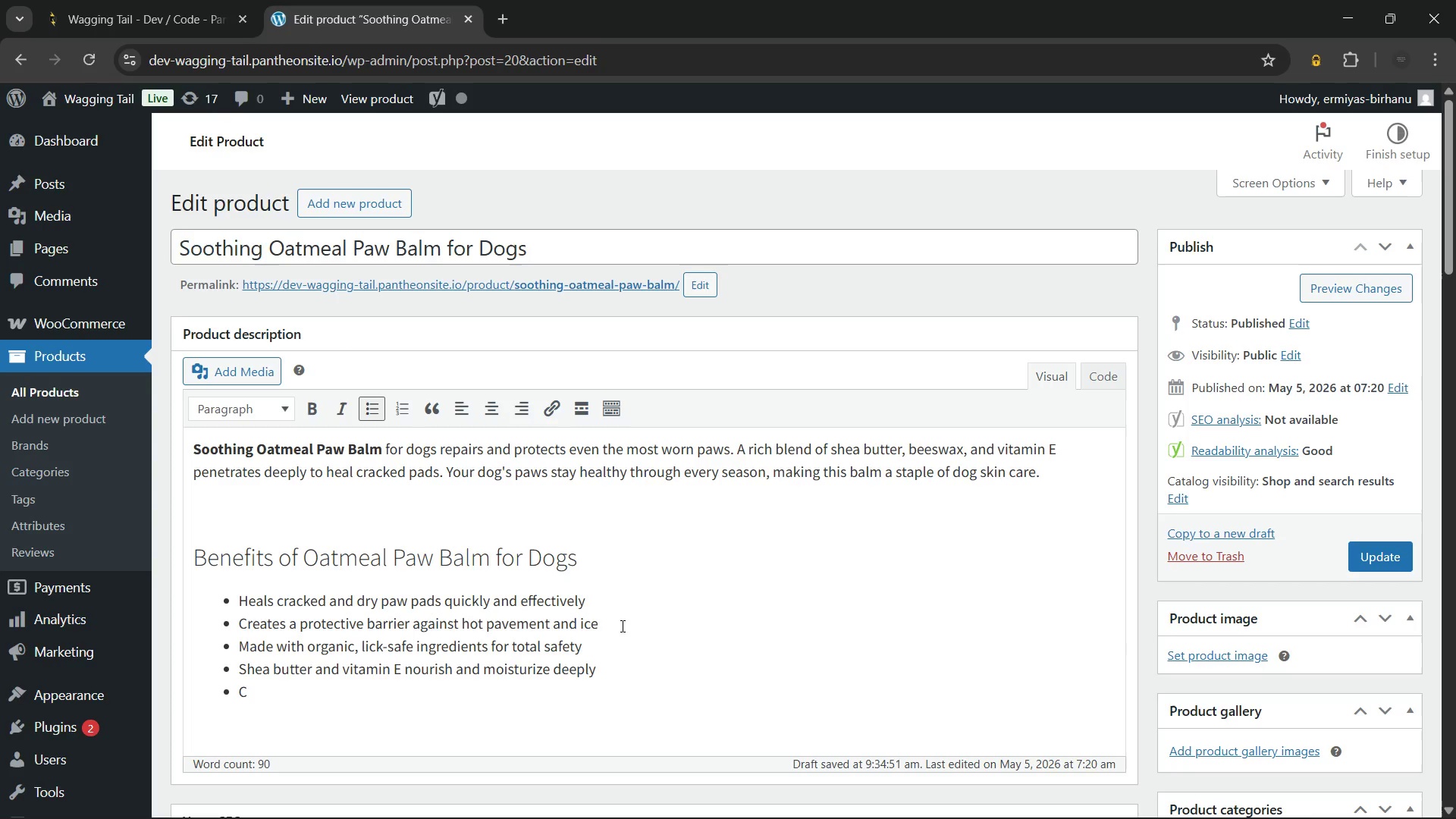 
left_click([318, 240])
 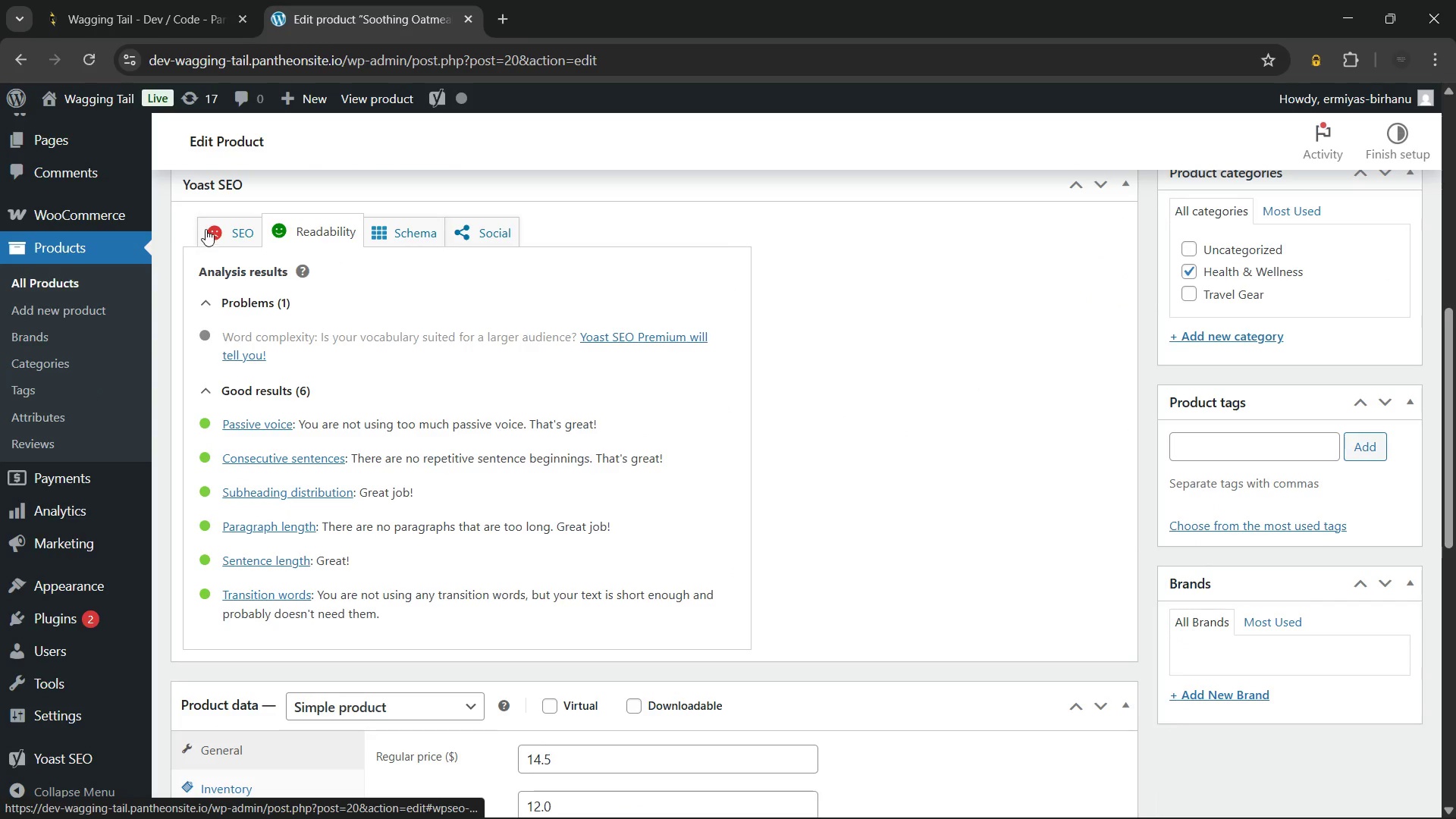 
left_click([206, 228])
 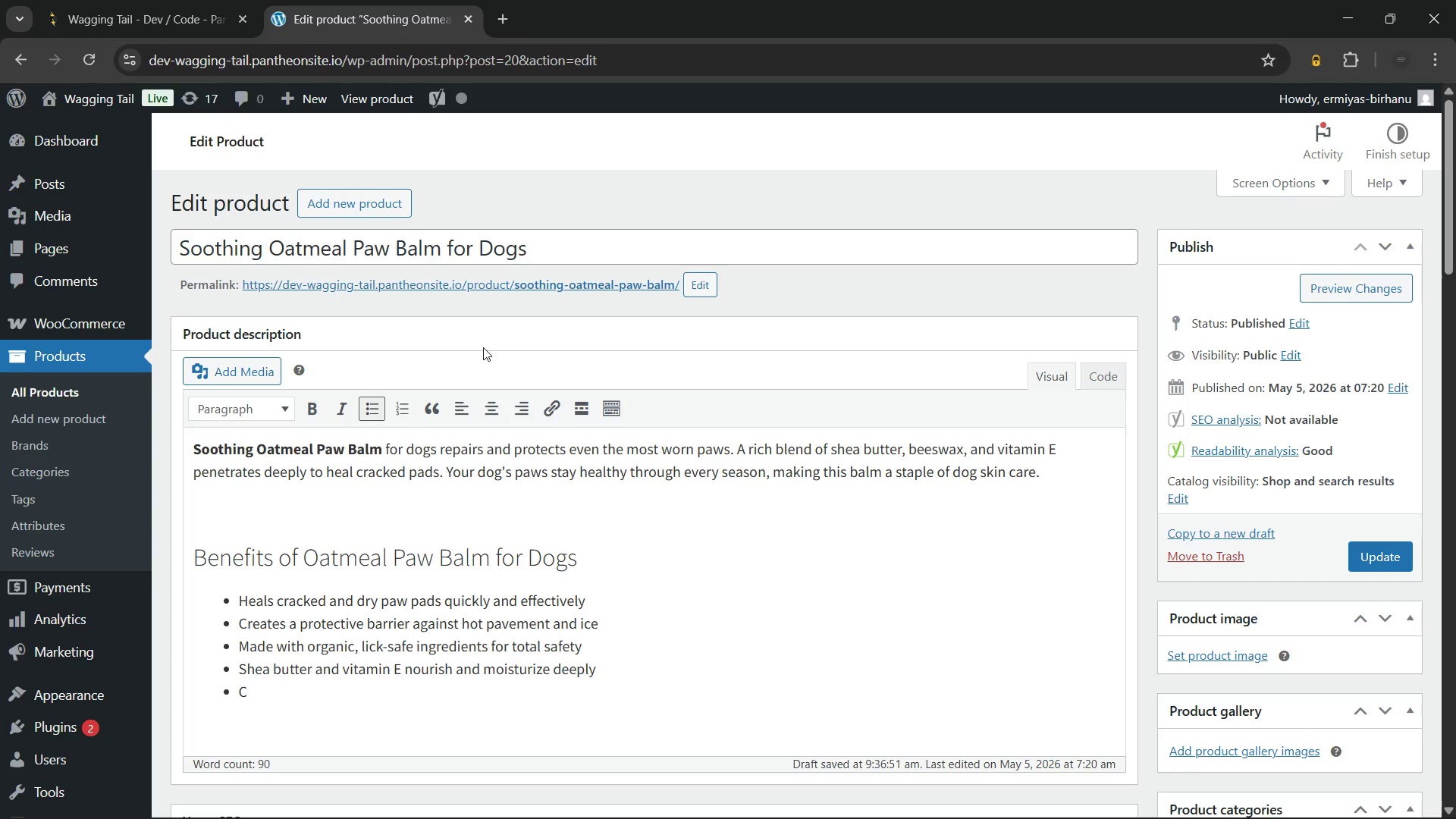 
wait(42.8)
 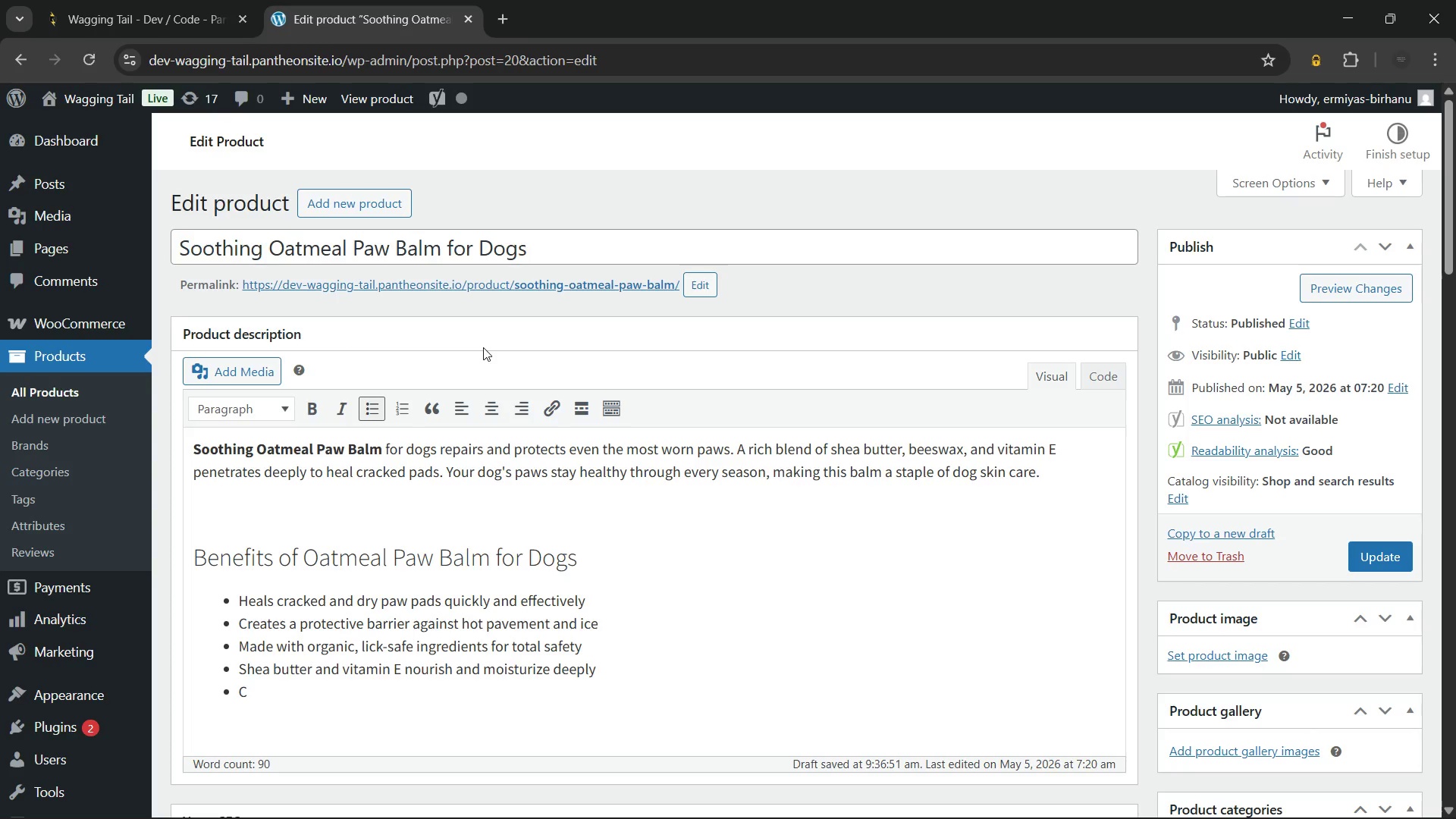 
left_click([359, 463])
 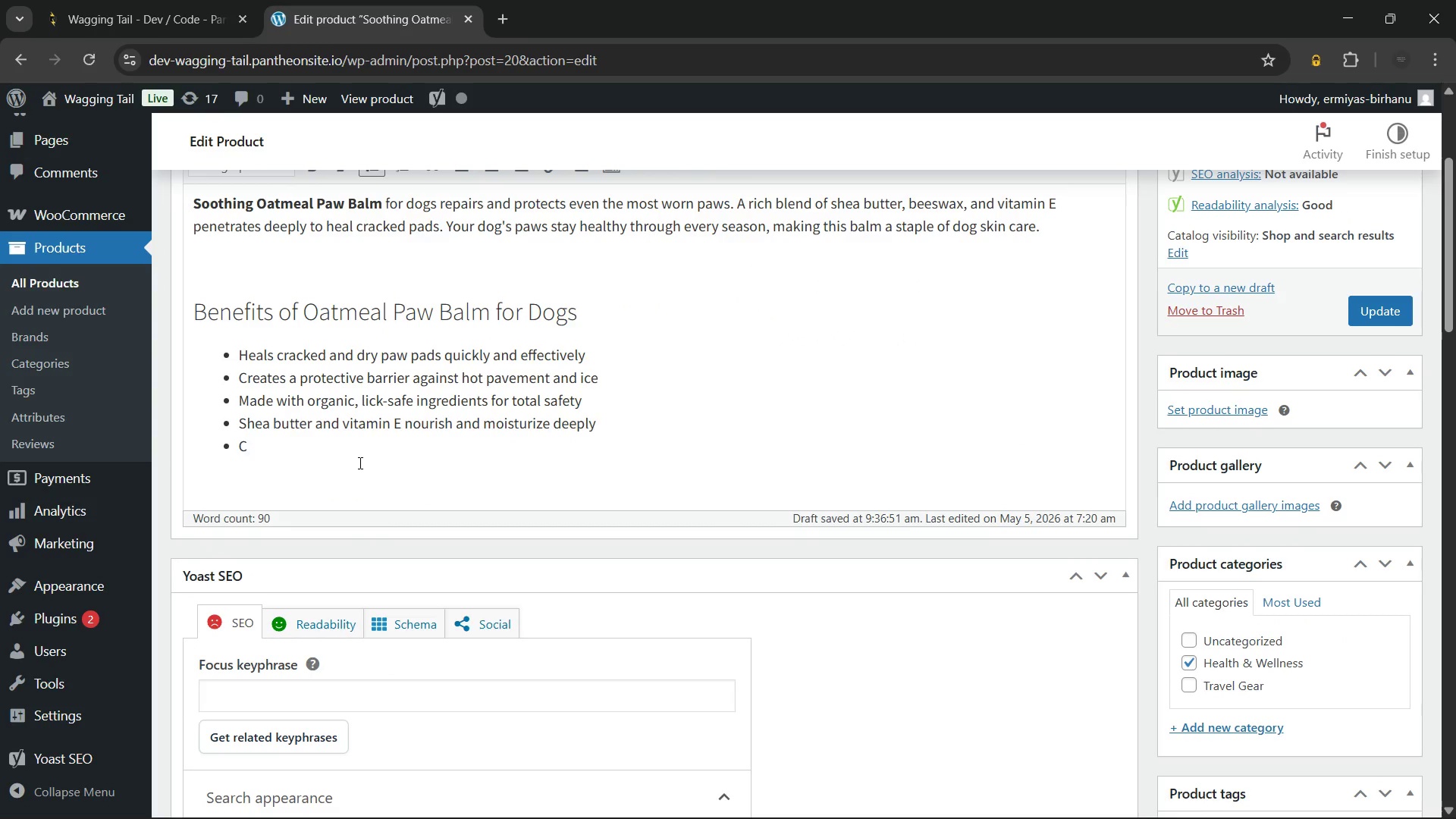 
type(ompact tin is easy)
 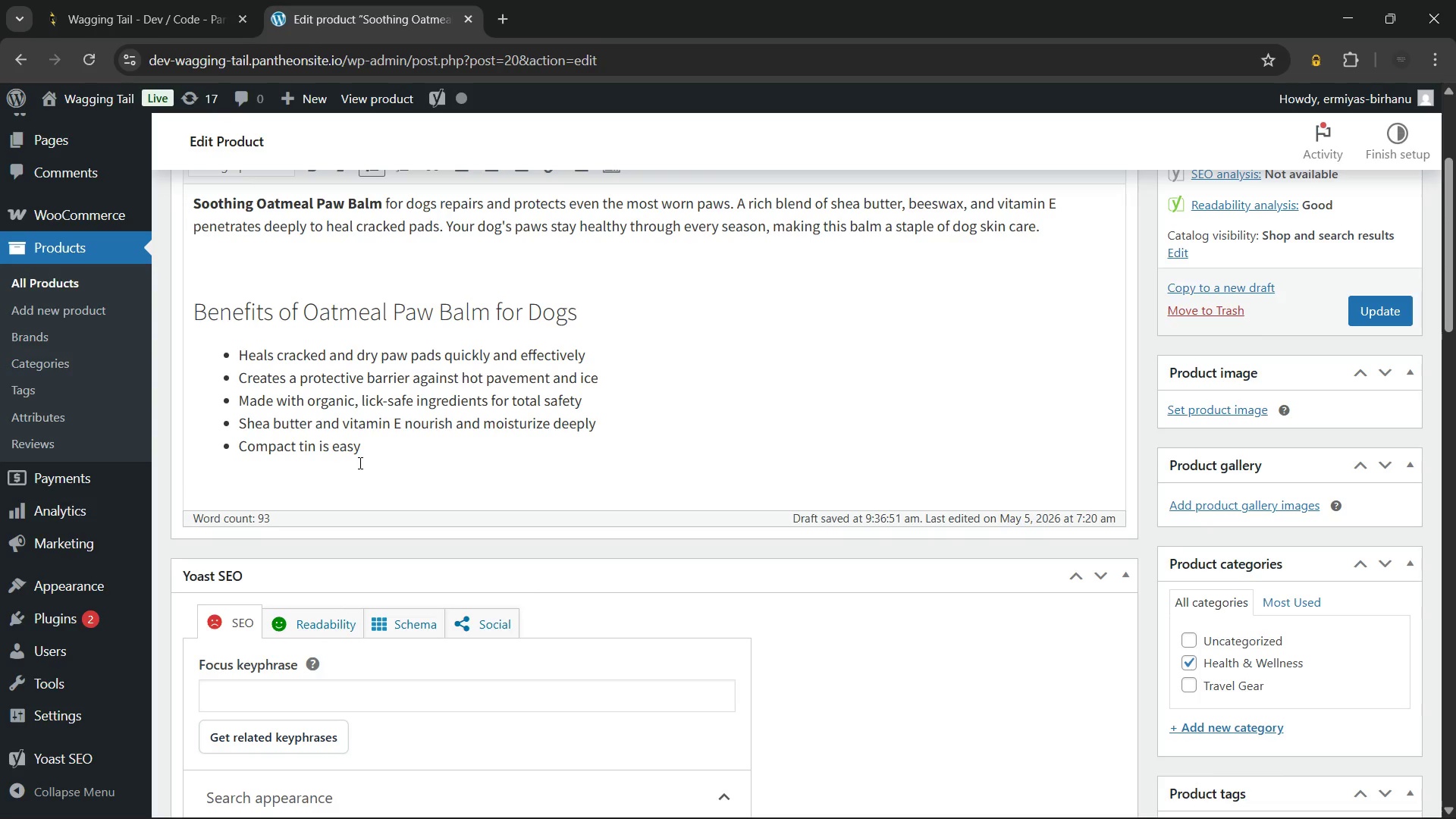 
type( to pack for walks and travel)
 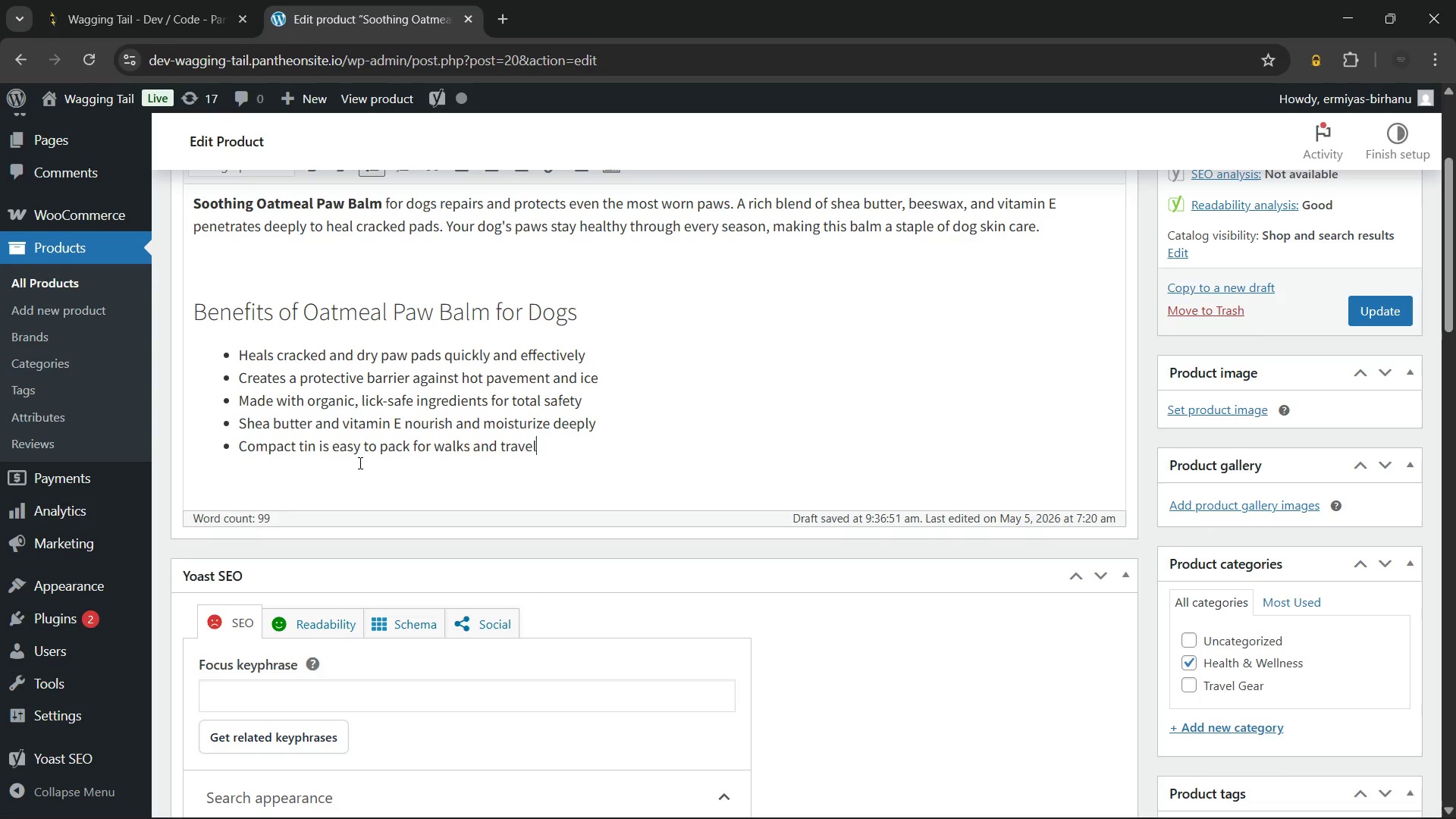 
wait(7.09)
 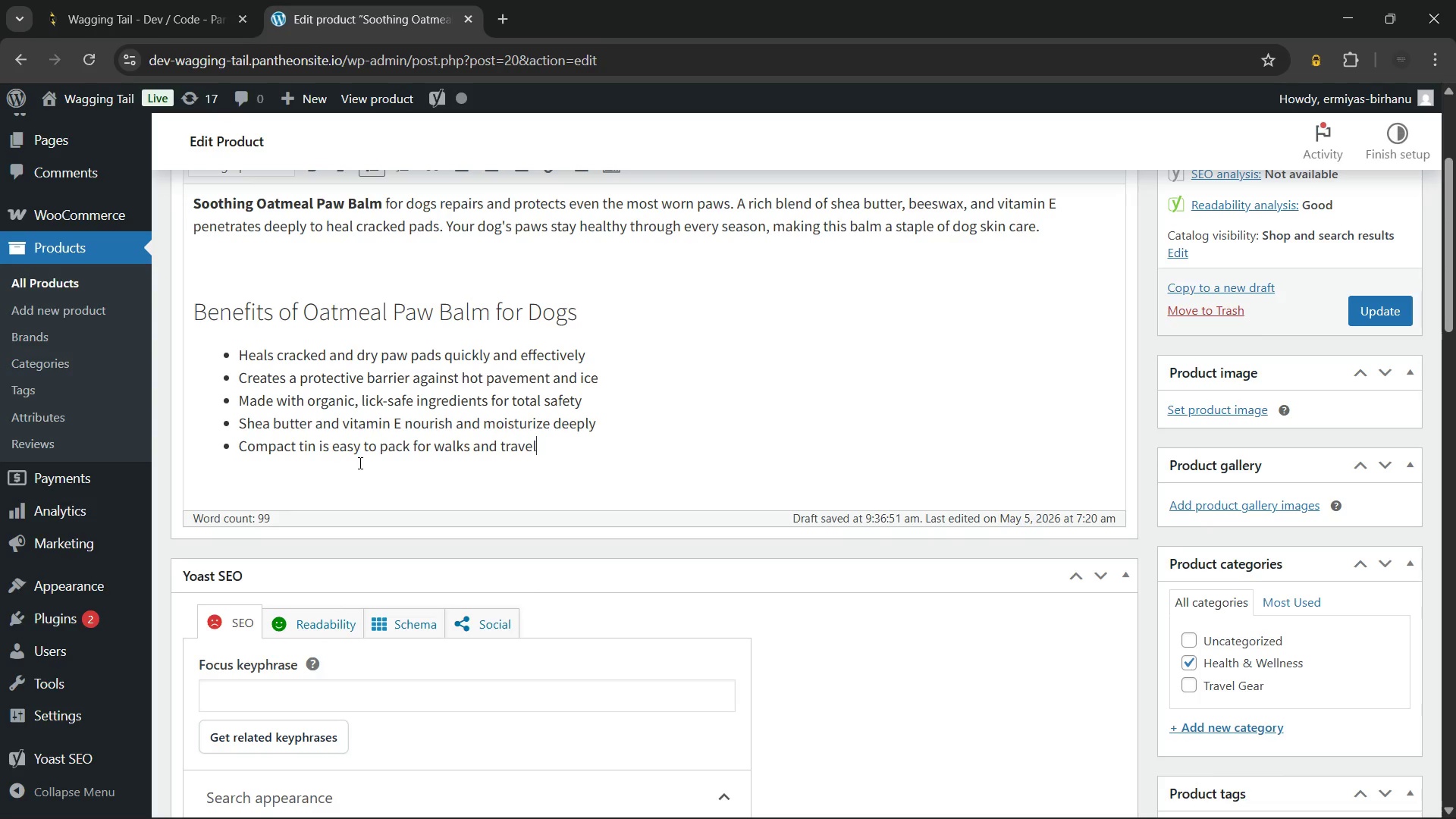 
key(Enter)
 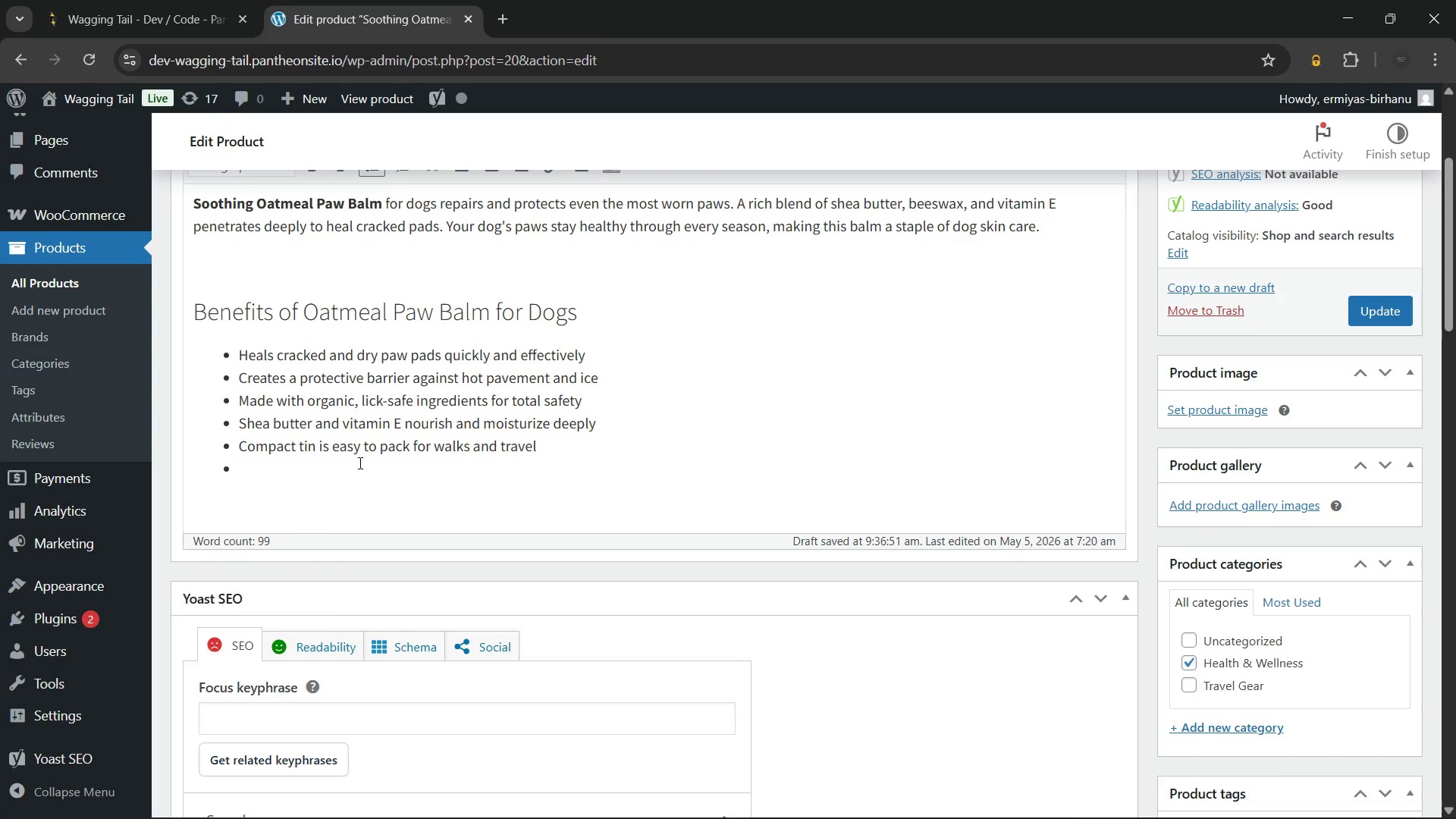 
key(Enter)
 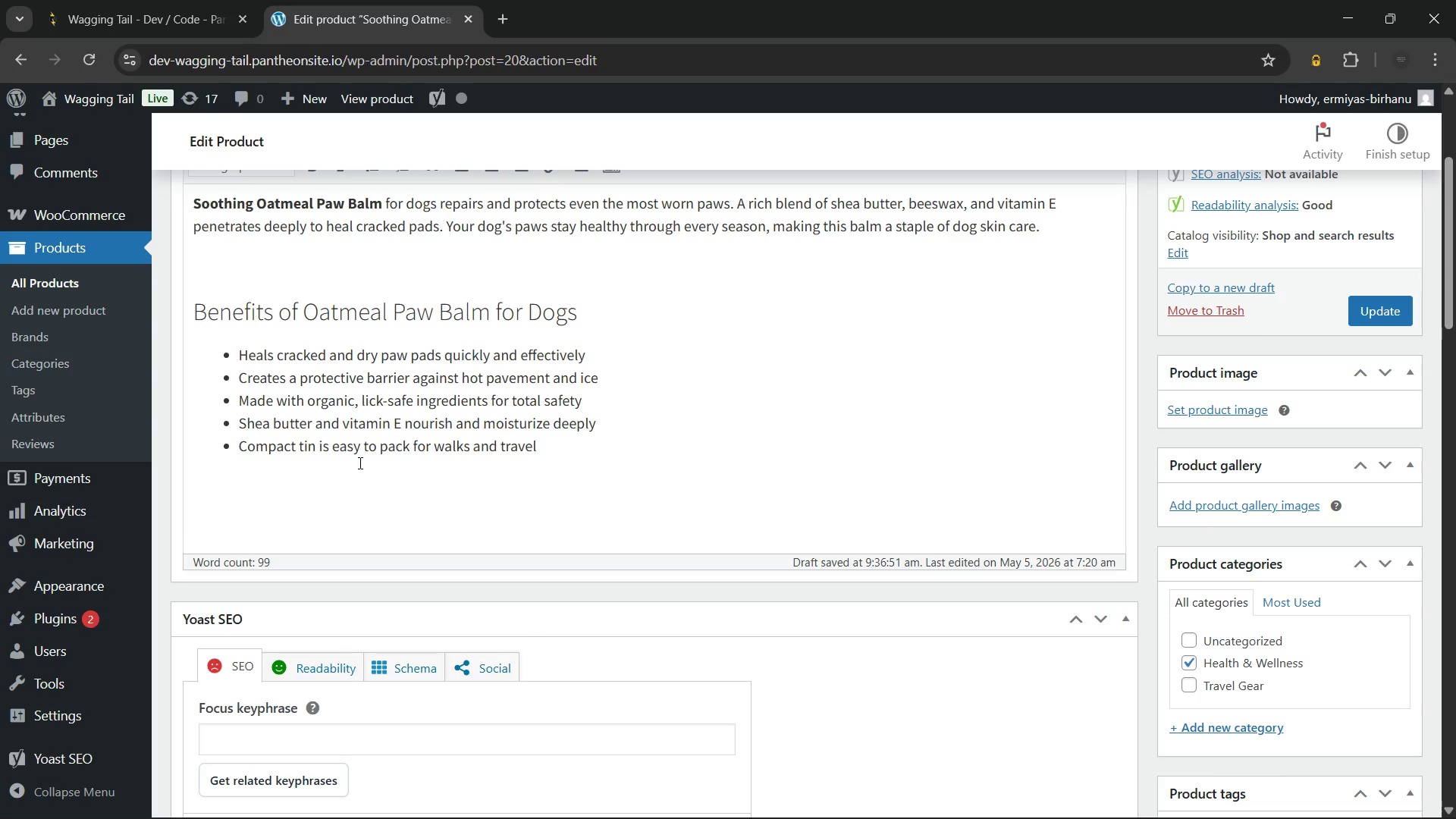 
wait(42.48)
 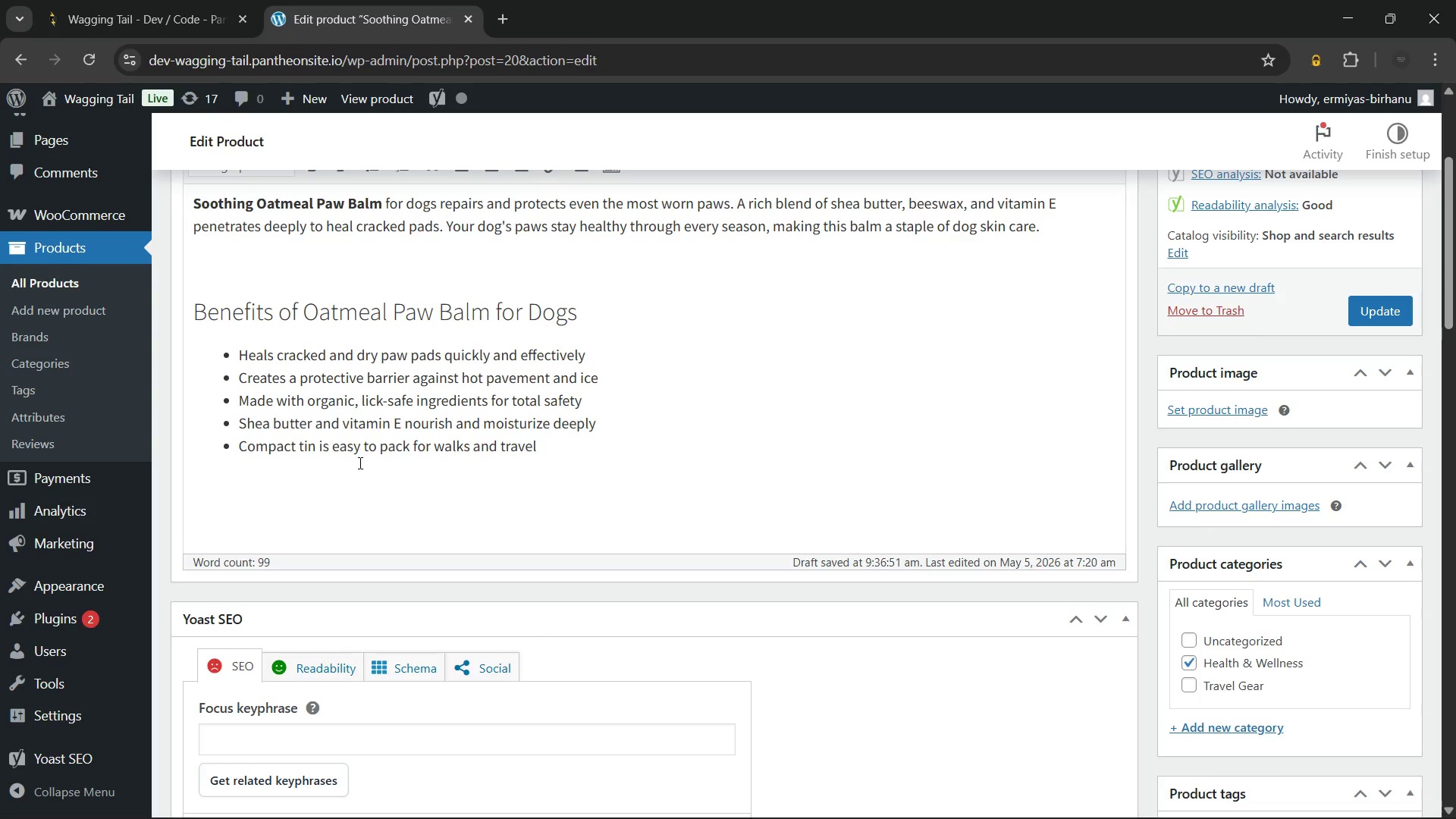 
left_click([220, 492])
 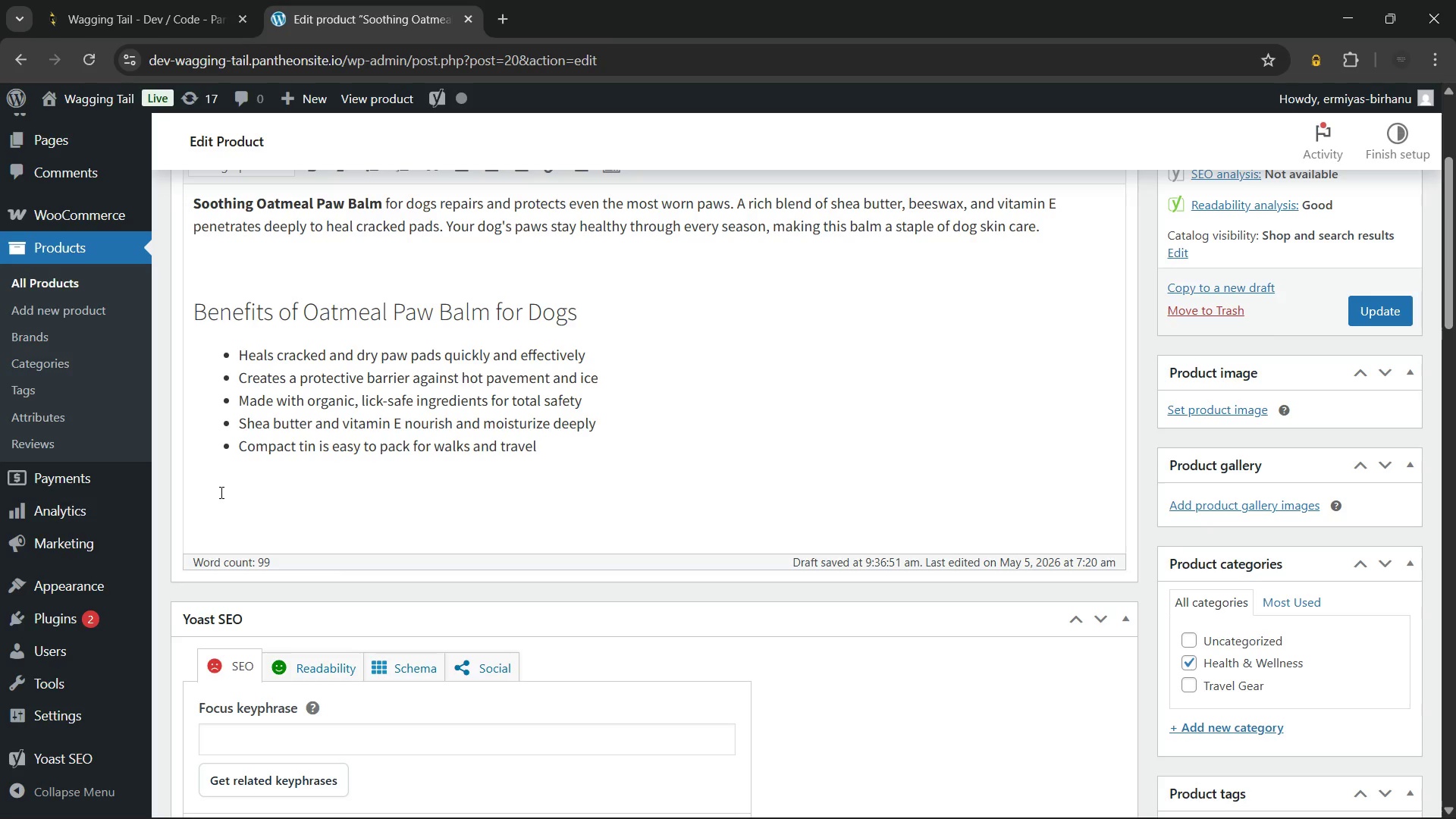 
wait(6.48)
 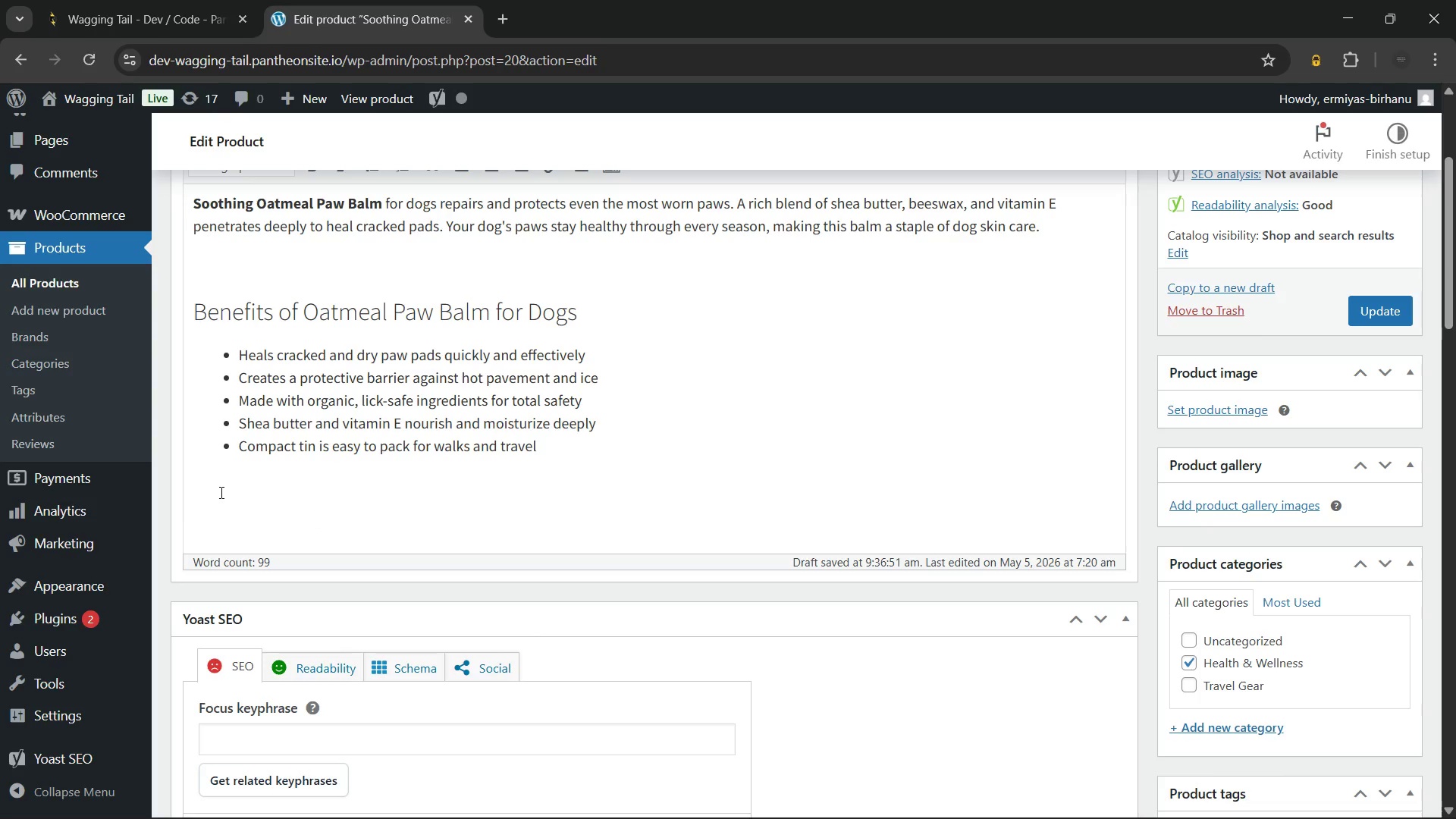 
type(This organic)
 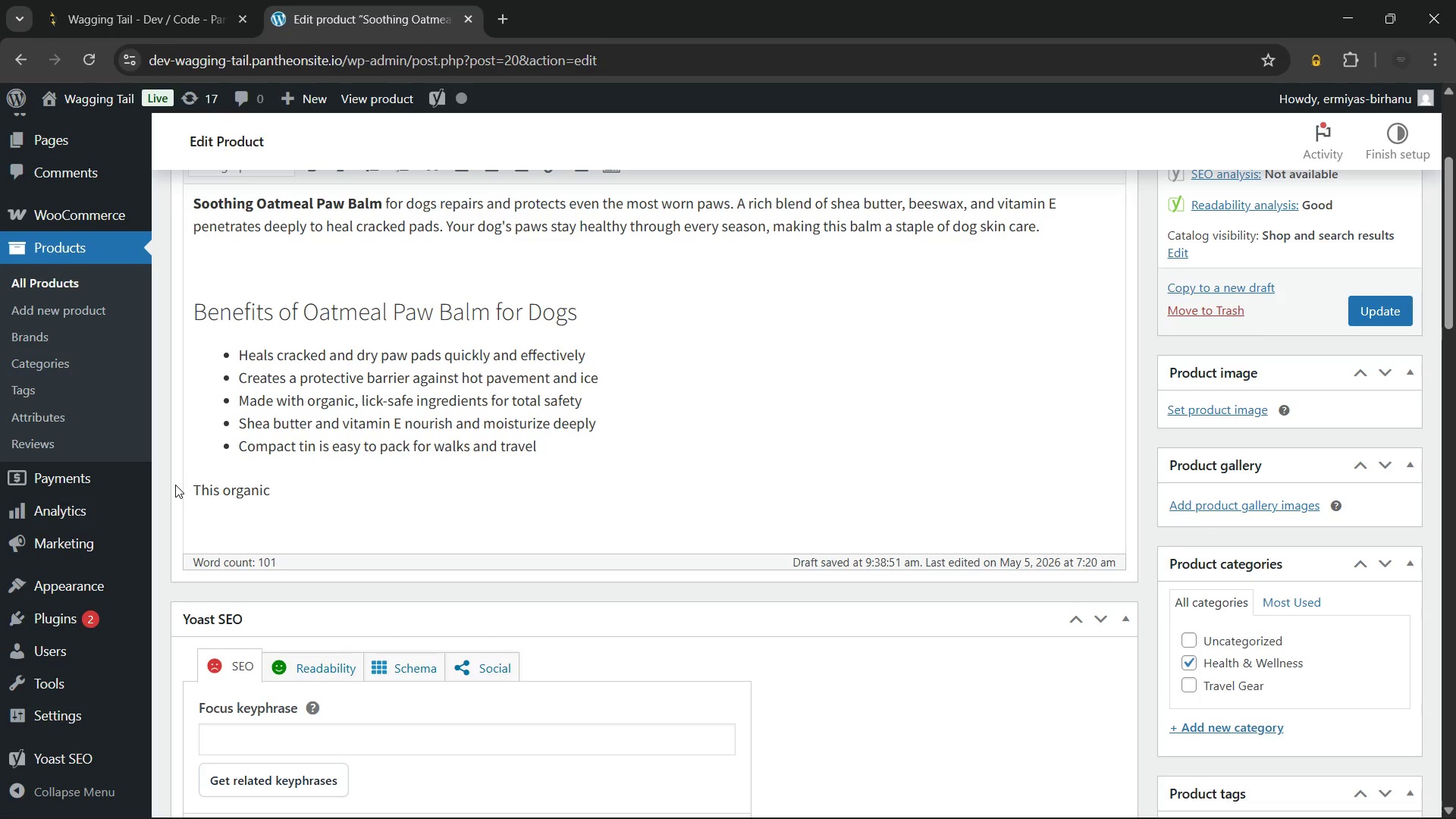 
type( paw care solution fits perfectly into any health & wellness plan. Massage a small amount to)
key(Backspace)
key(Backspace)
type(onto pads before or after walks to maintain resilience.)
 